 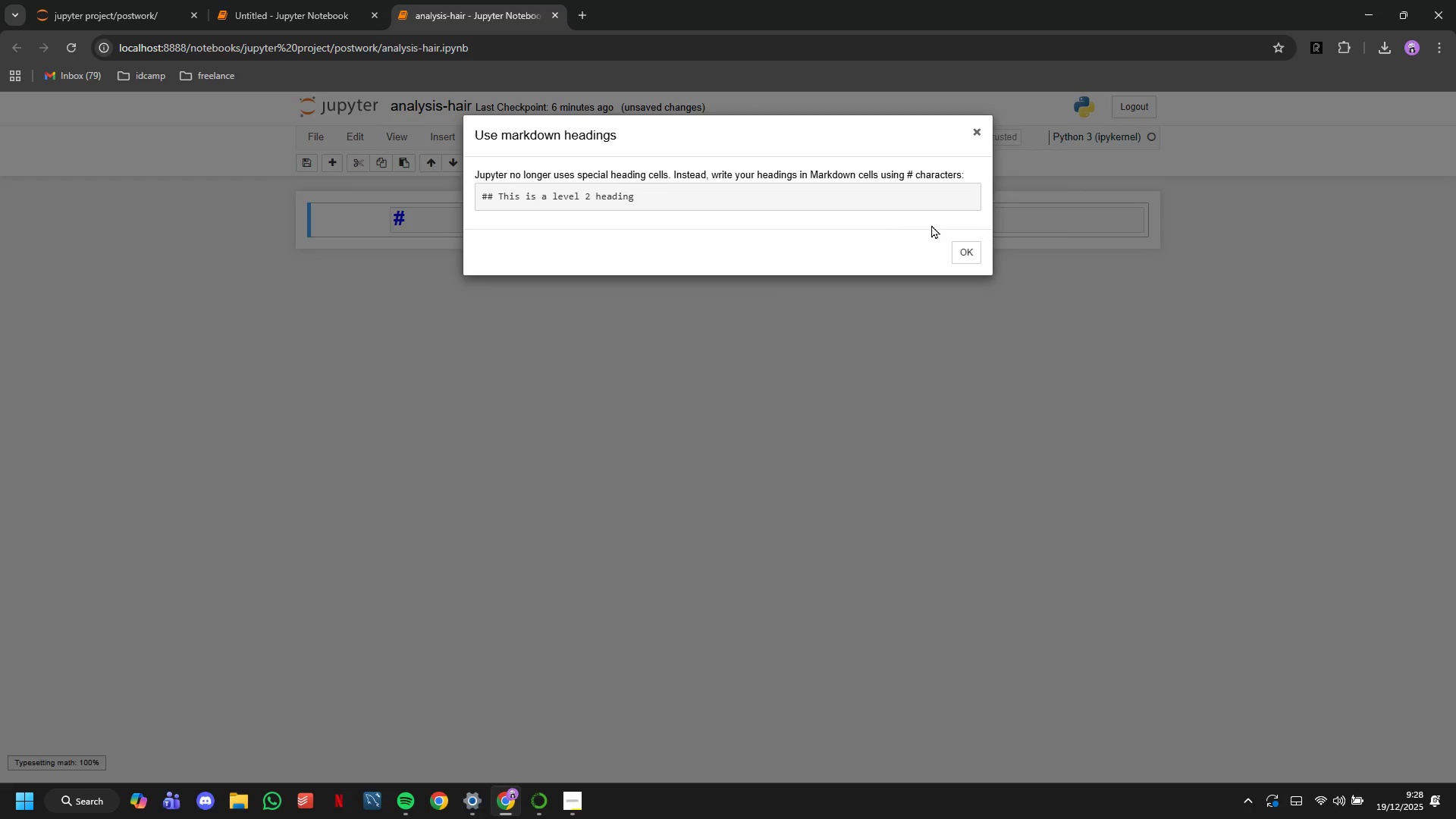 
left_click([559, 222])
 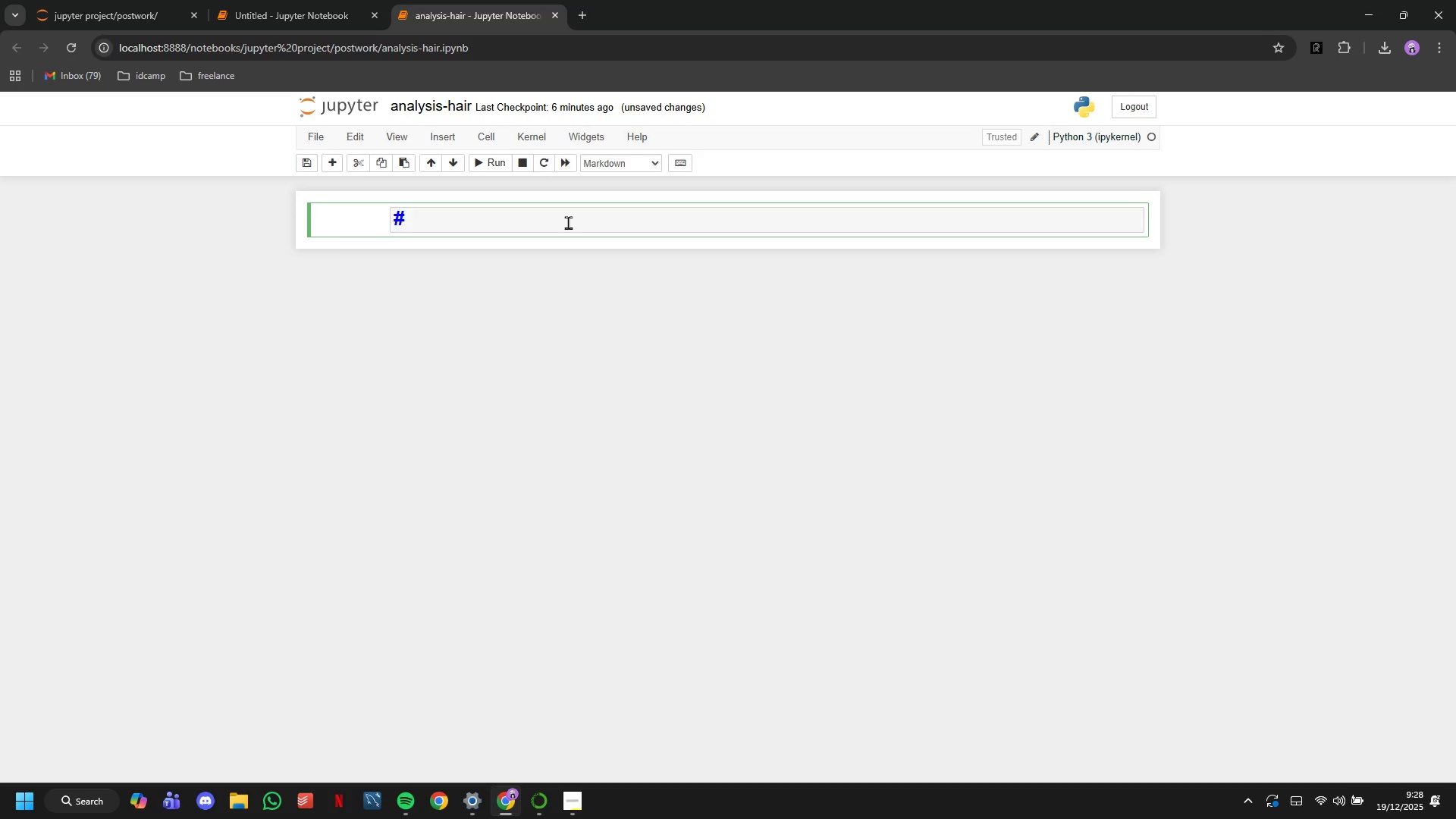 
type(Numerical Analysis : Hair Color Degradation)
 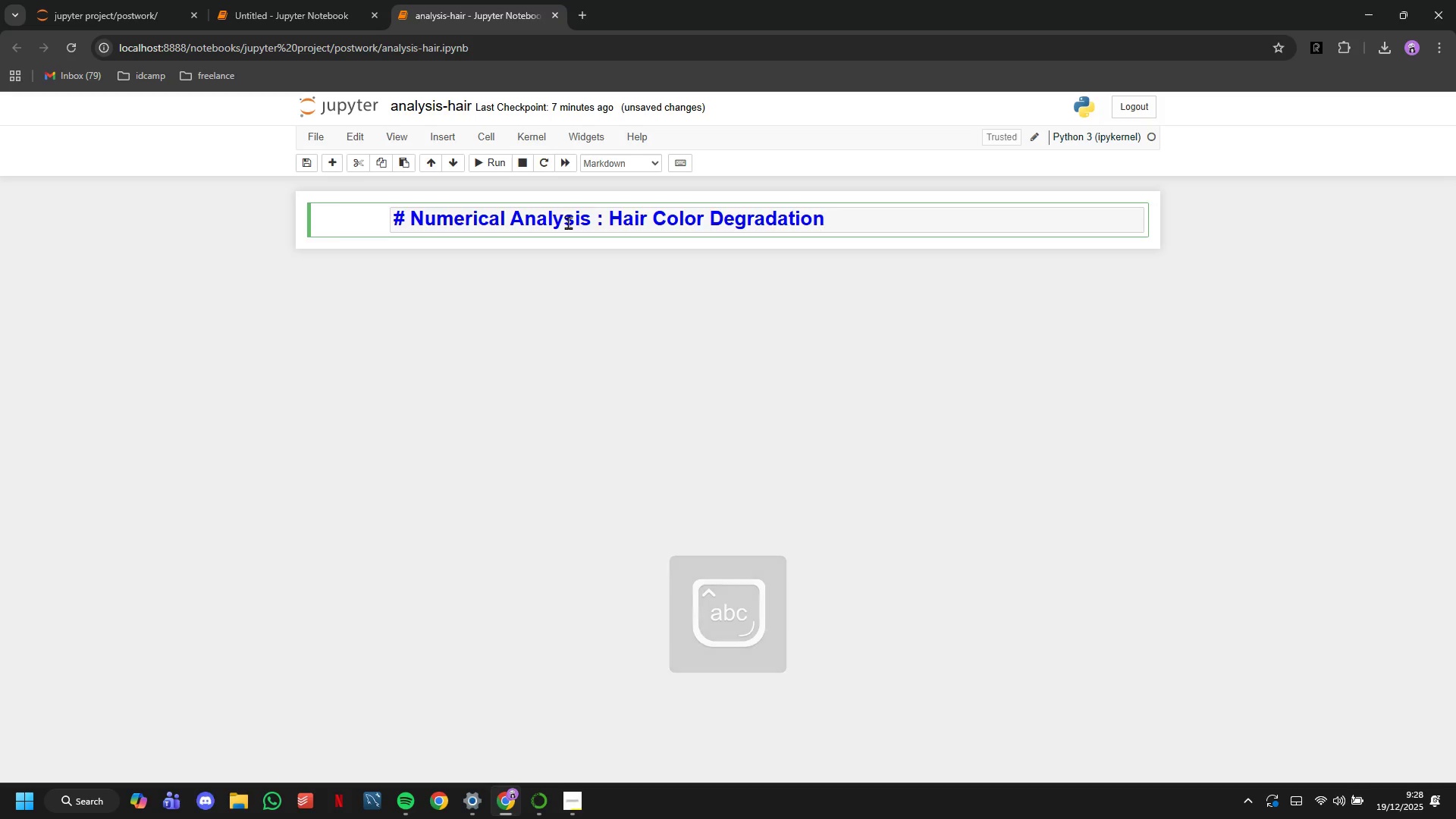 
left_click([500, 170])
 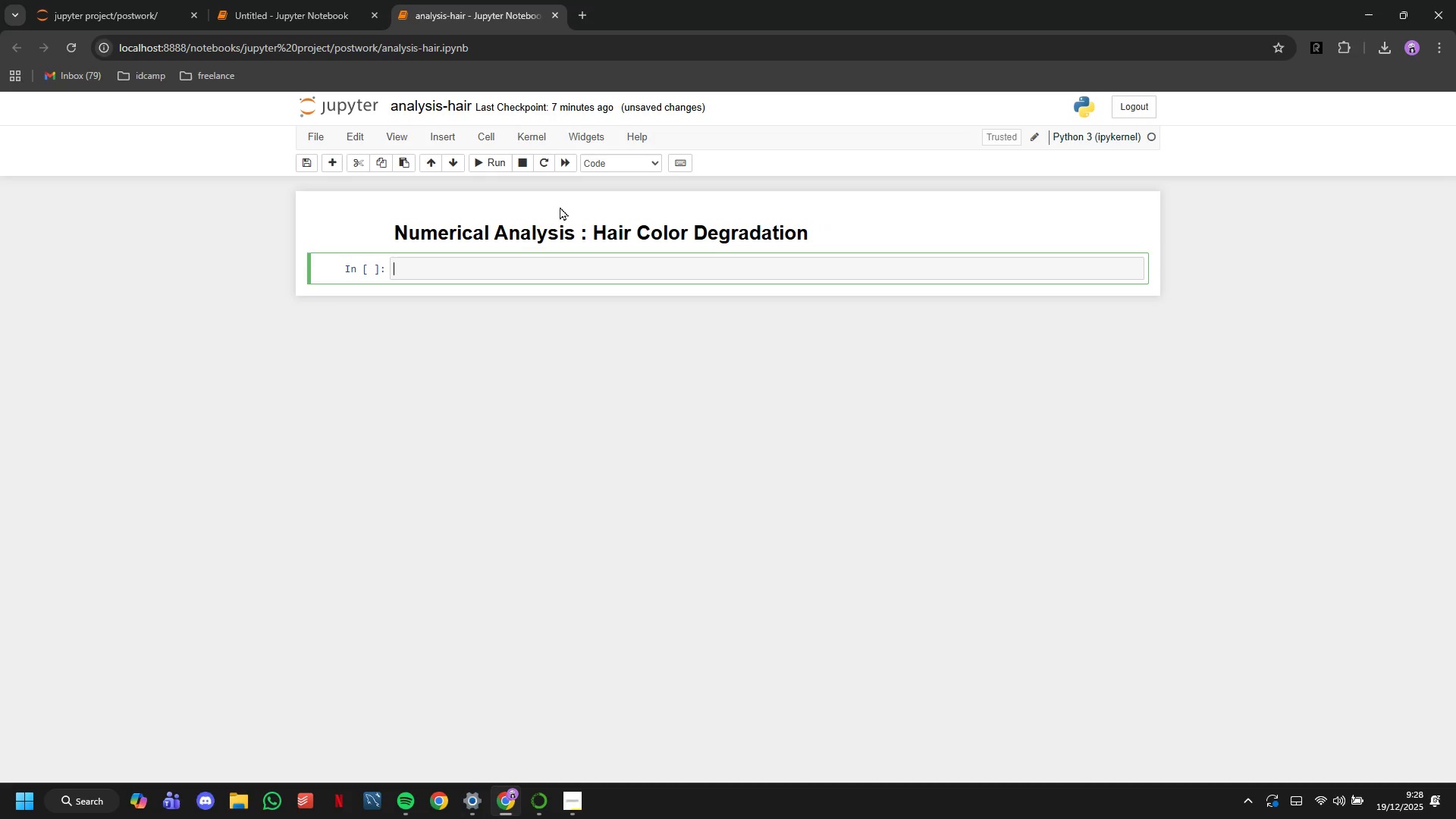 
double_click([585, 232])
 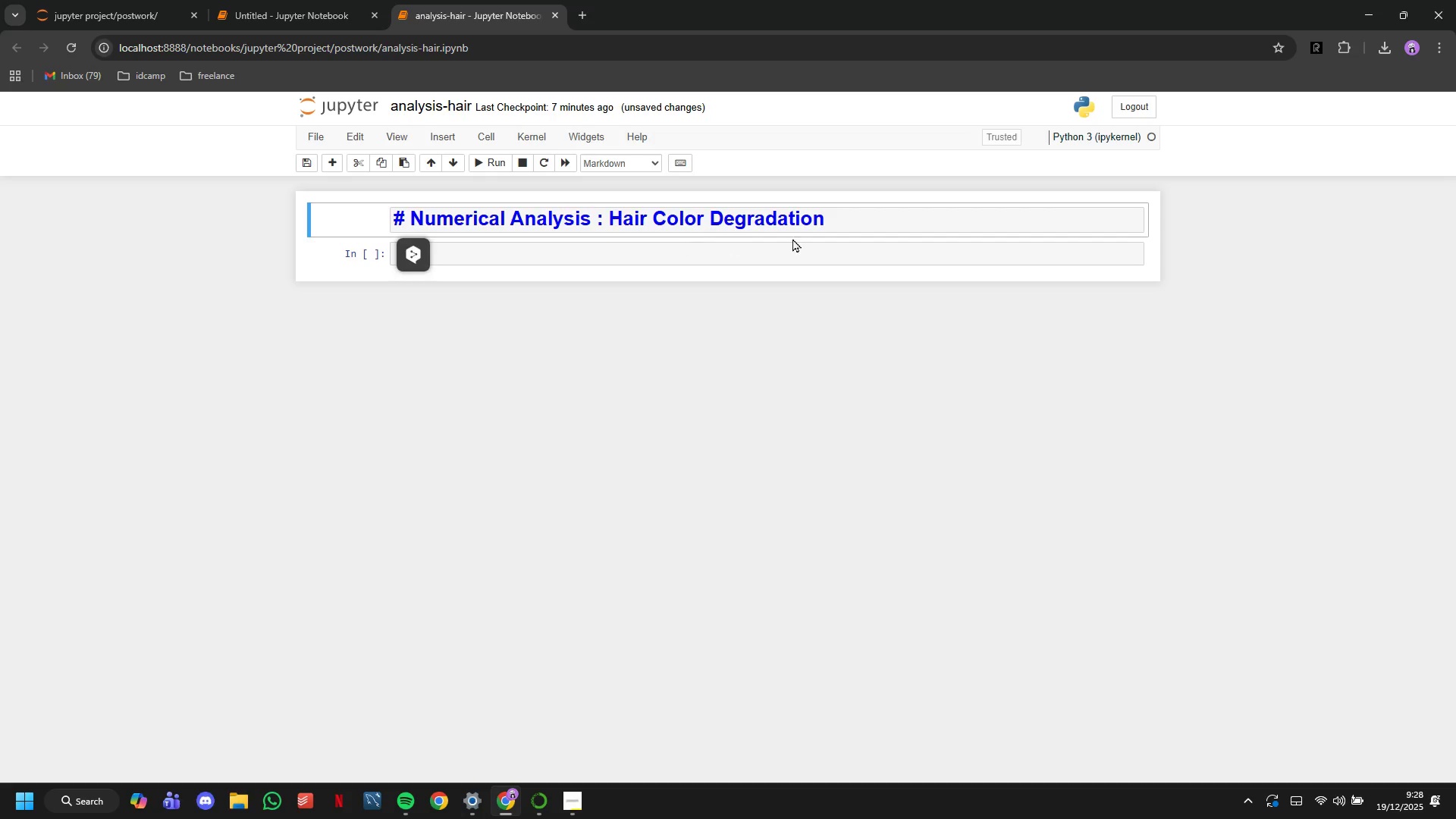 
left_click([866, 228])
 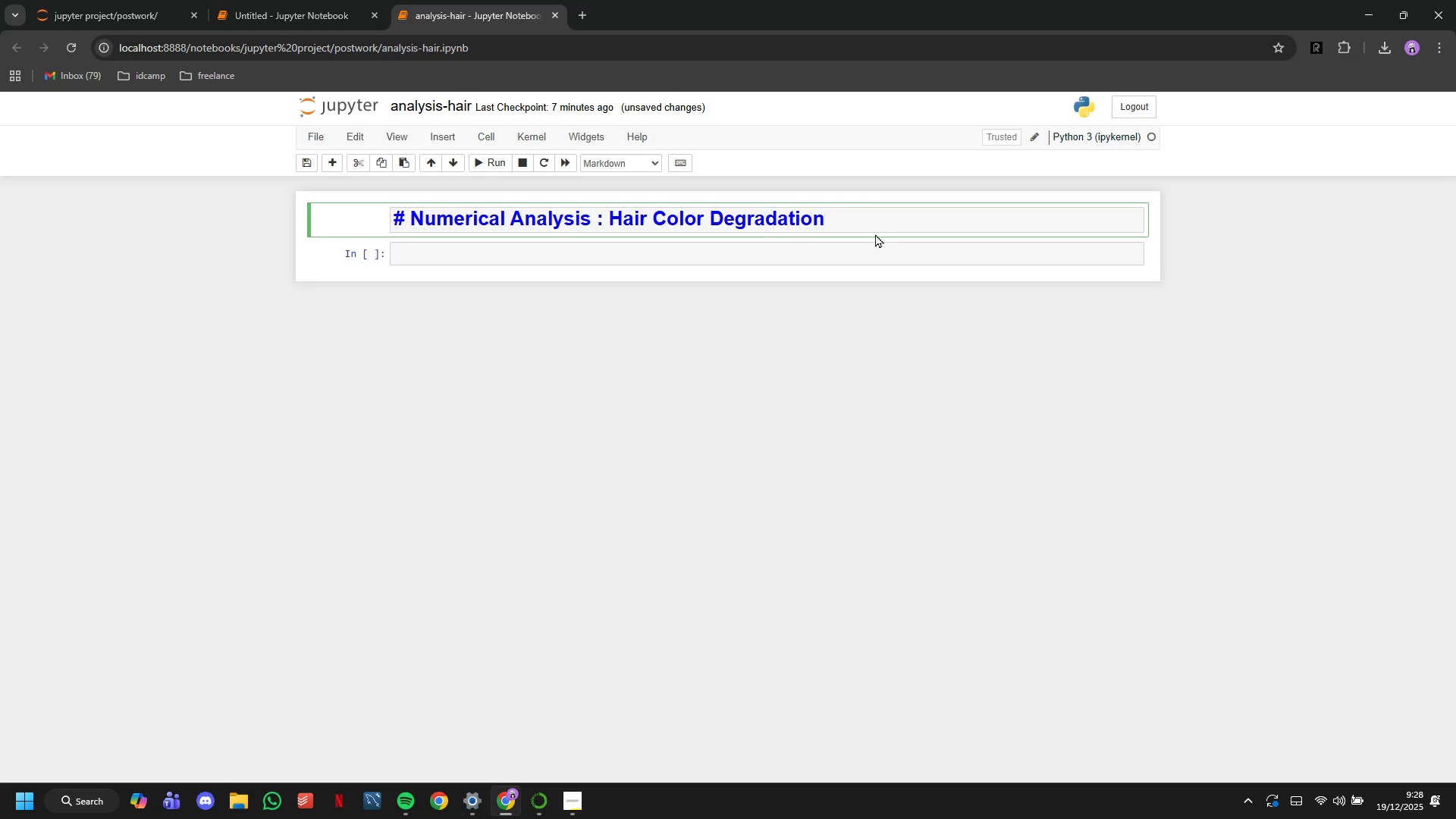 
key(Enter)
 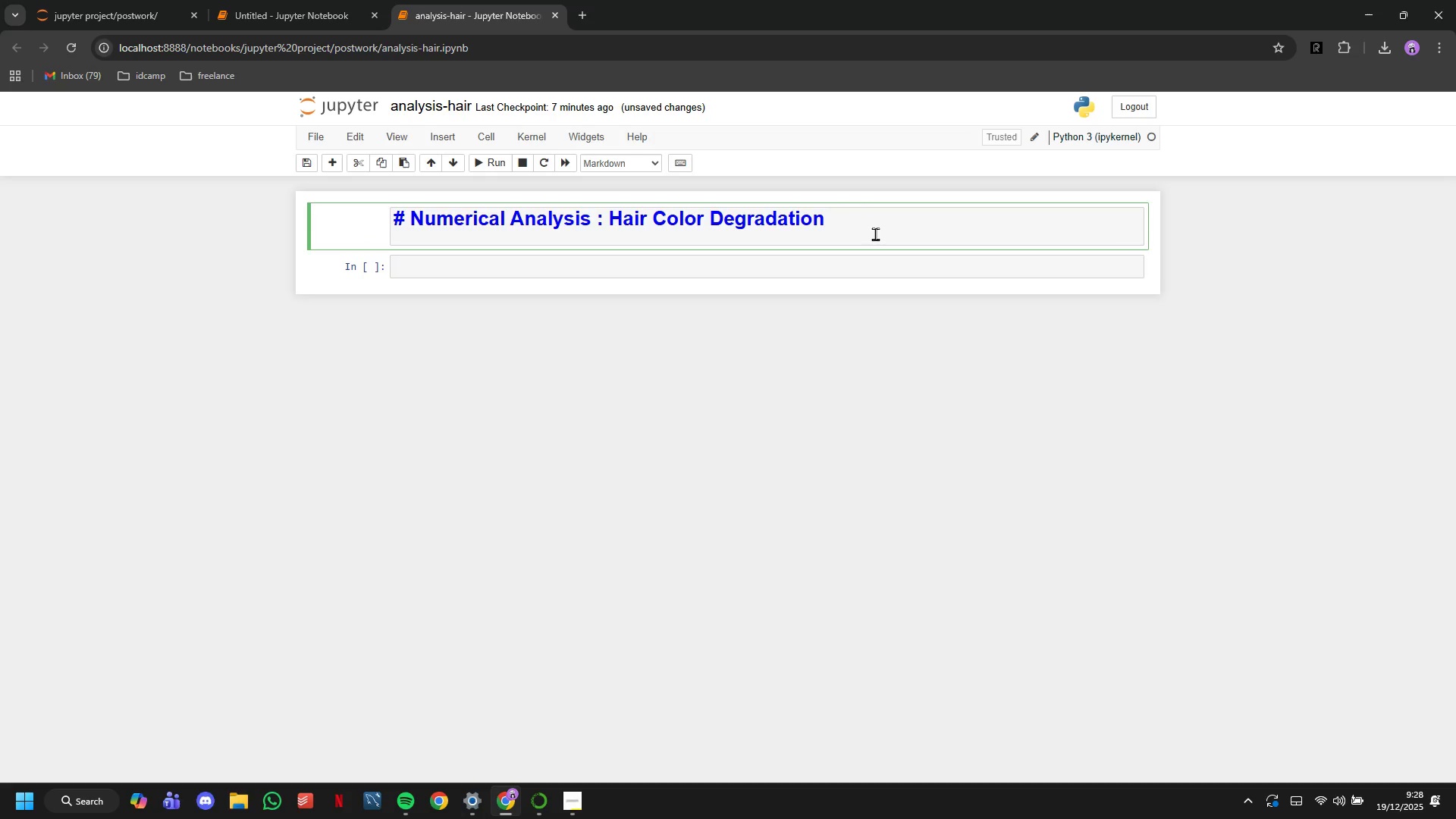 
type(-- H)
key(Backspace)
key(Backspace)
key(Backspace)
key(Backspace)
type(## Dr. Aris Thorne - Cosmetic Chemistry Research)
 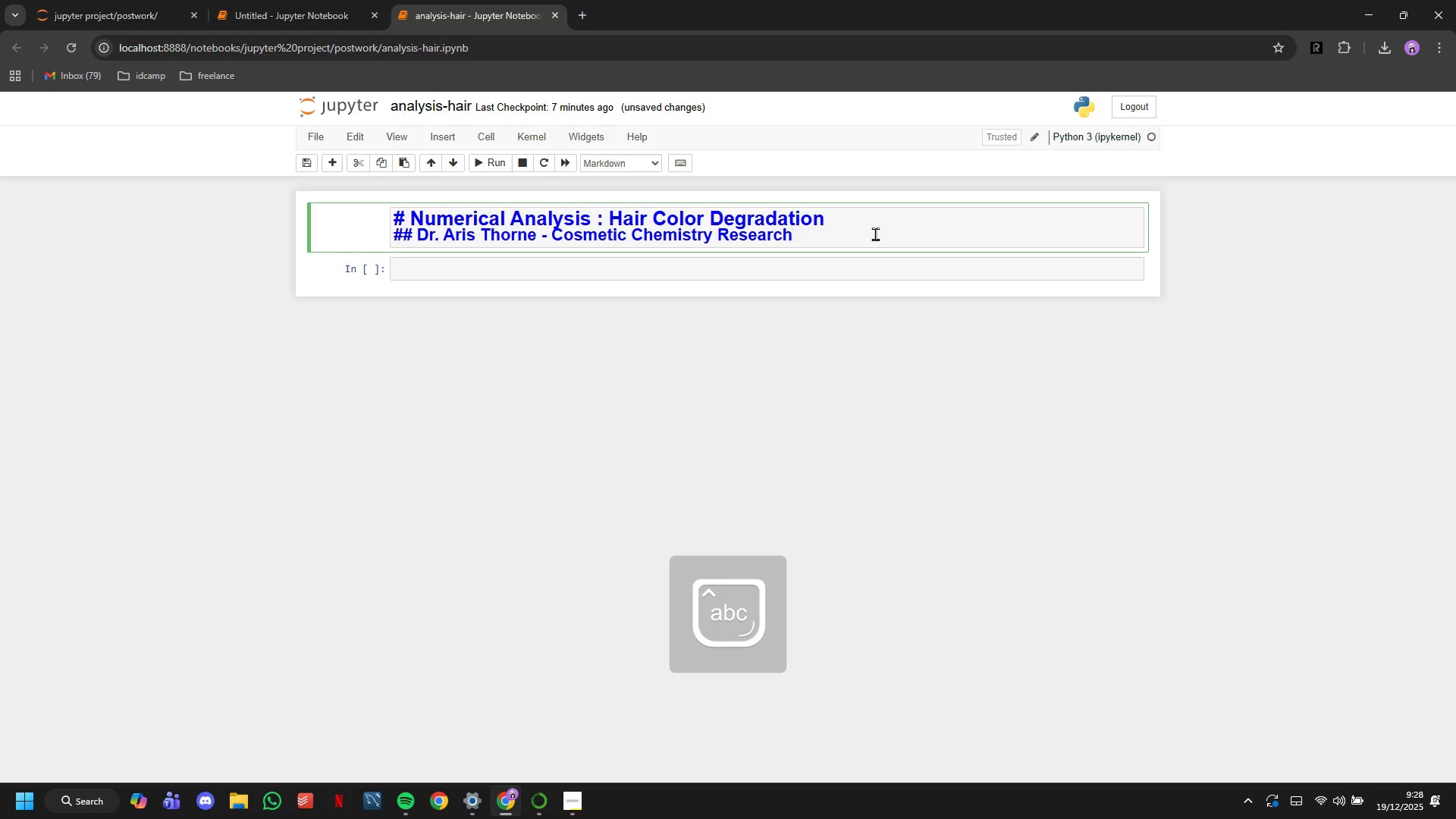 
key(Enter)
 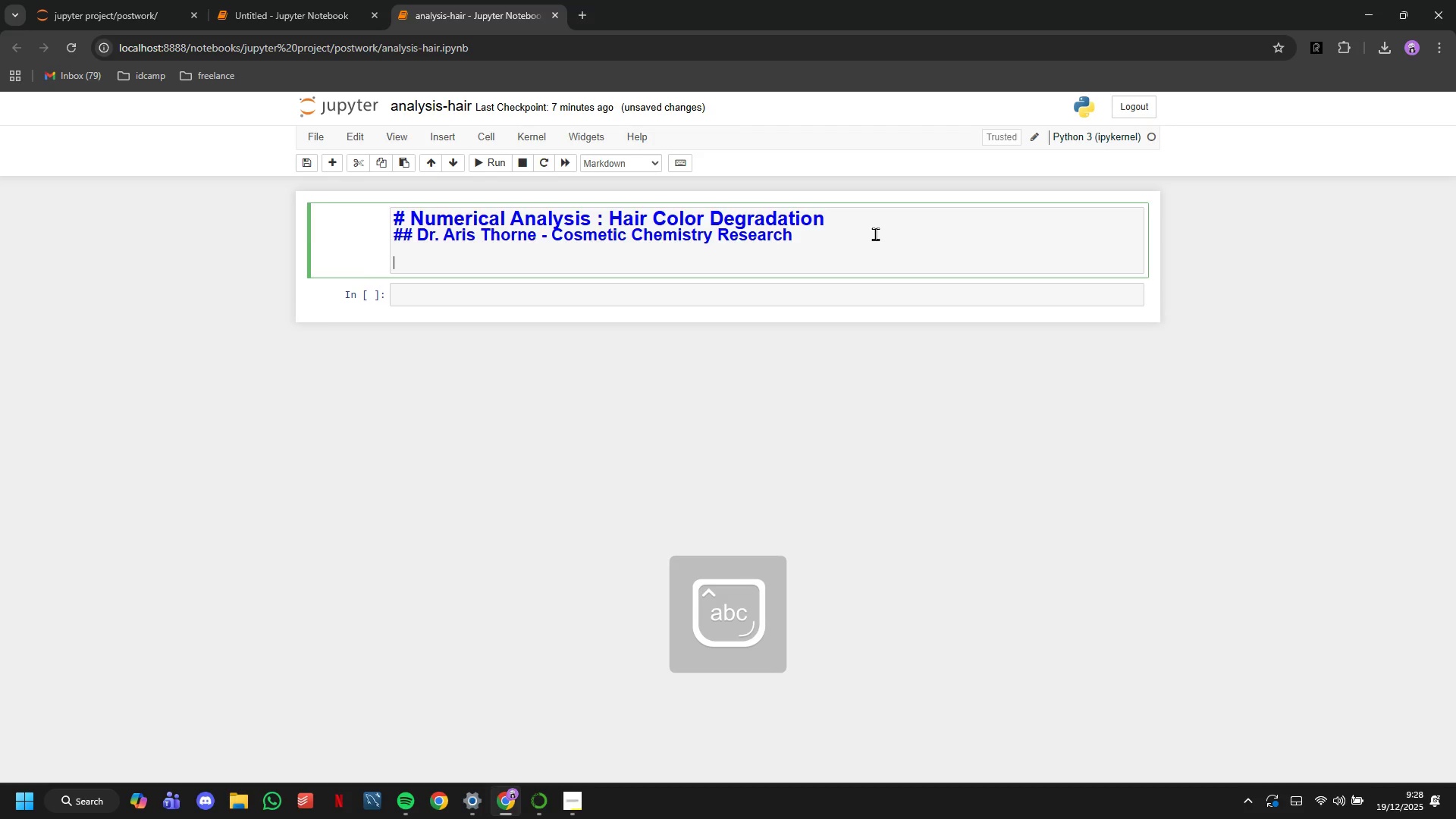 
key(Enter)
 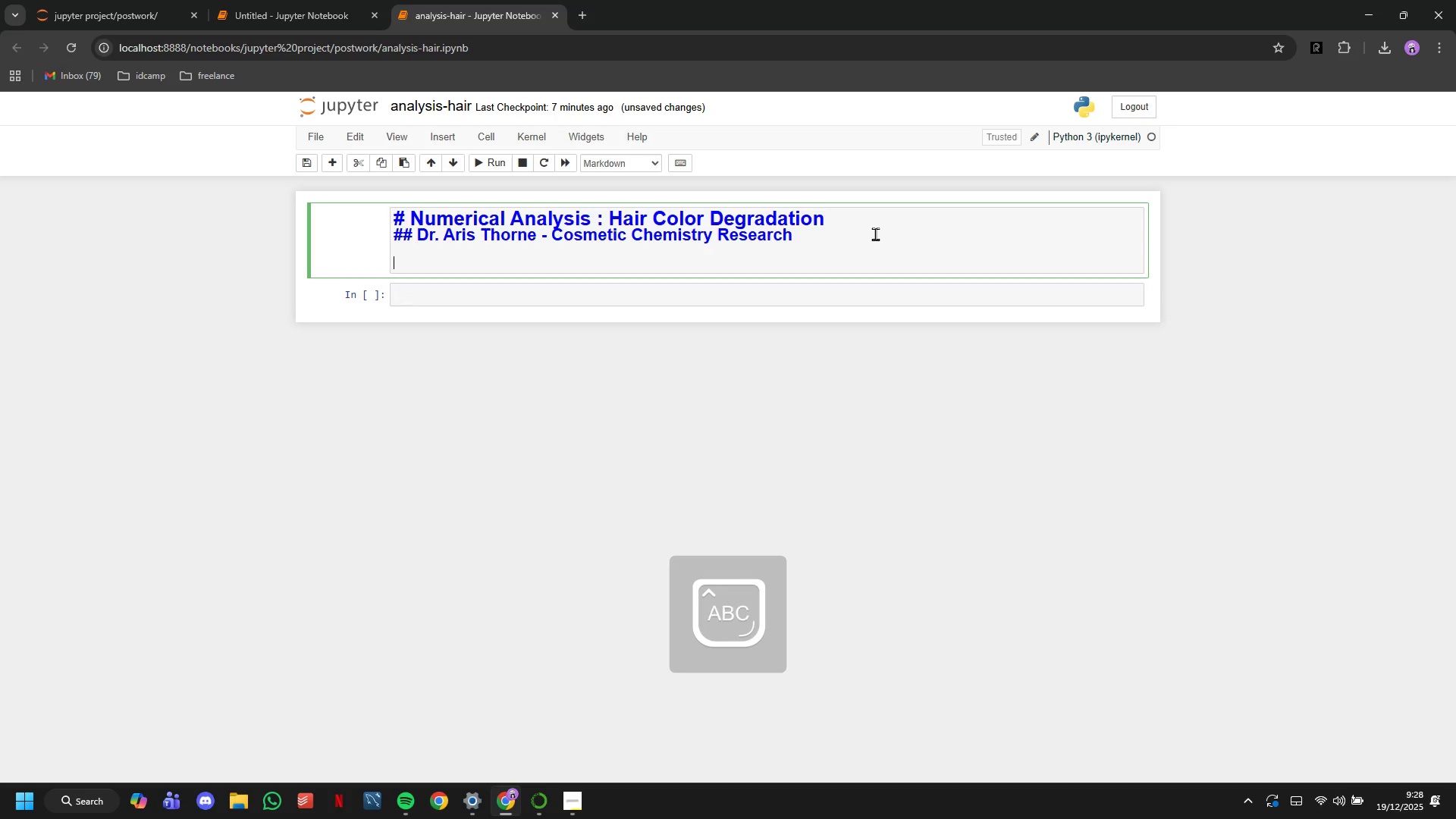 
type(Aa)
key(Backspace)
type(nalysis of water mini)
key(Backspace)
type(eral impact)
 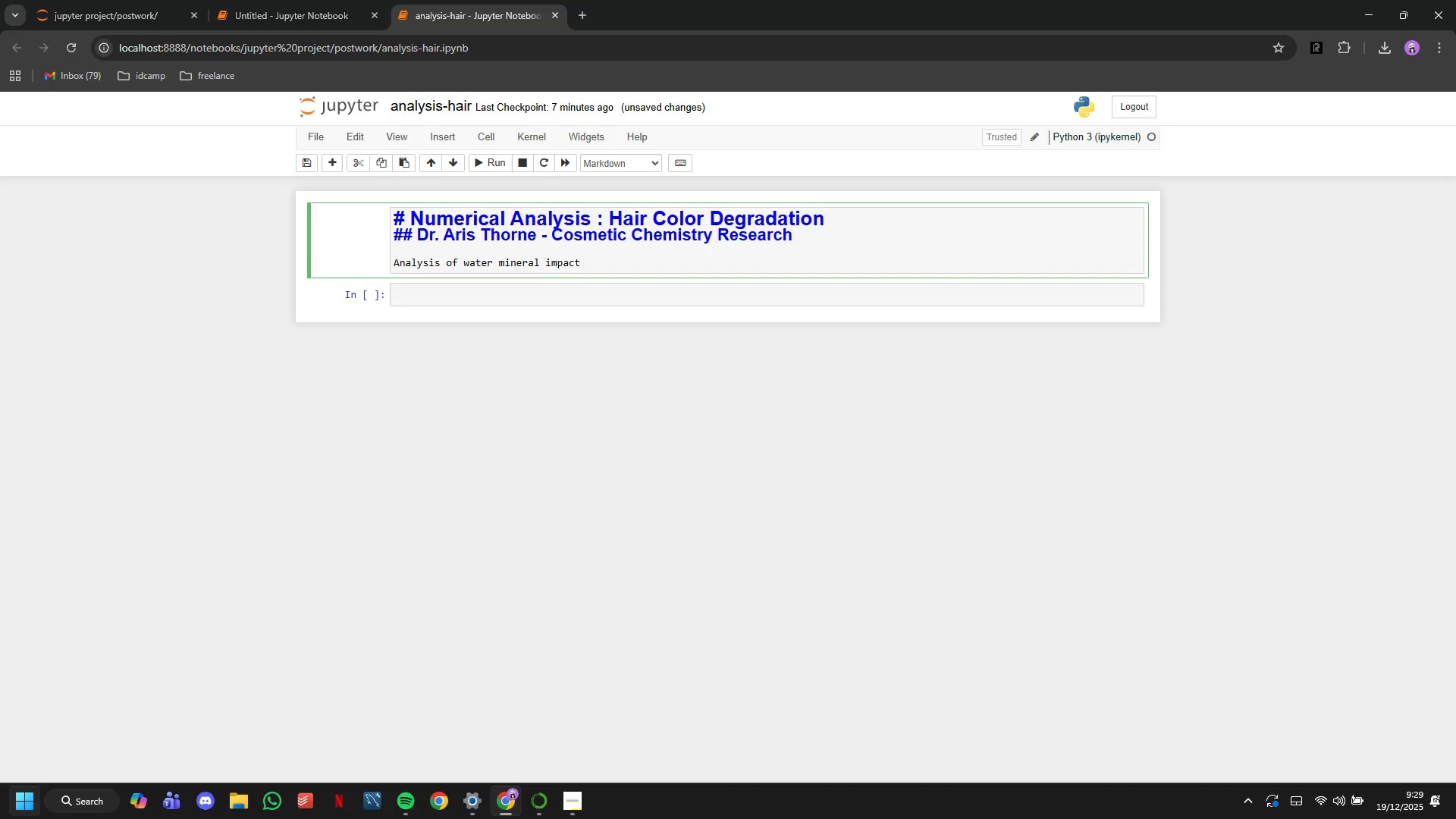 
wait(9.09)
 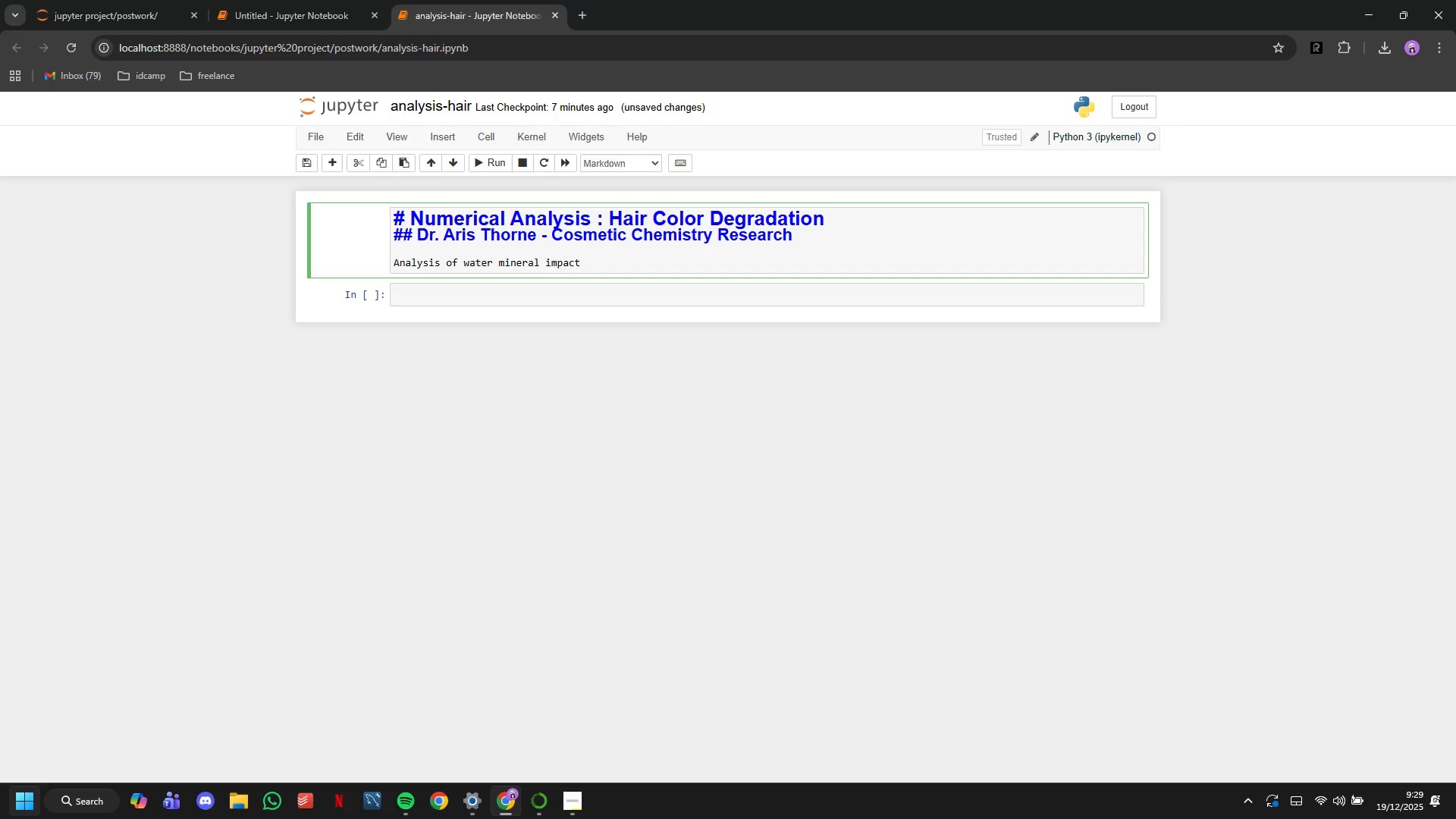 
type(om)
key(Backspace)
key(Backspace)
type( on professional hair pigment retention)
 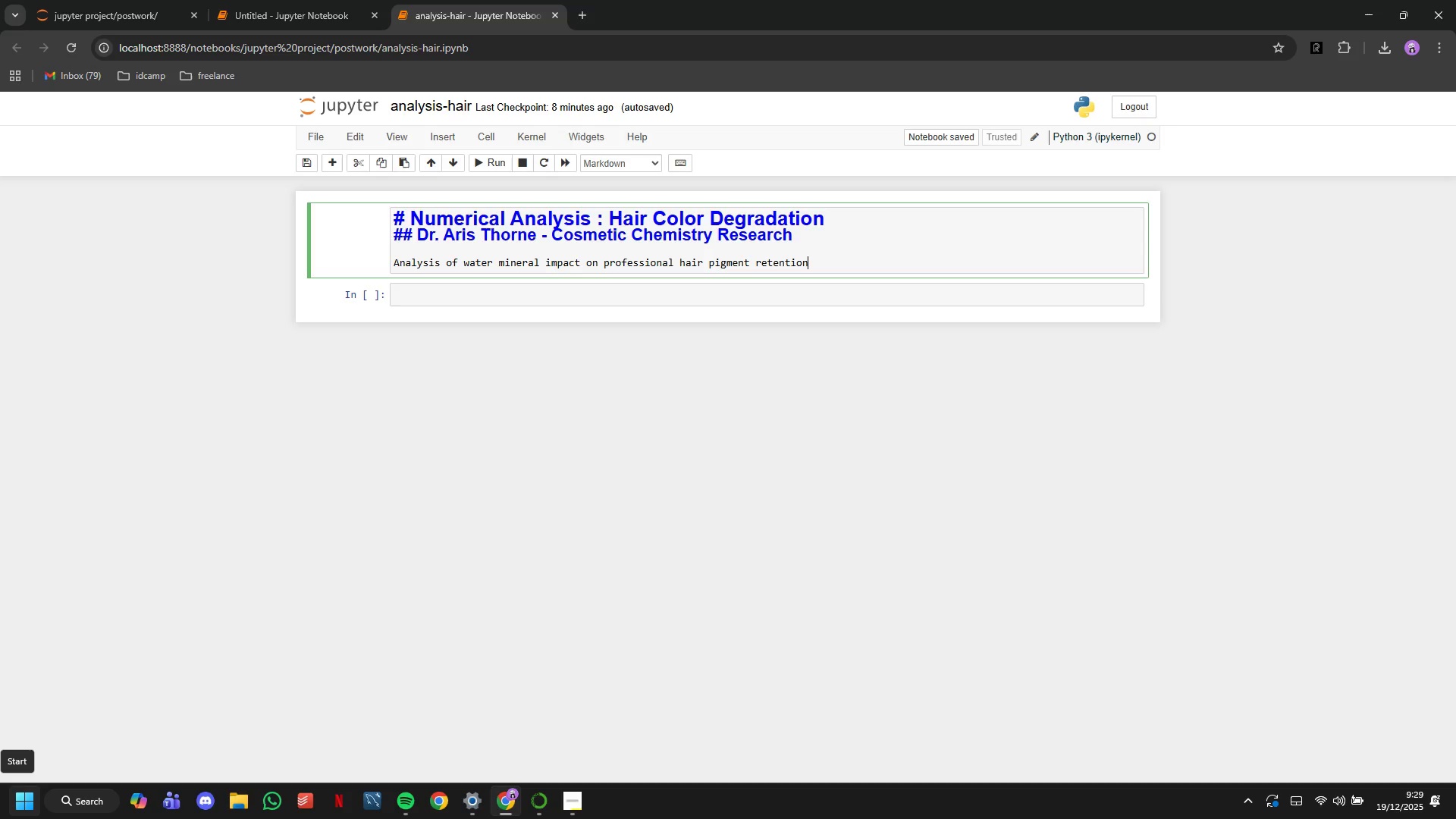 
wait(20.88)
 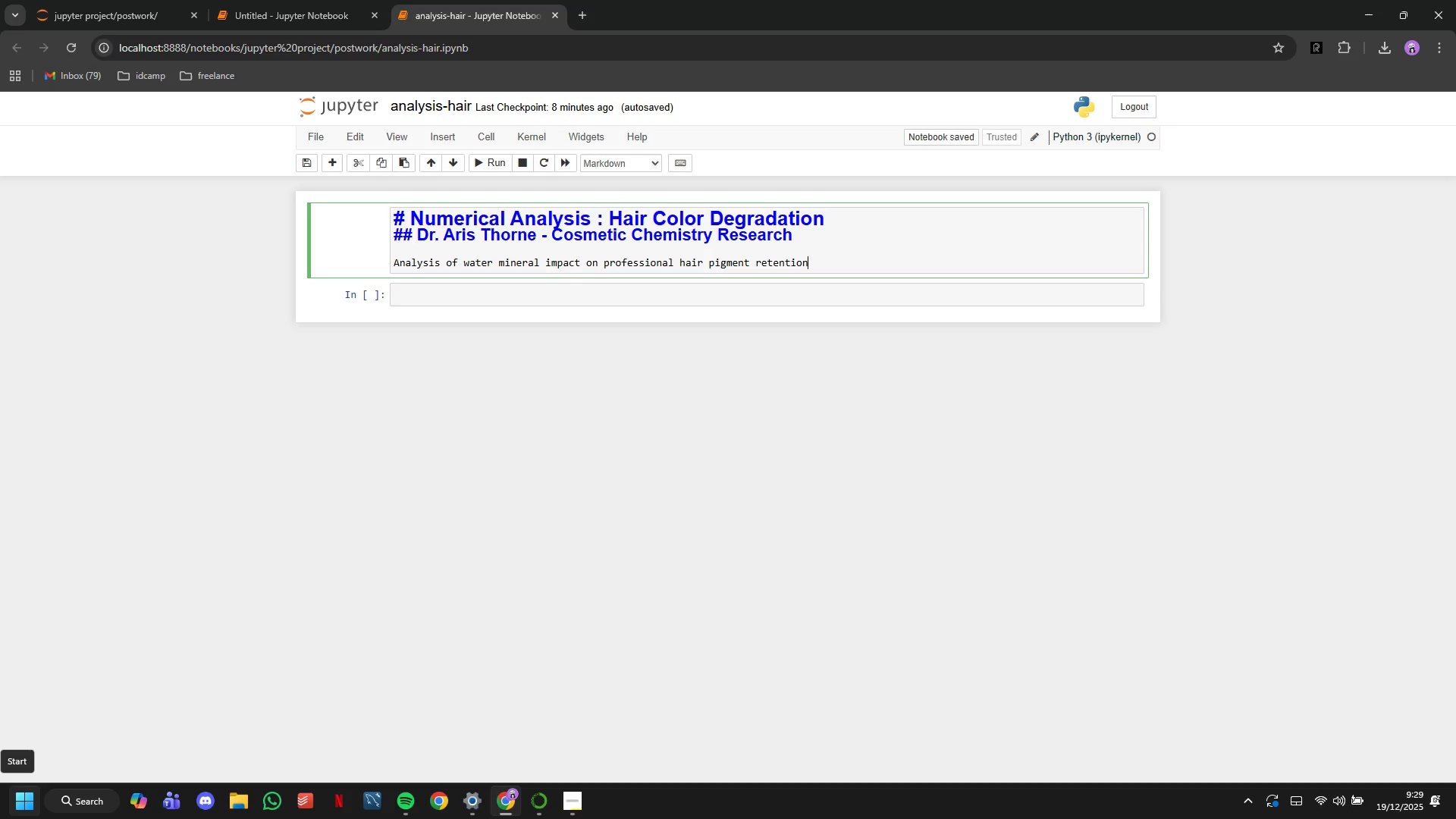 
key(Space)
 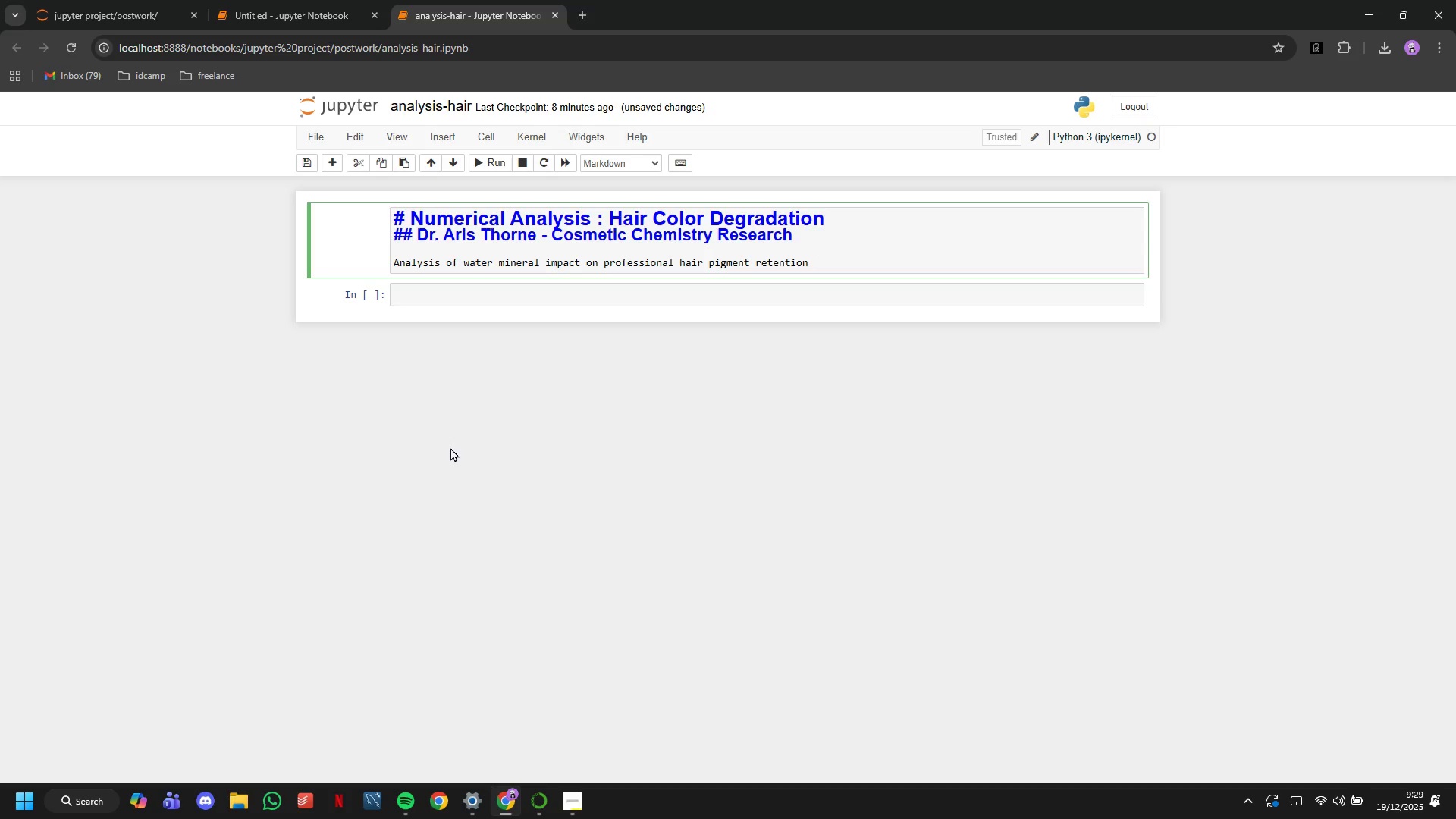 
key(Tab)
type(MATH)
 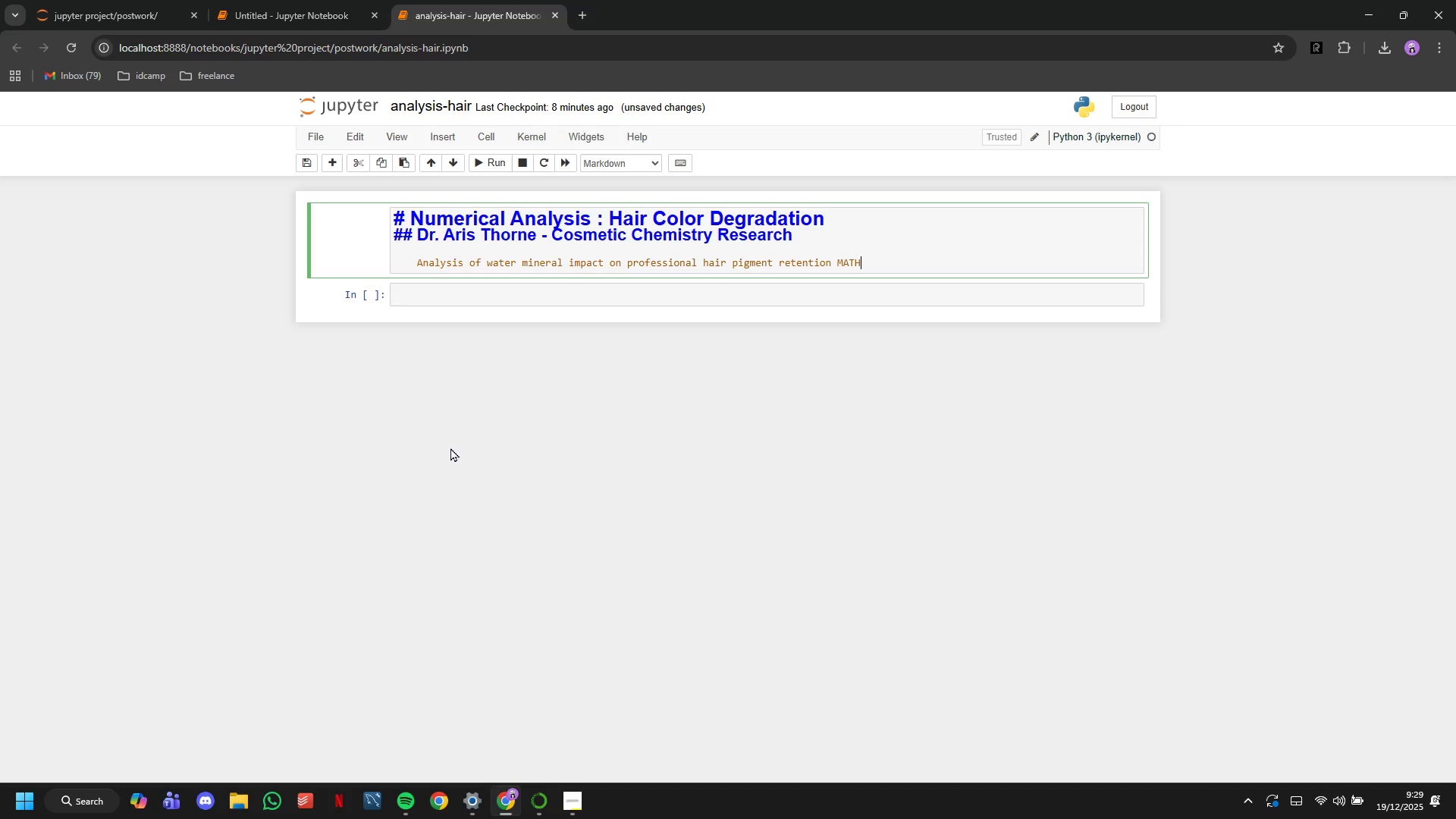 
wait(5.59)
 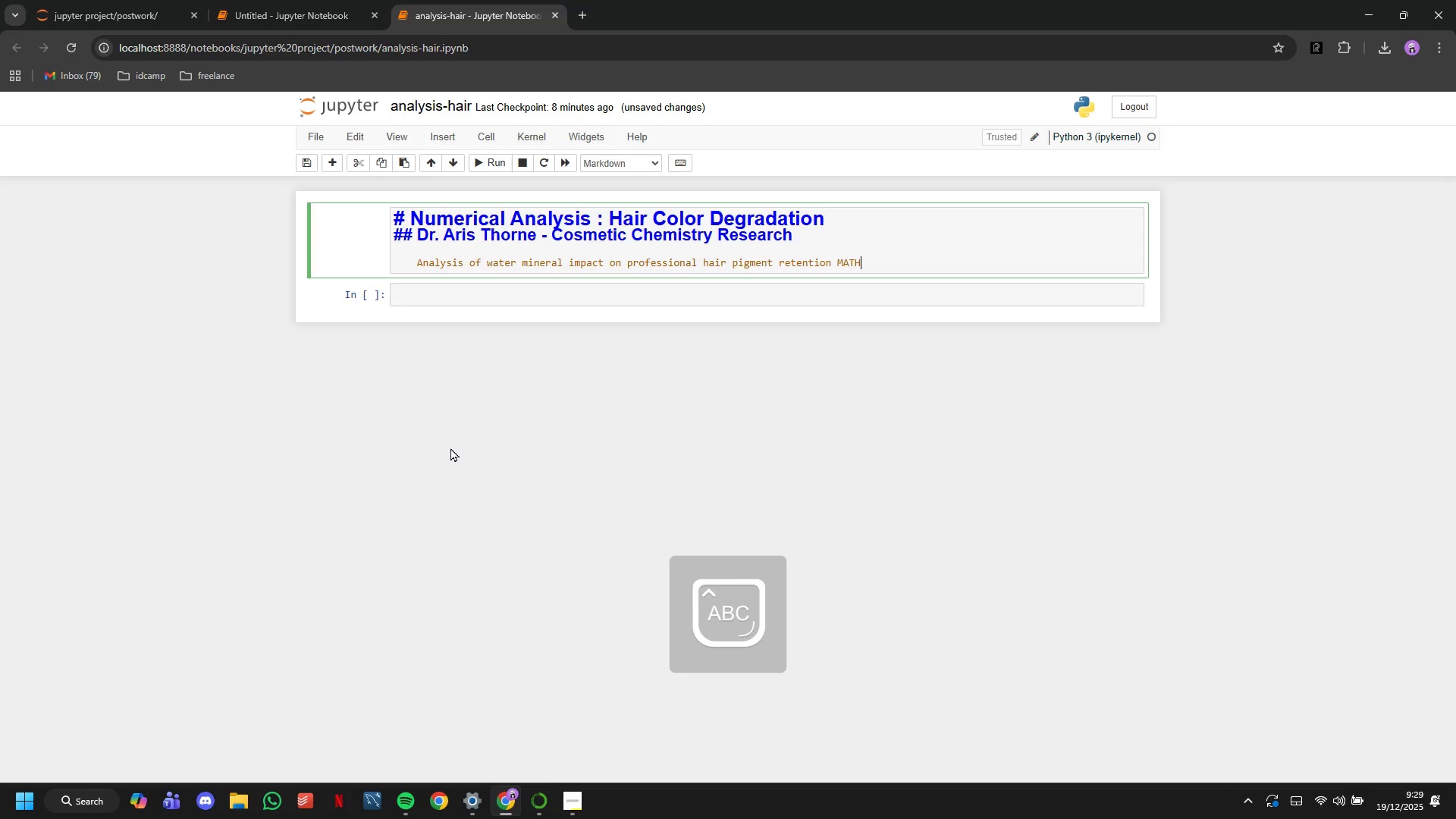 
key(Backspace)
key(Backspace)
key(Backspace)
key(Tab)
type(ATHE)
key(Backspace)
key(Backspace)
key(Backspace)
key(Backspace)
type(athematical modleing using first-order exponentil)
key(Backspace)
type(al decay kinte)
key(Backspace)
key(Backspace)
type(etics.)
 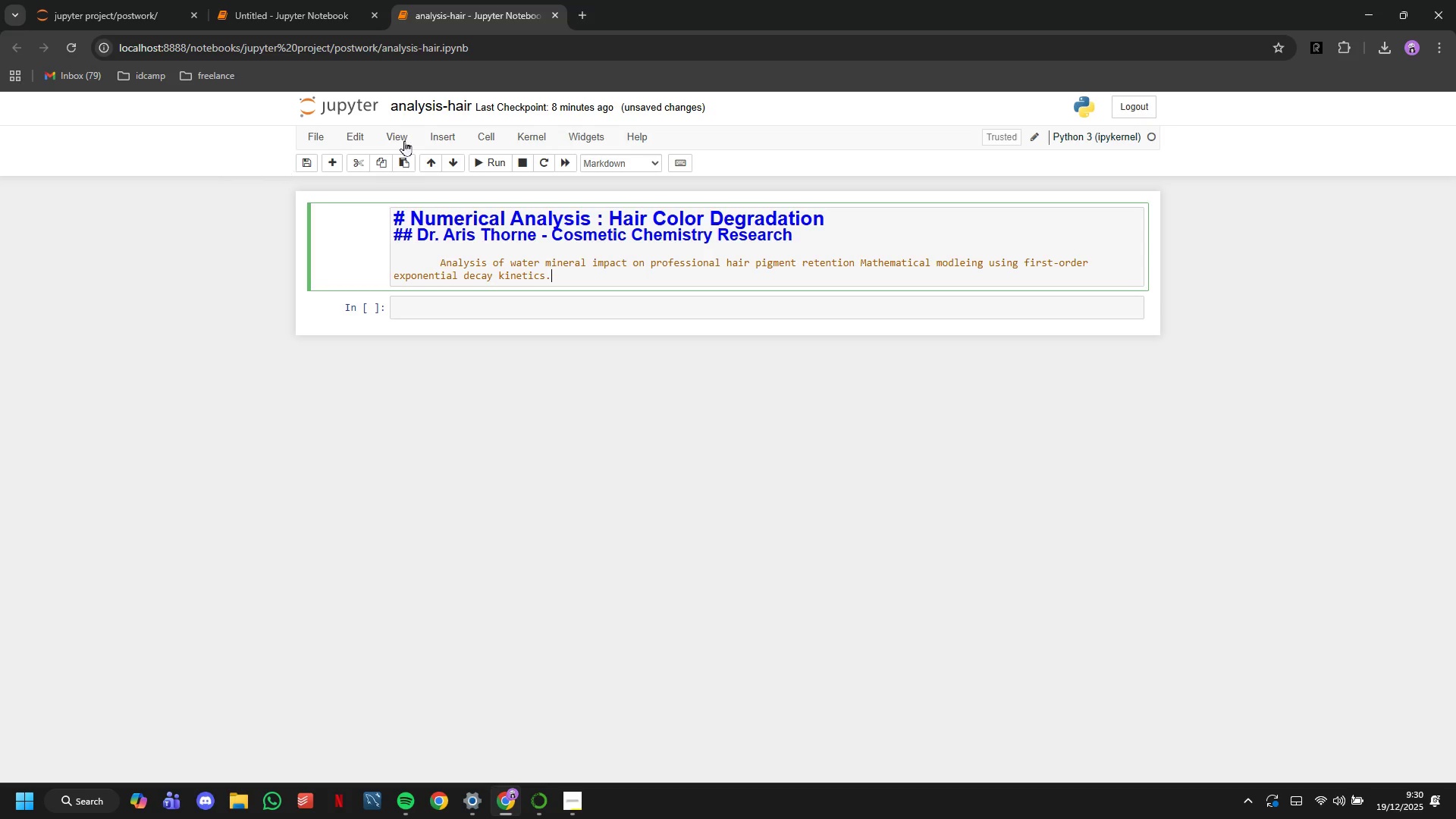 
left_click([497, 157])
 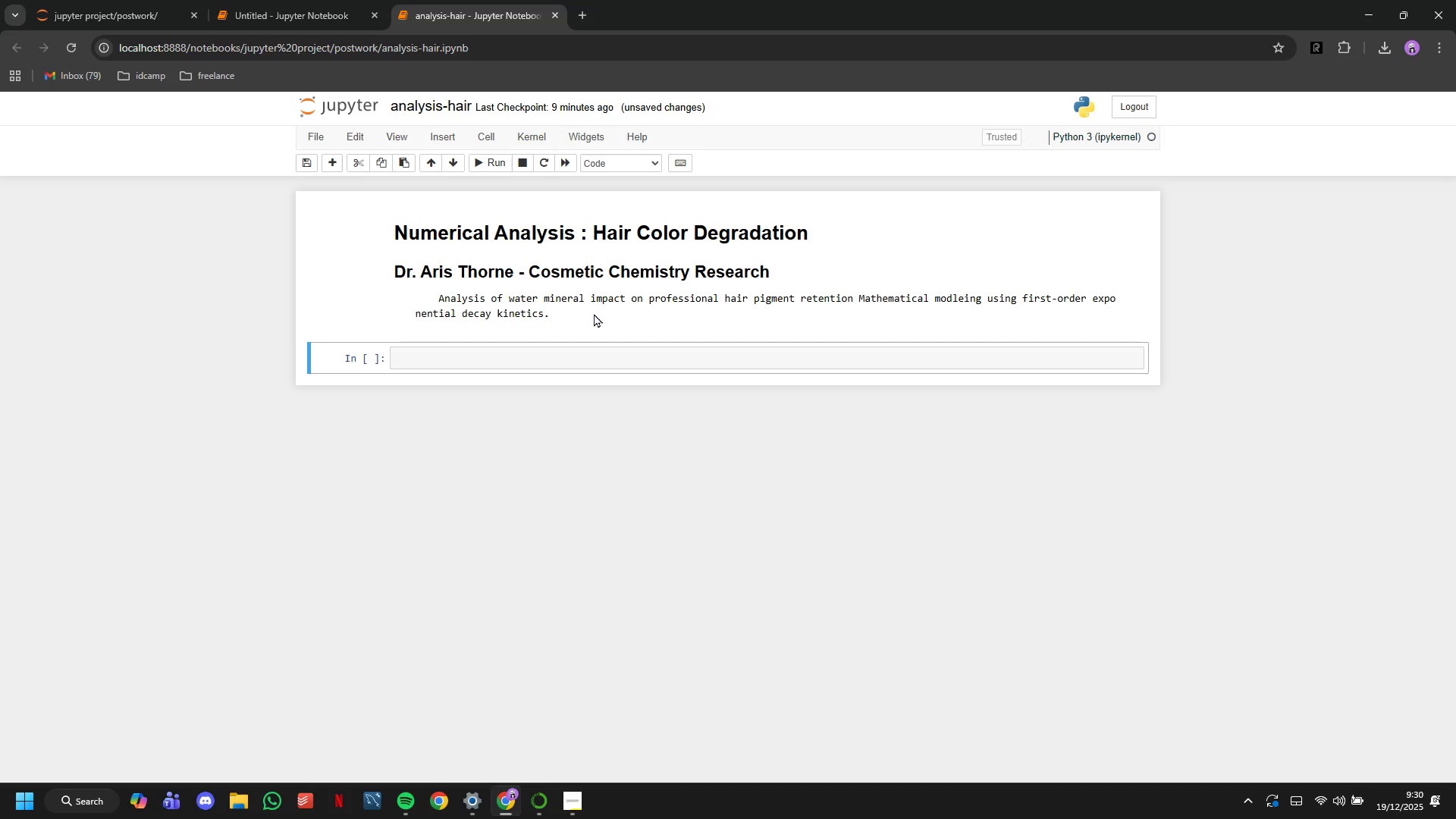 
double_click([594, 313])
 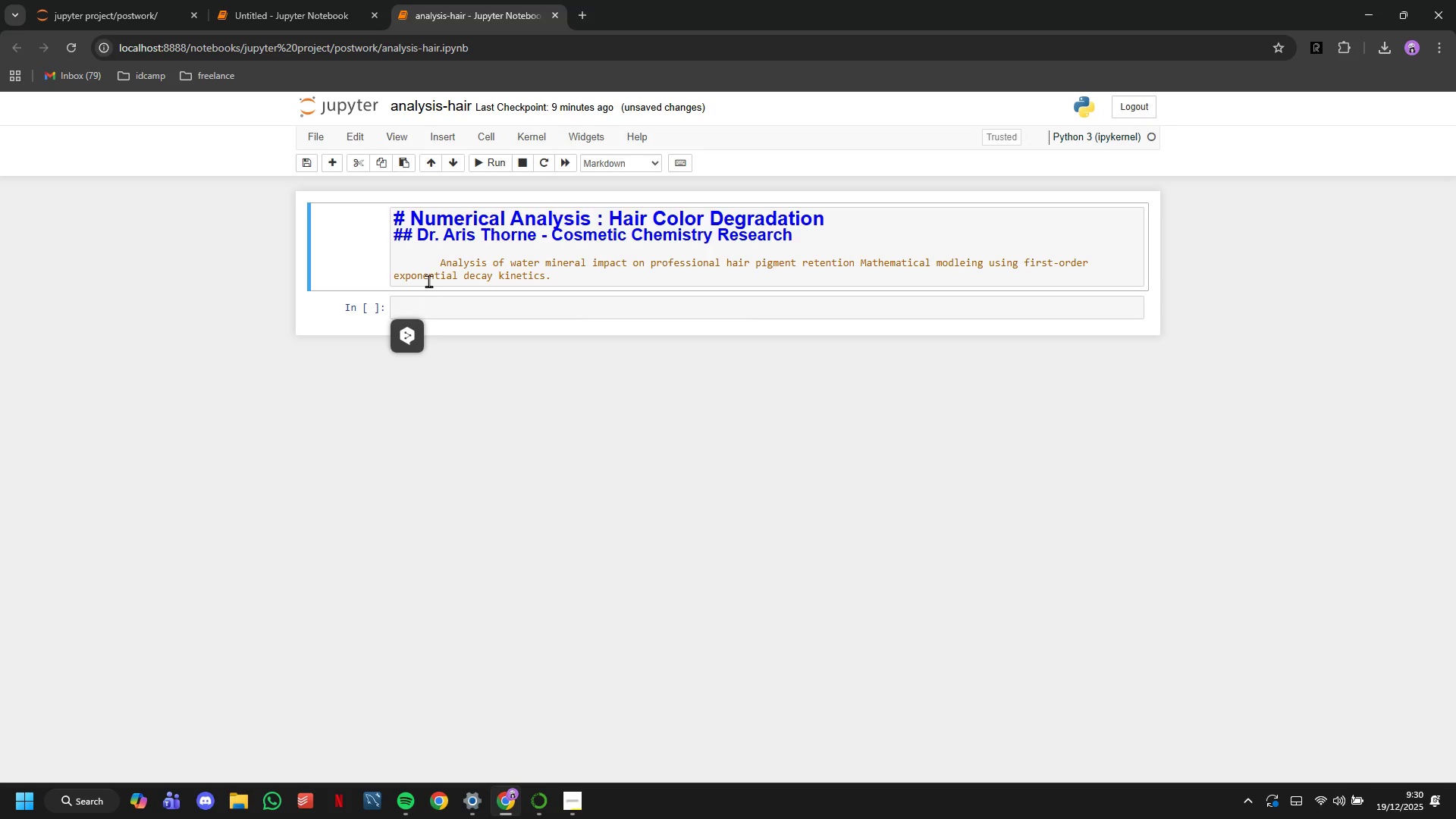 
left_click([424, 255])
 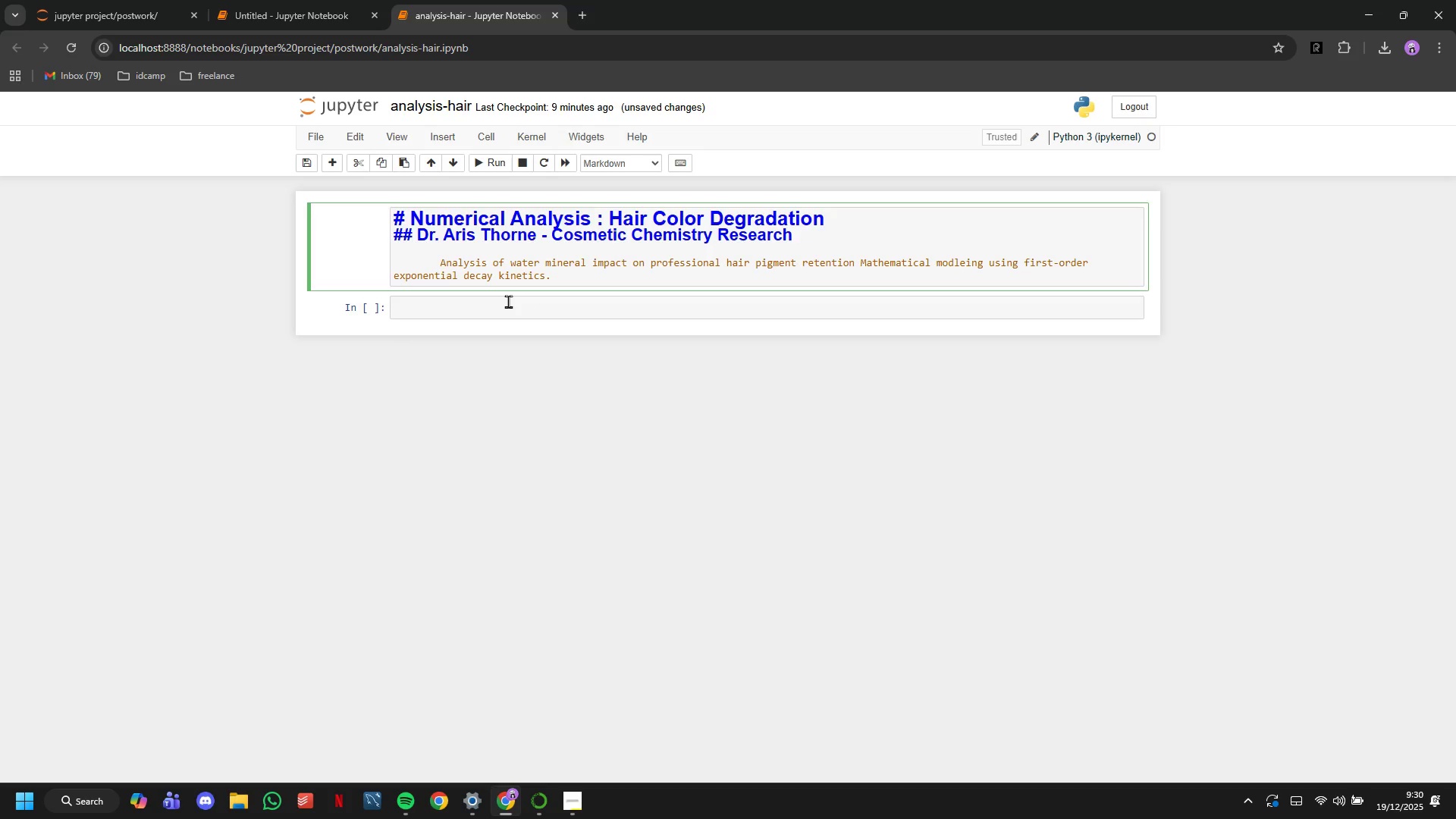 
key(ArrowDown)
 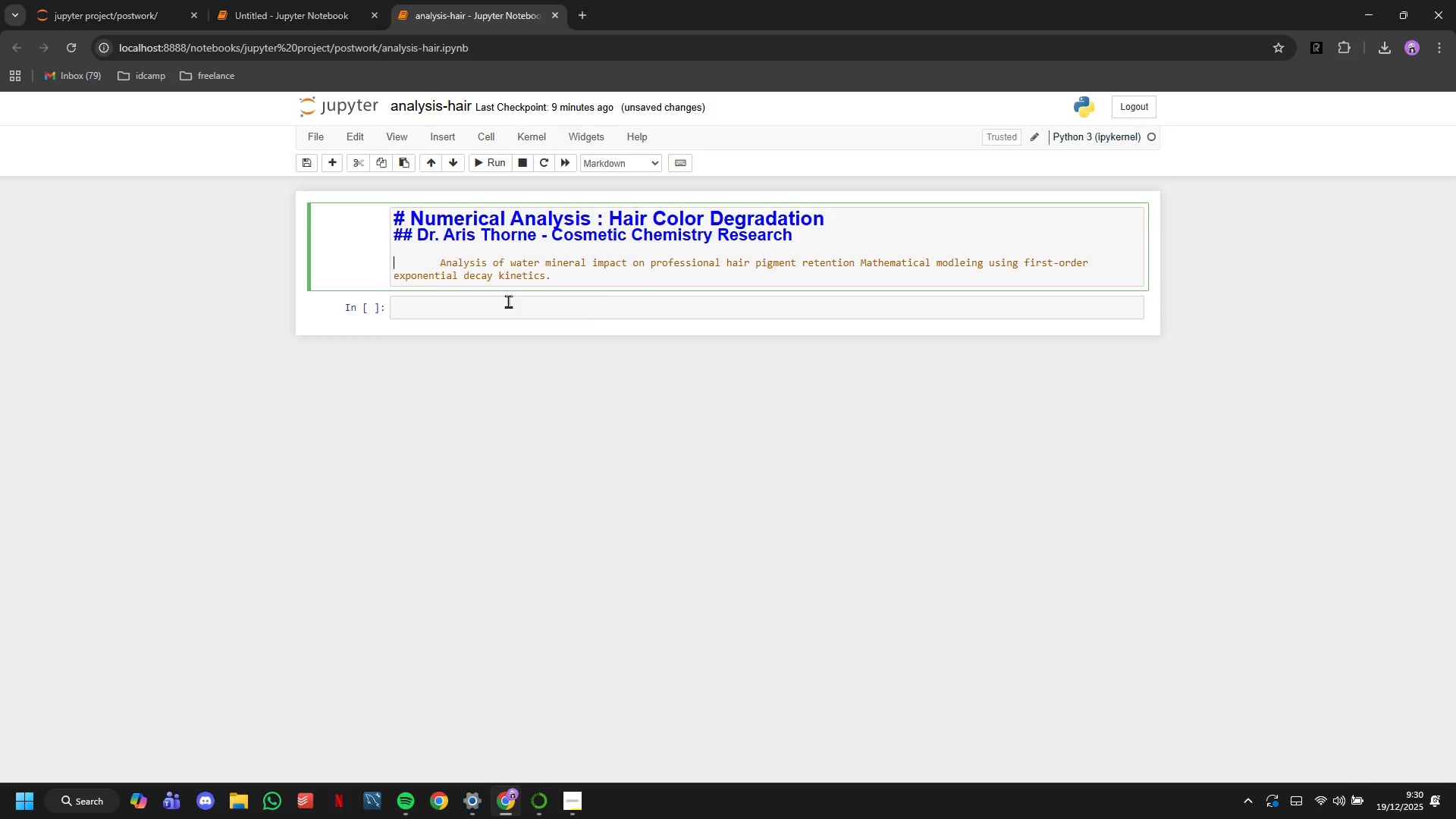 
key(Backspace)
 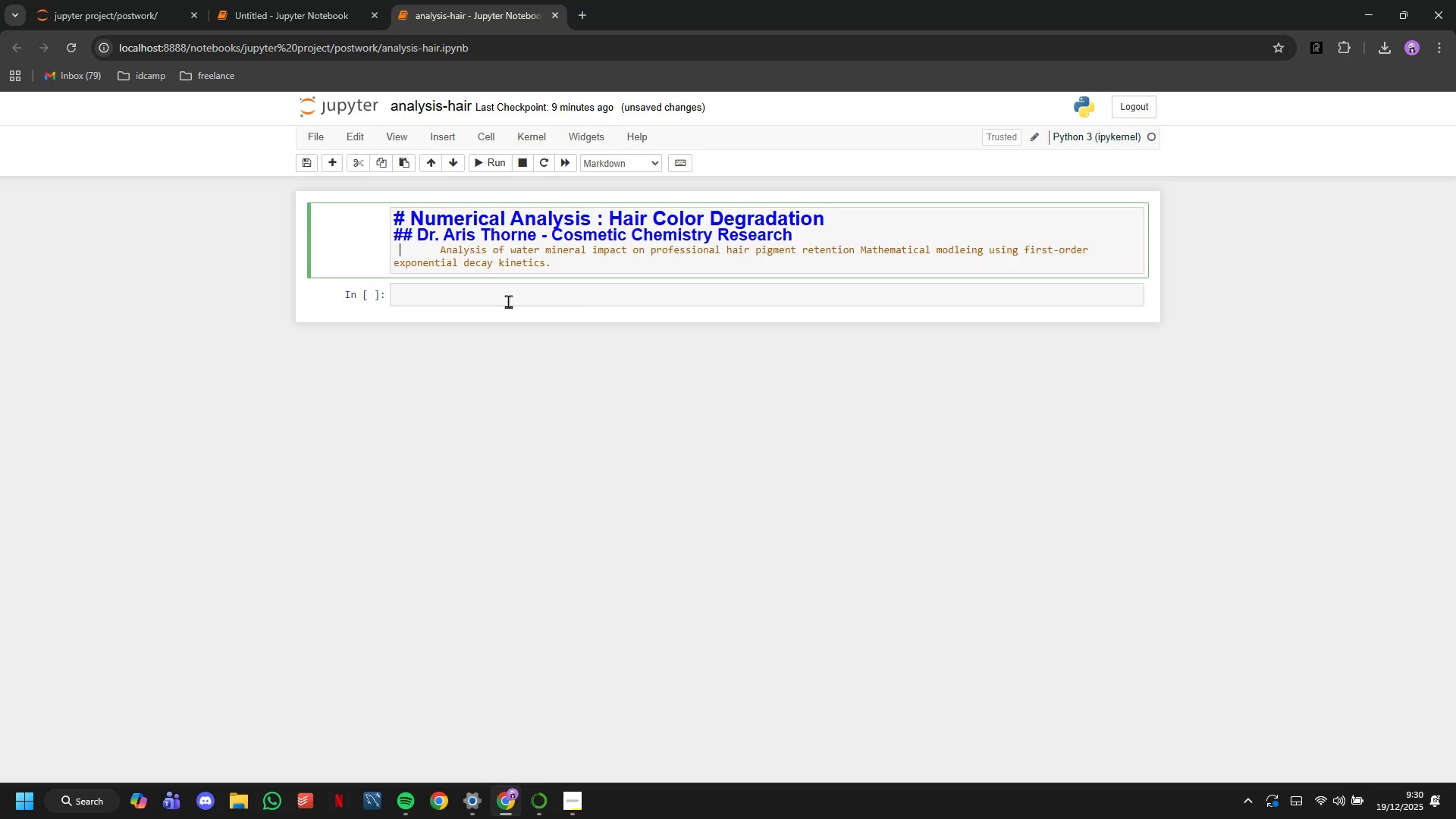 
key(ArrowRight)
 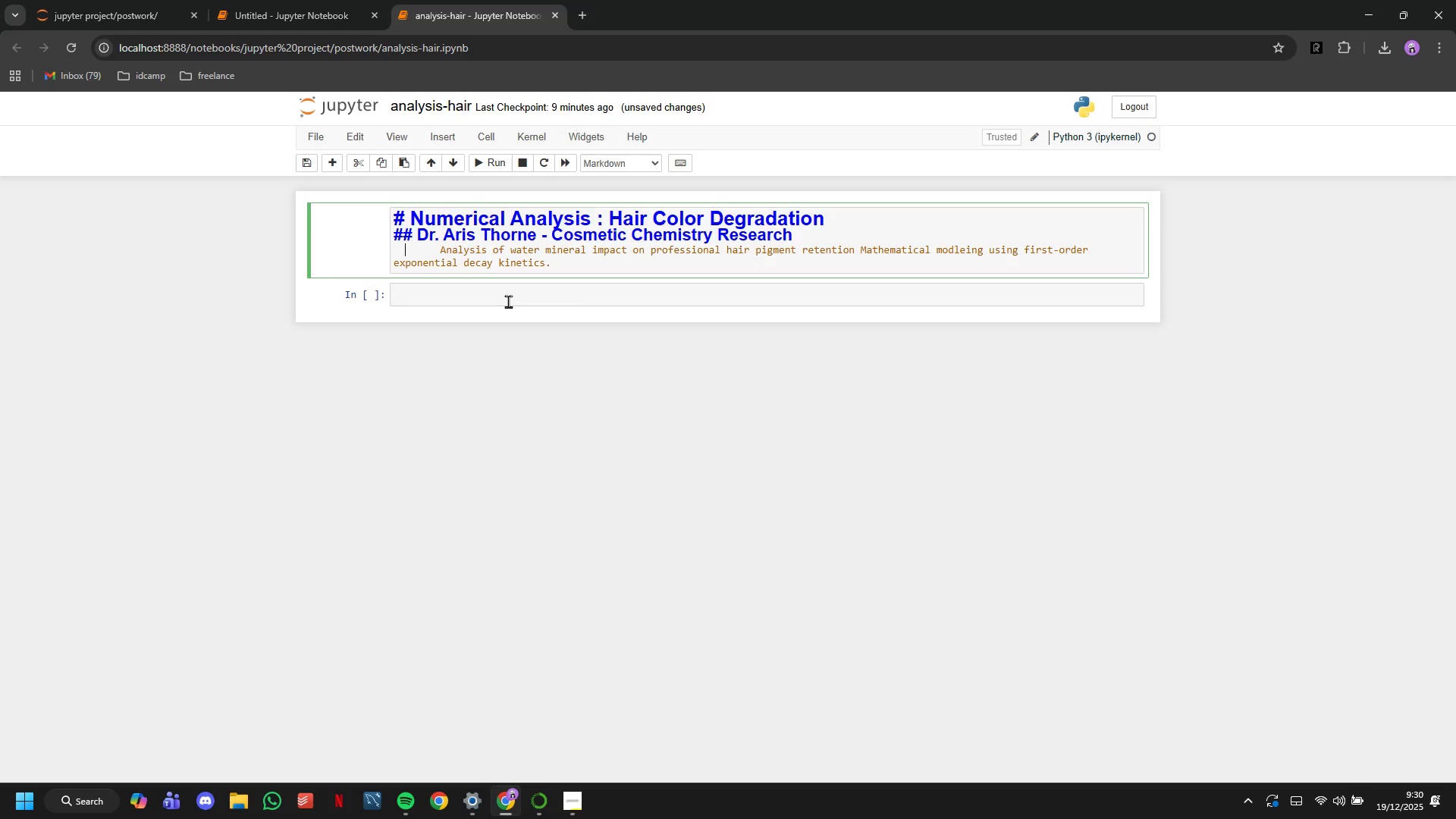 
key(ArrowRight)
 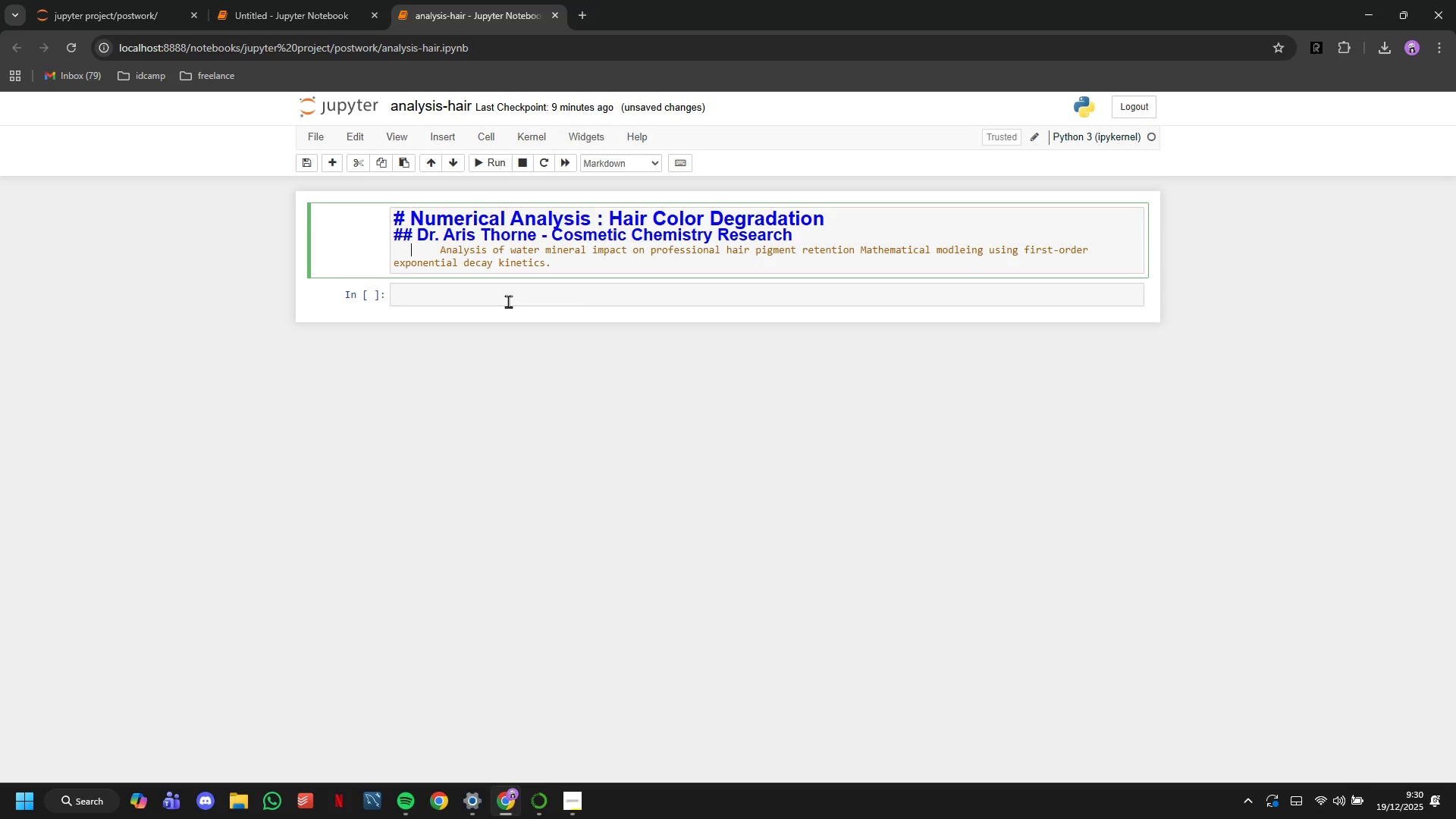 
key(ArrowRight)
 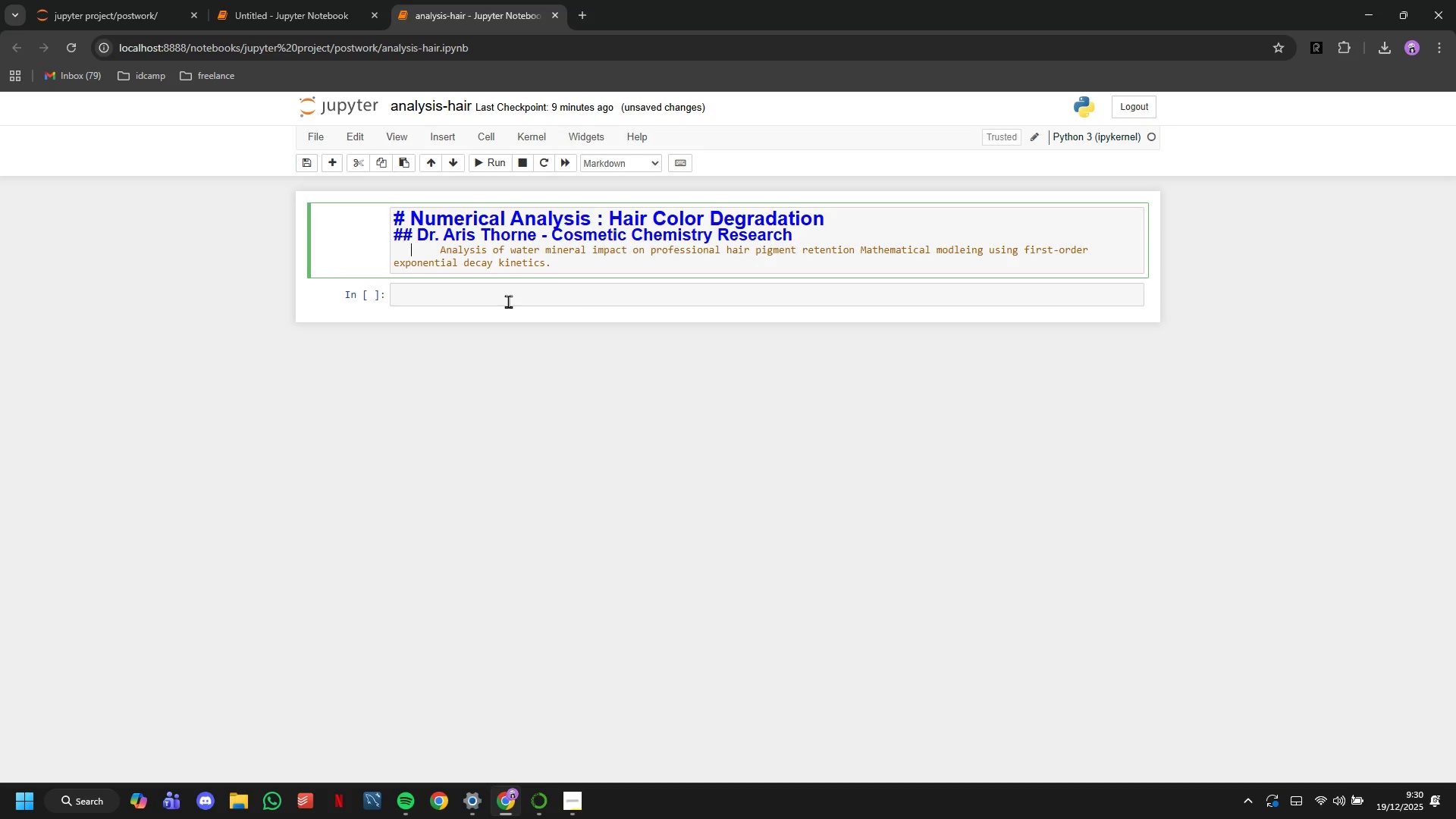 
key(ArrowRight)
 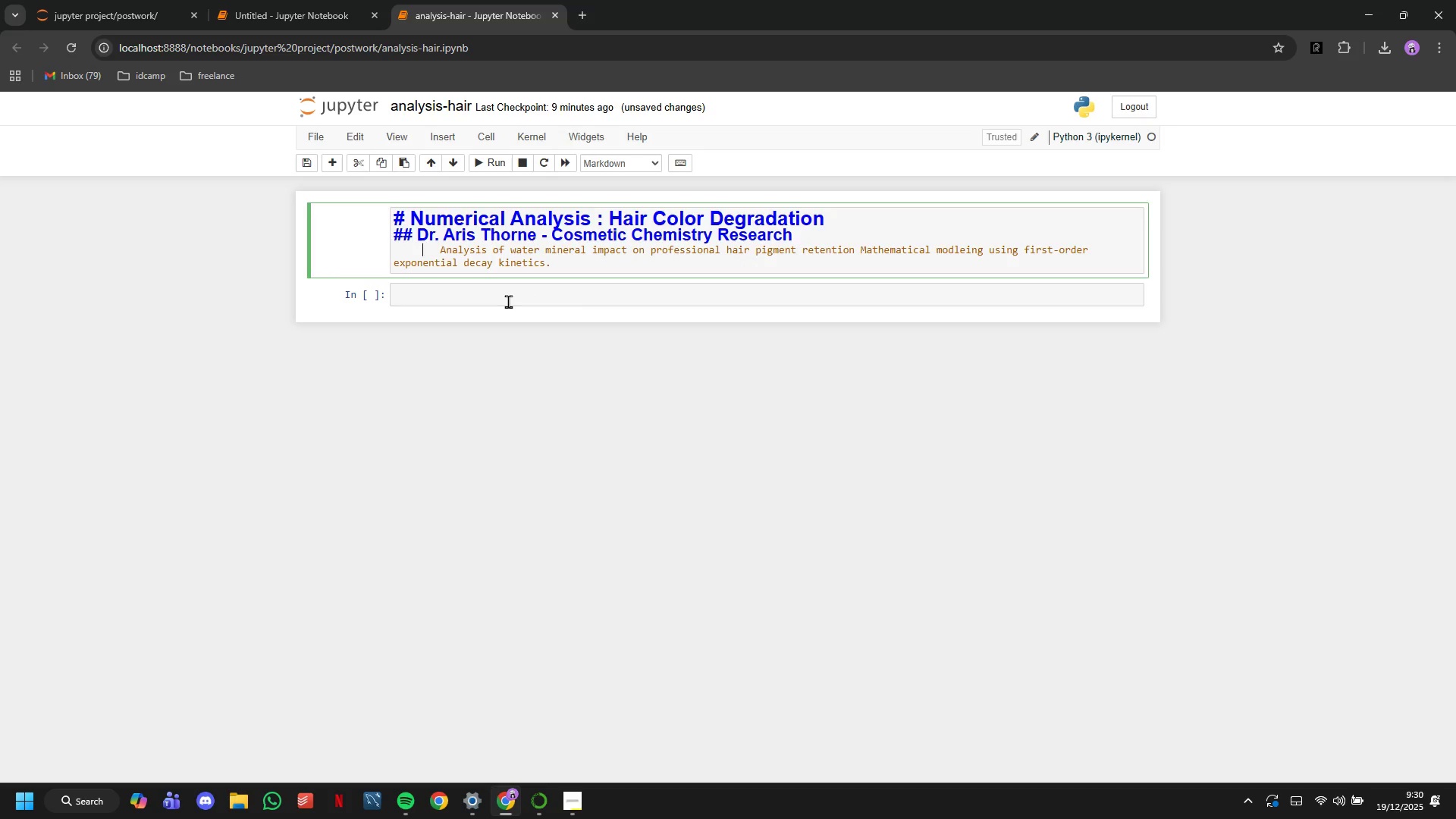 
key(ArrowRight)
 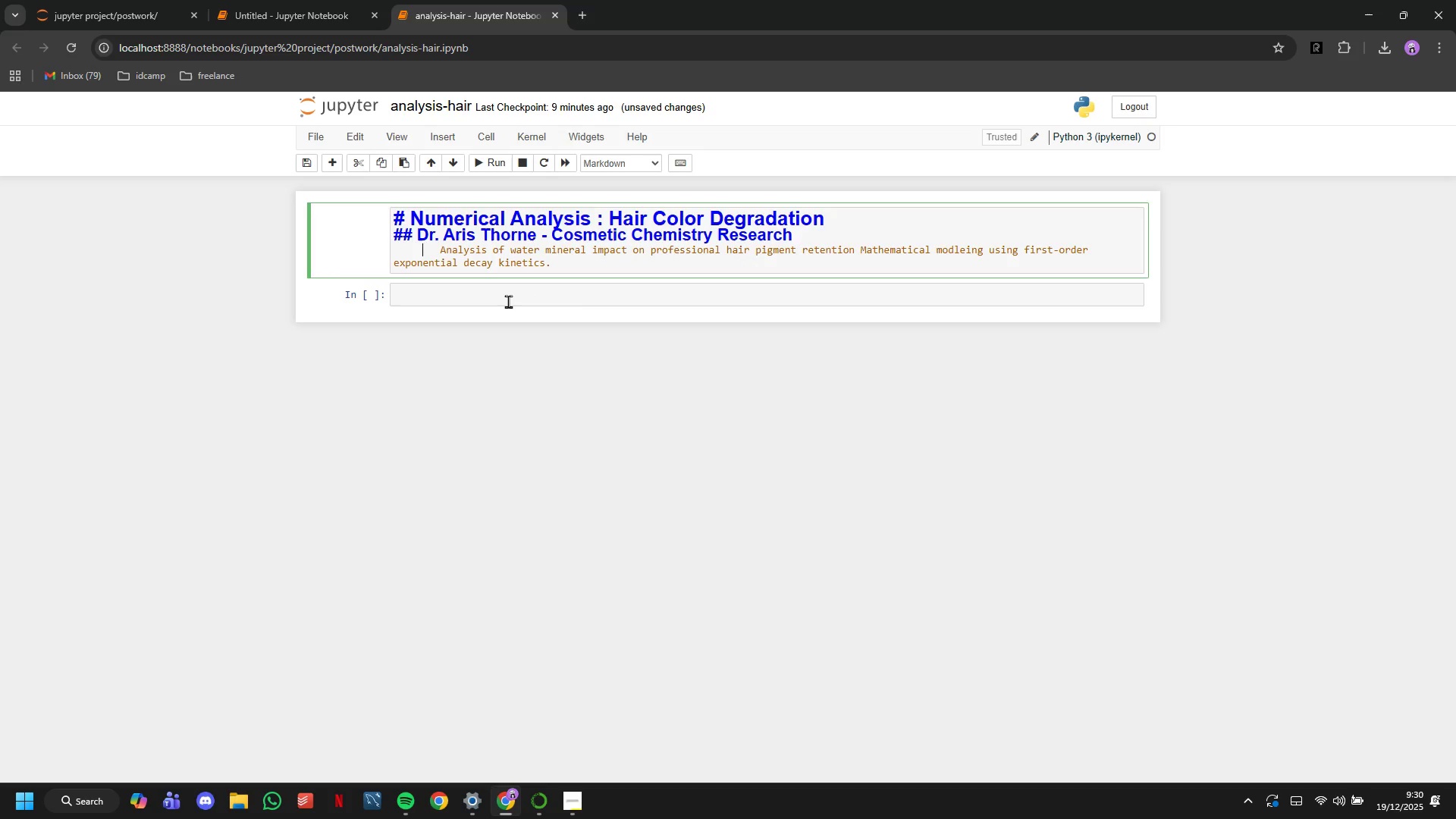 
key(ArrowRight)
 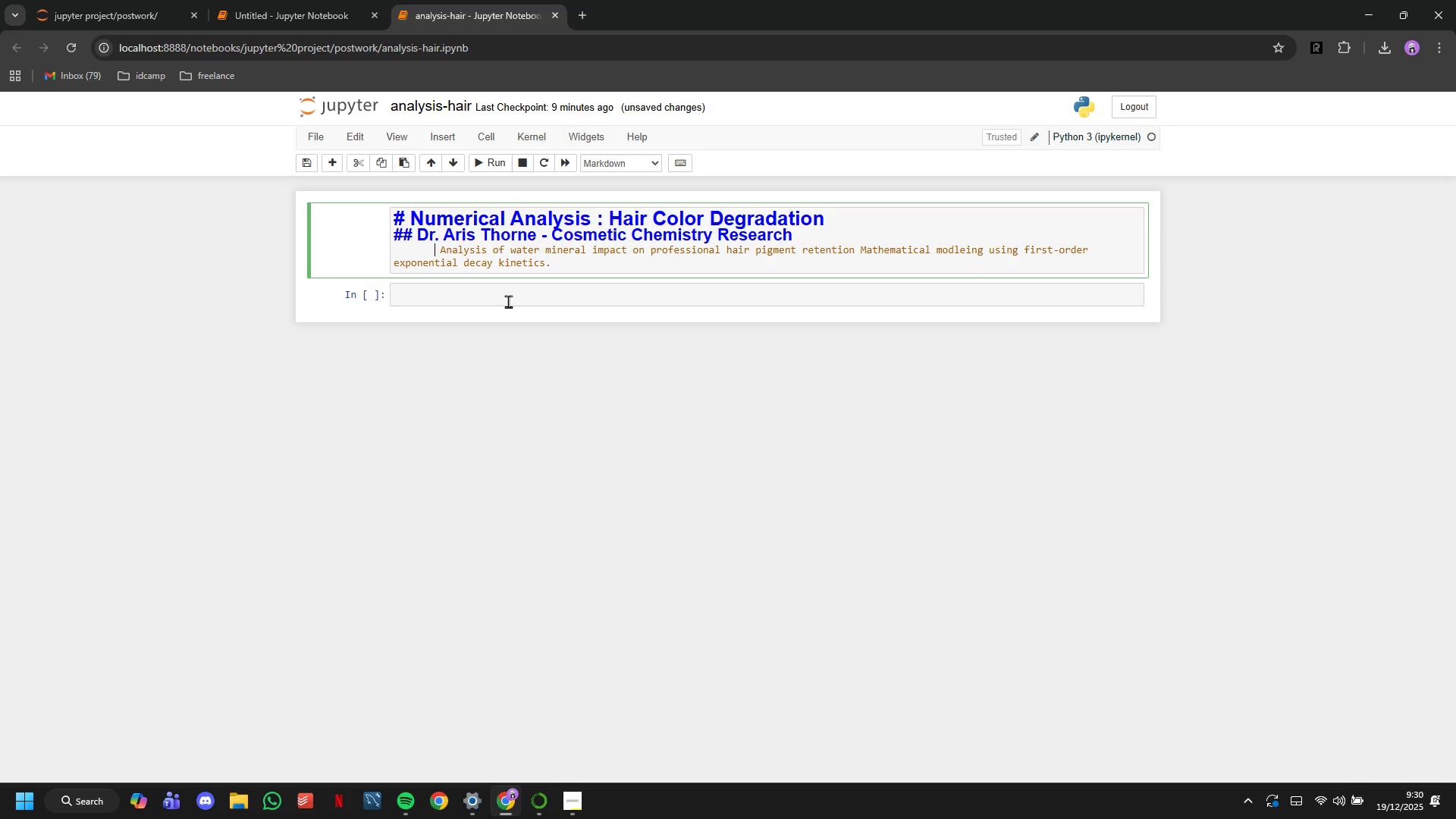 
key(ArrowRight)
 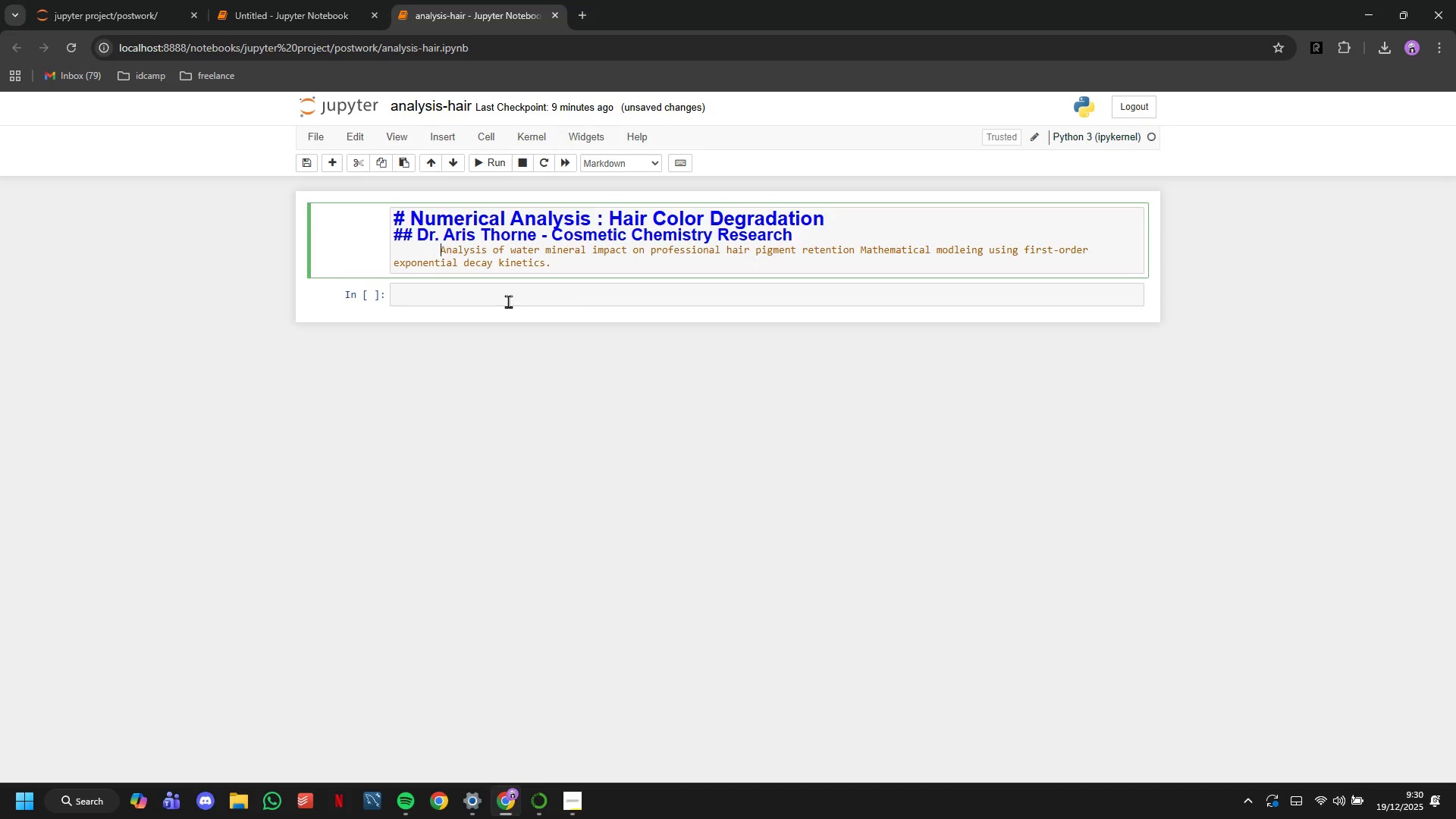 
key(ArrowRight)
 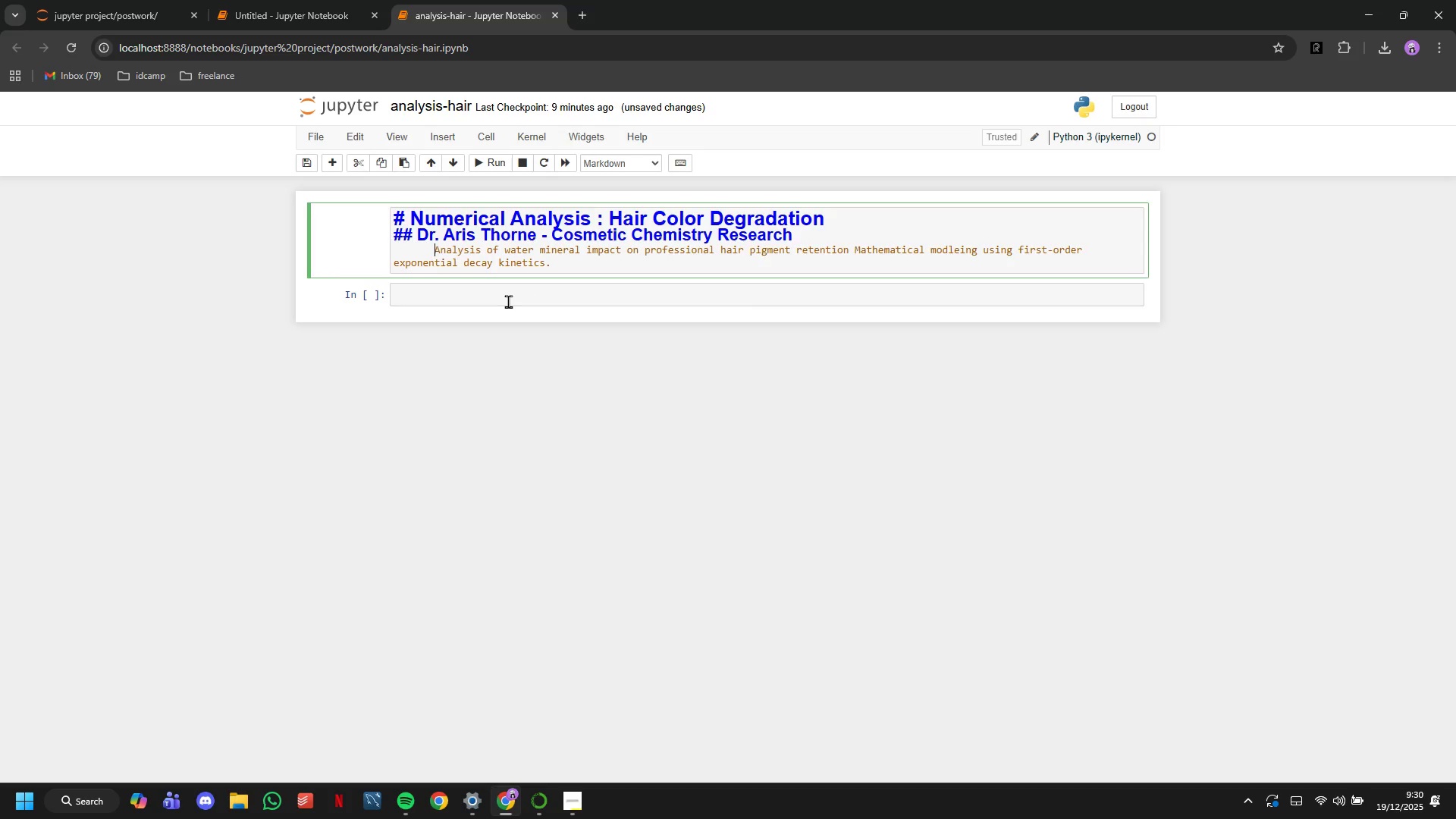 
key(Backspace)
 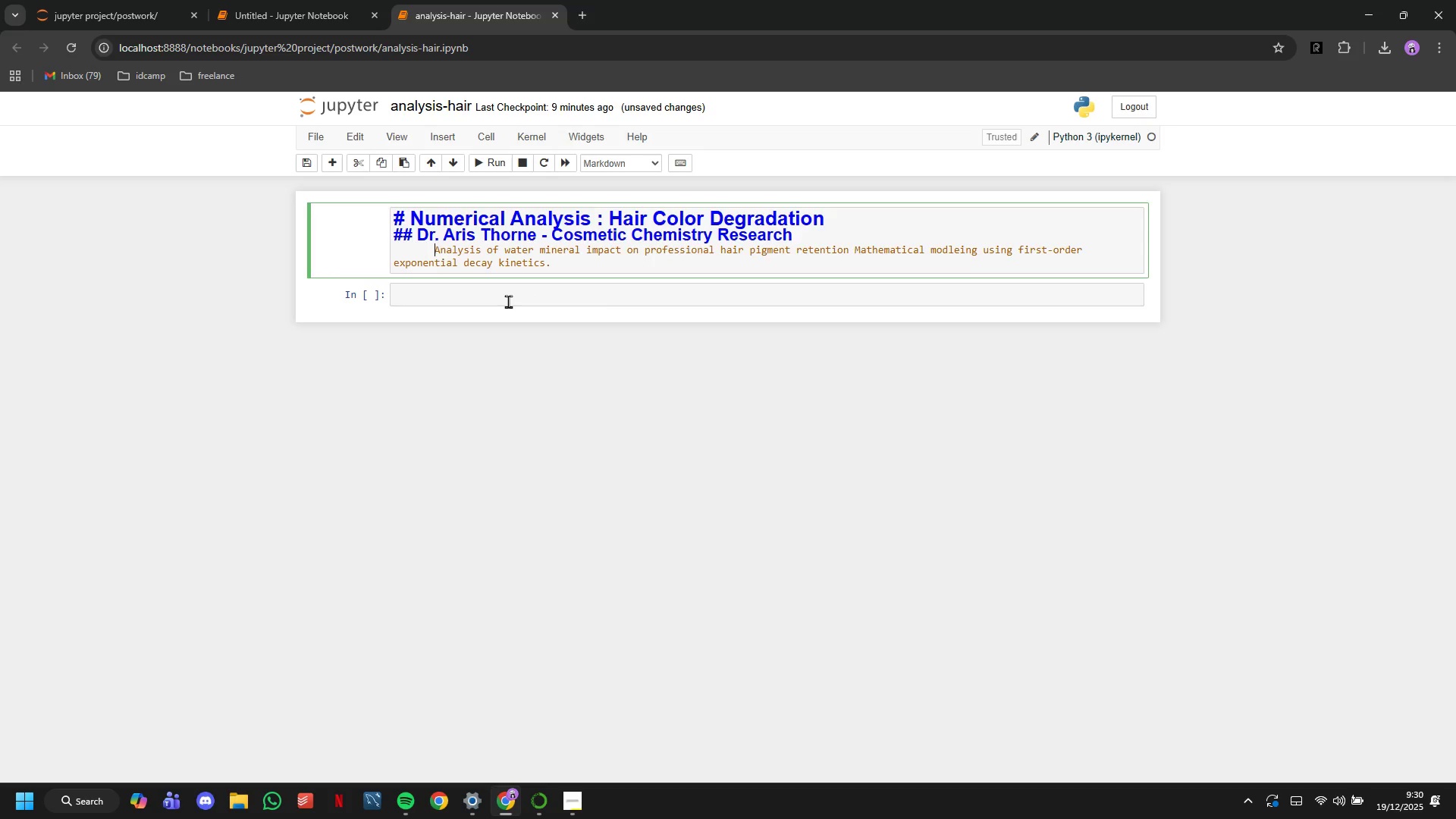 
key(Backspace)
 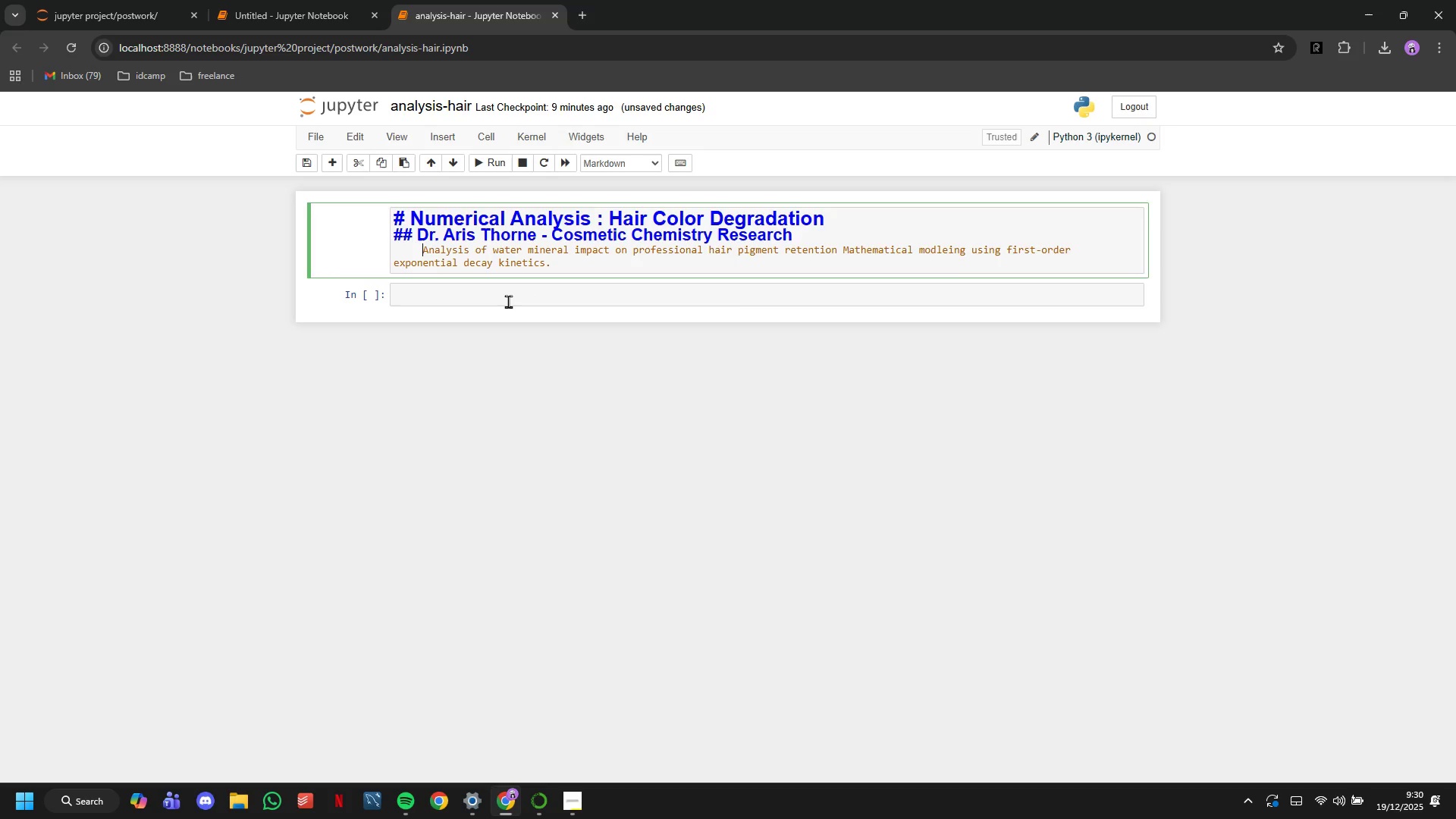 
key(Backspace)
 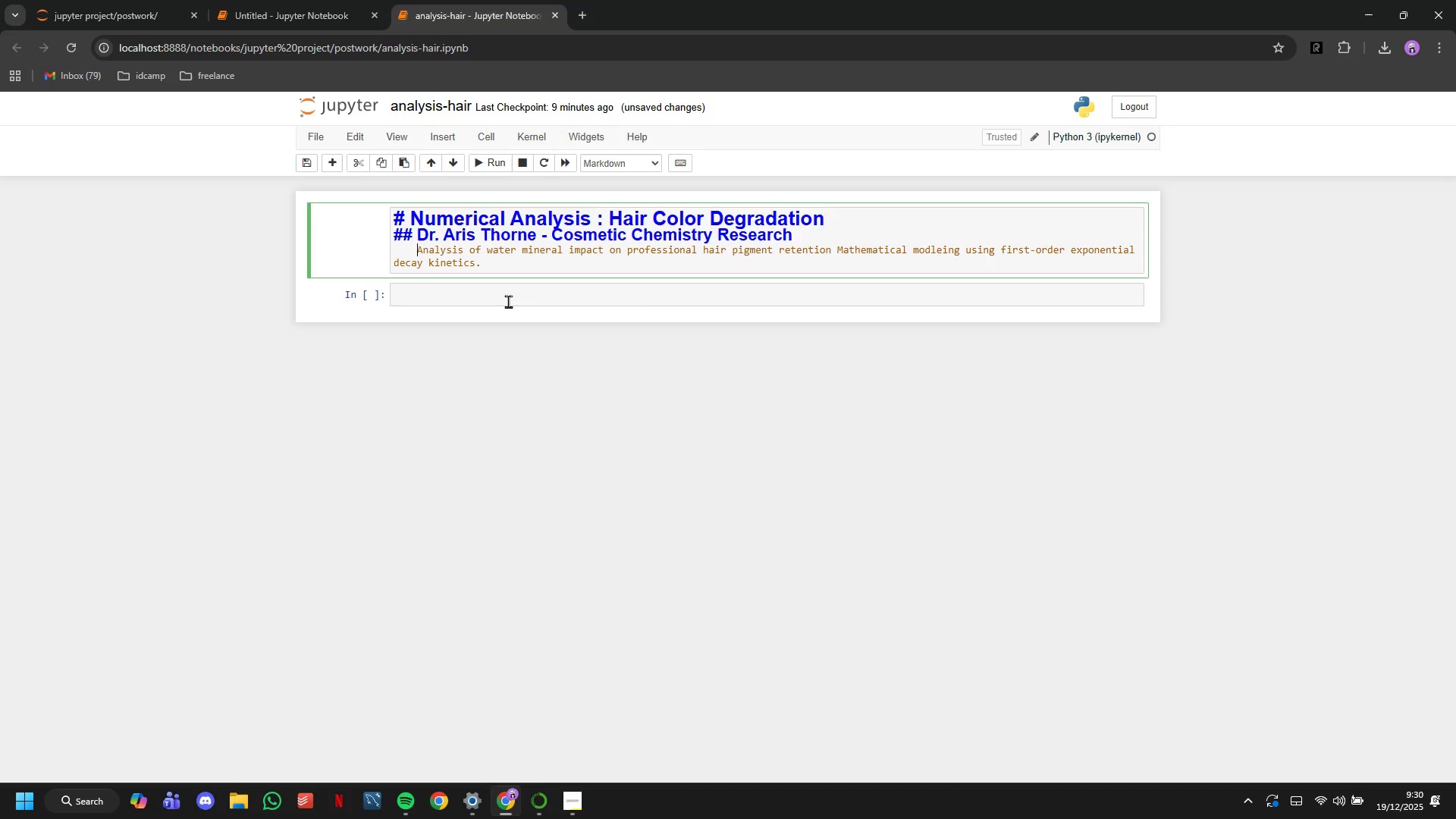 
key(Backspace)
 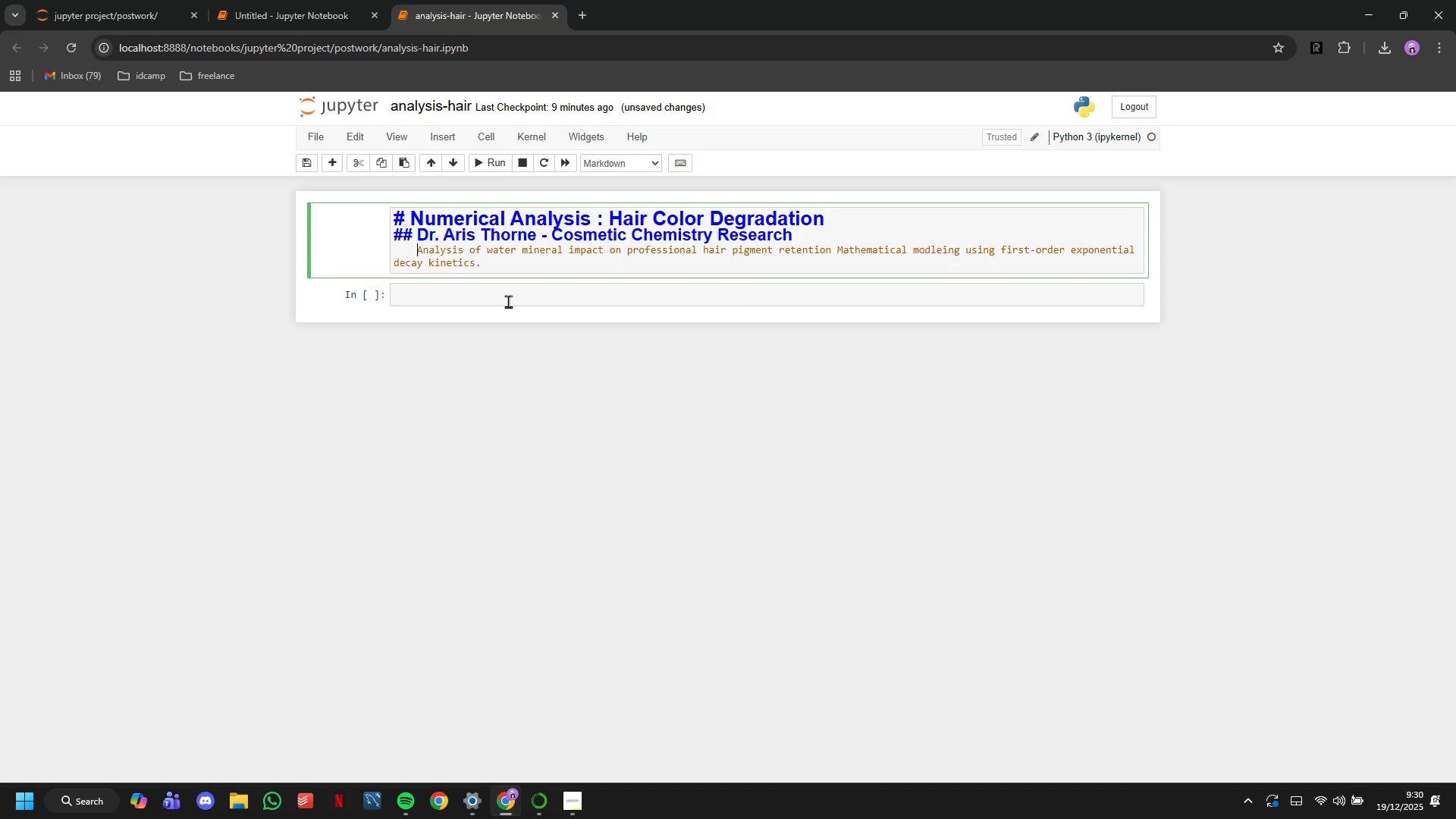 
key(Backspace)
 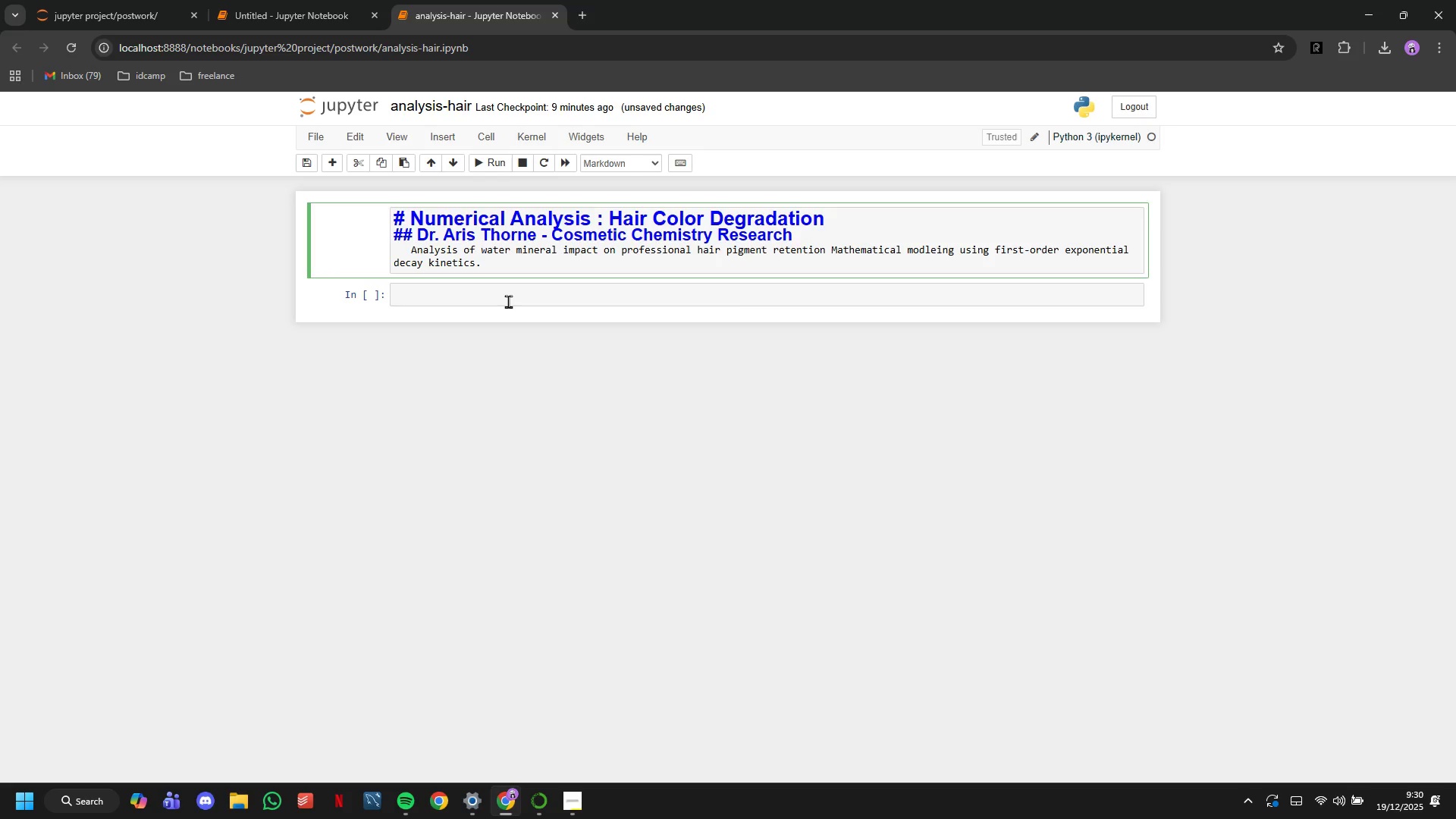 
key(Backspace)
 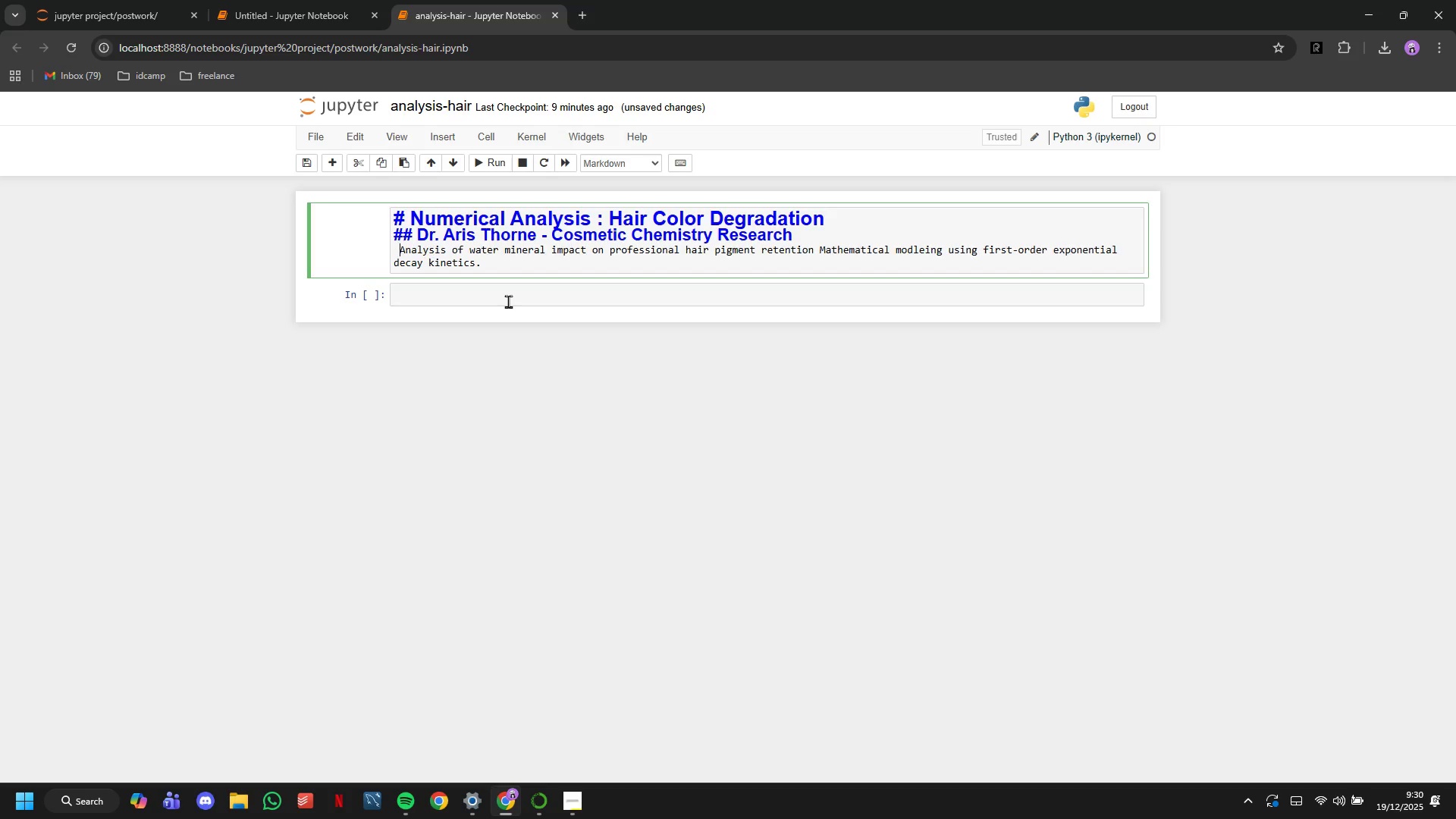 
key(Backspace)
 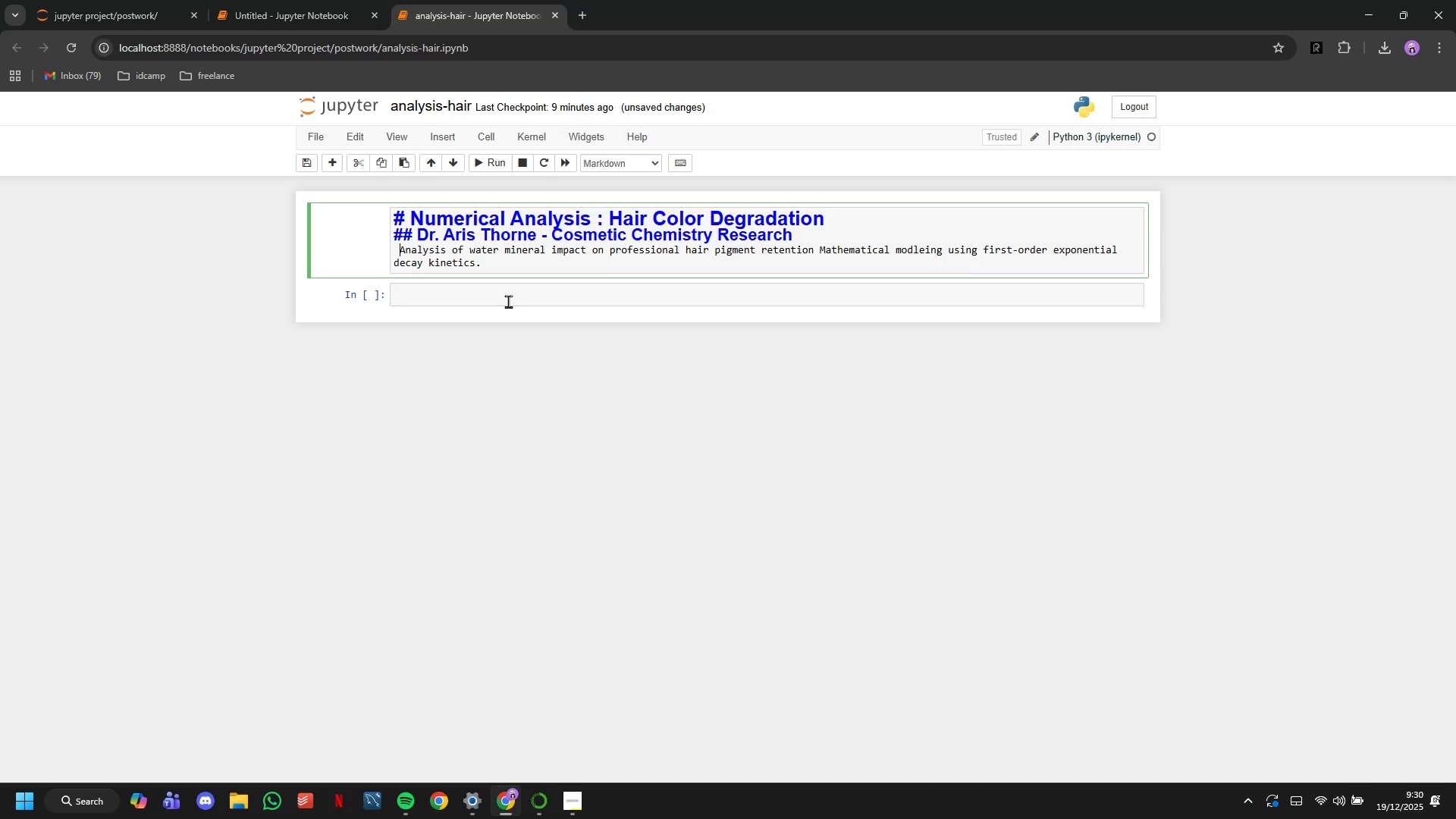 
key(Backspace)
 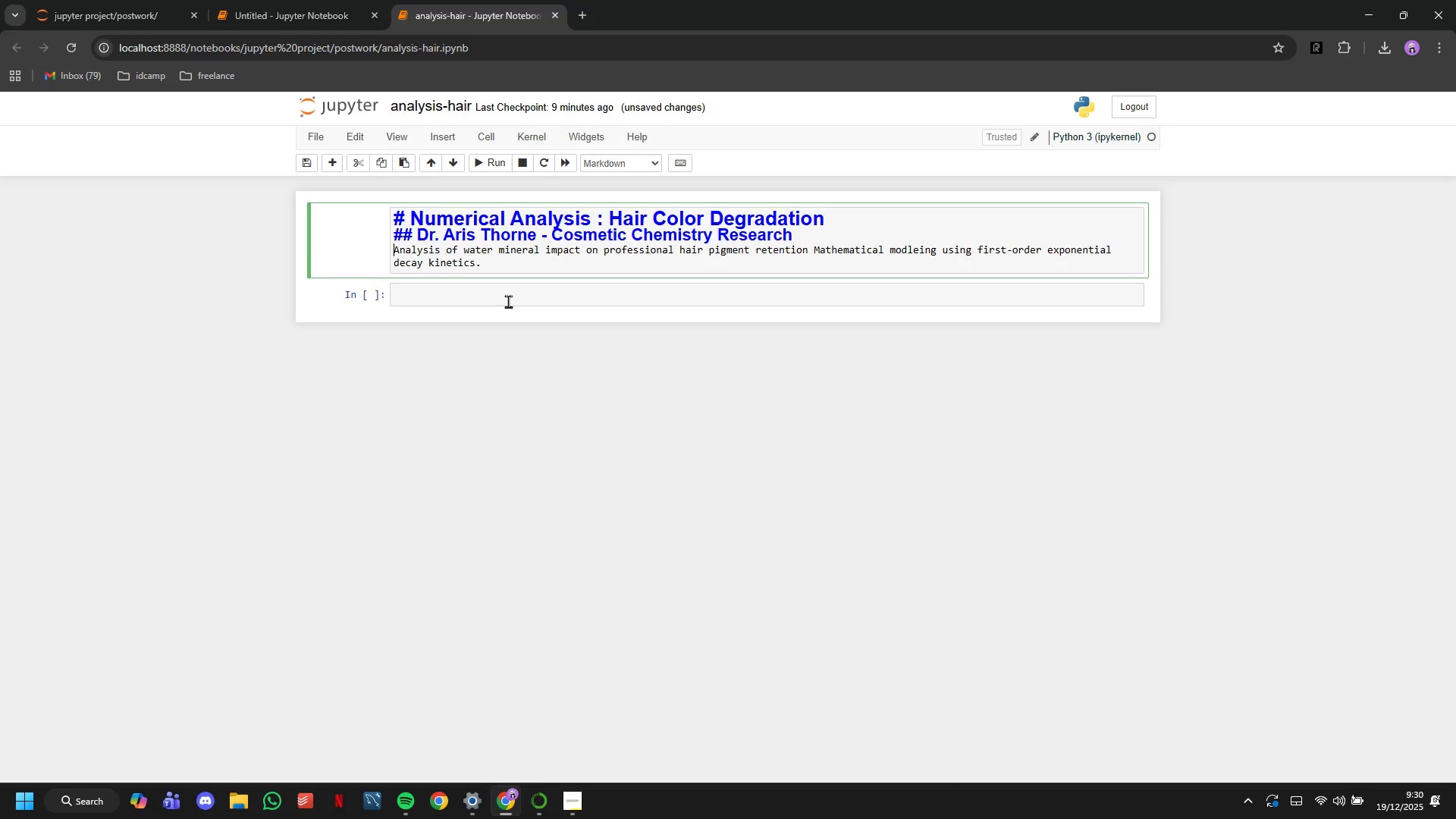 
key(Enter)
 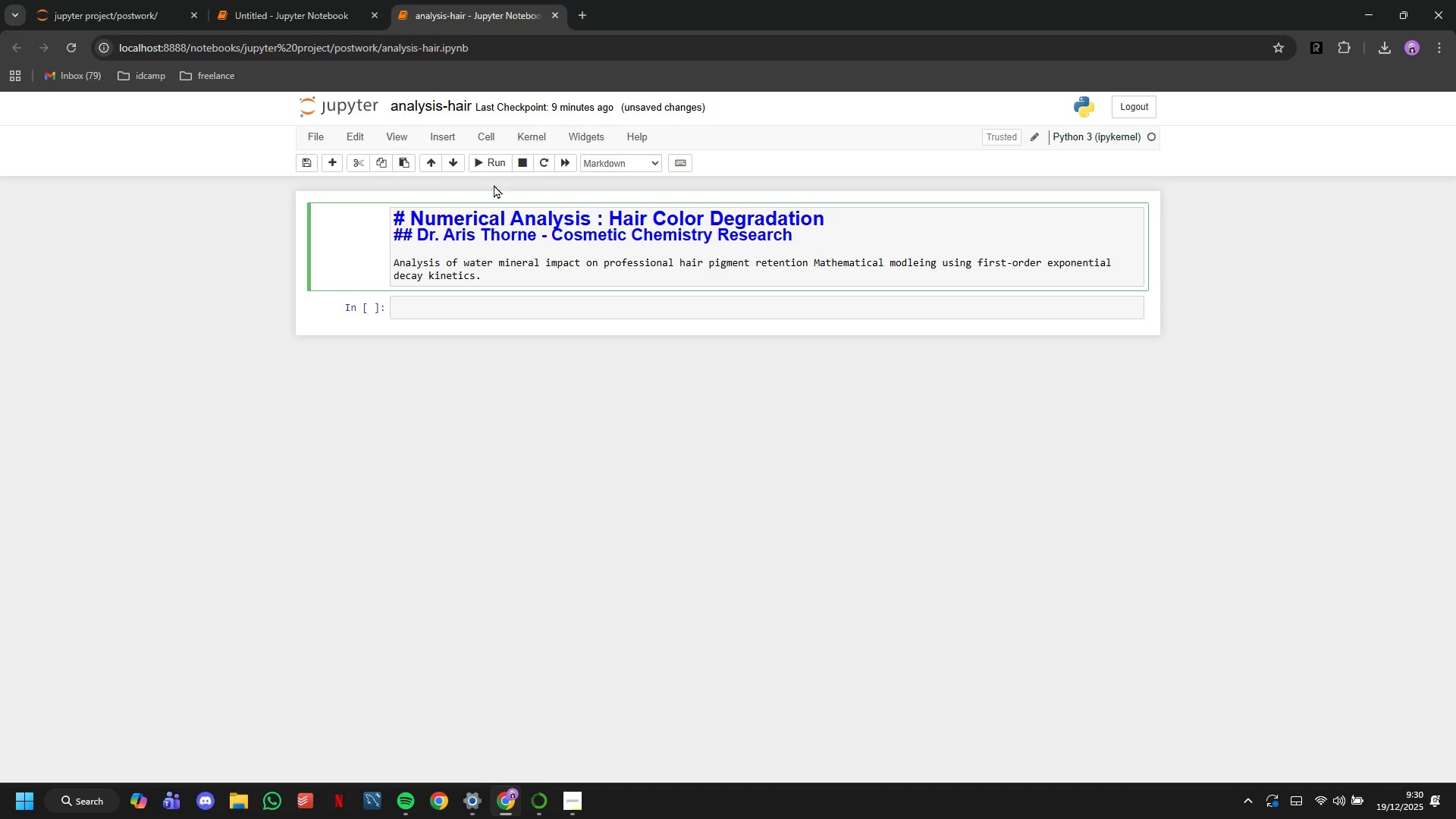 
left_click([494, 171])
 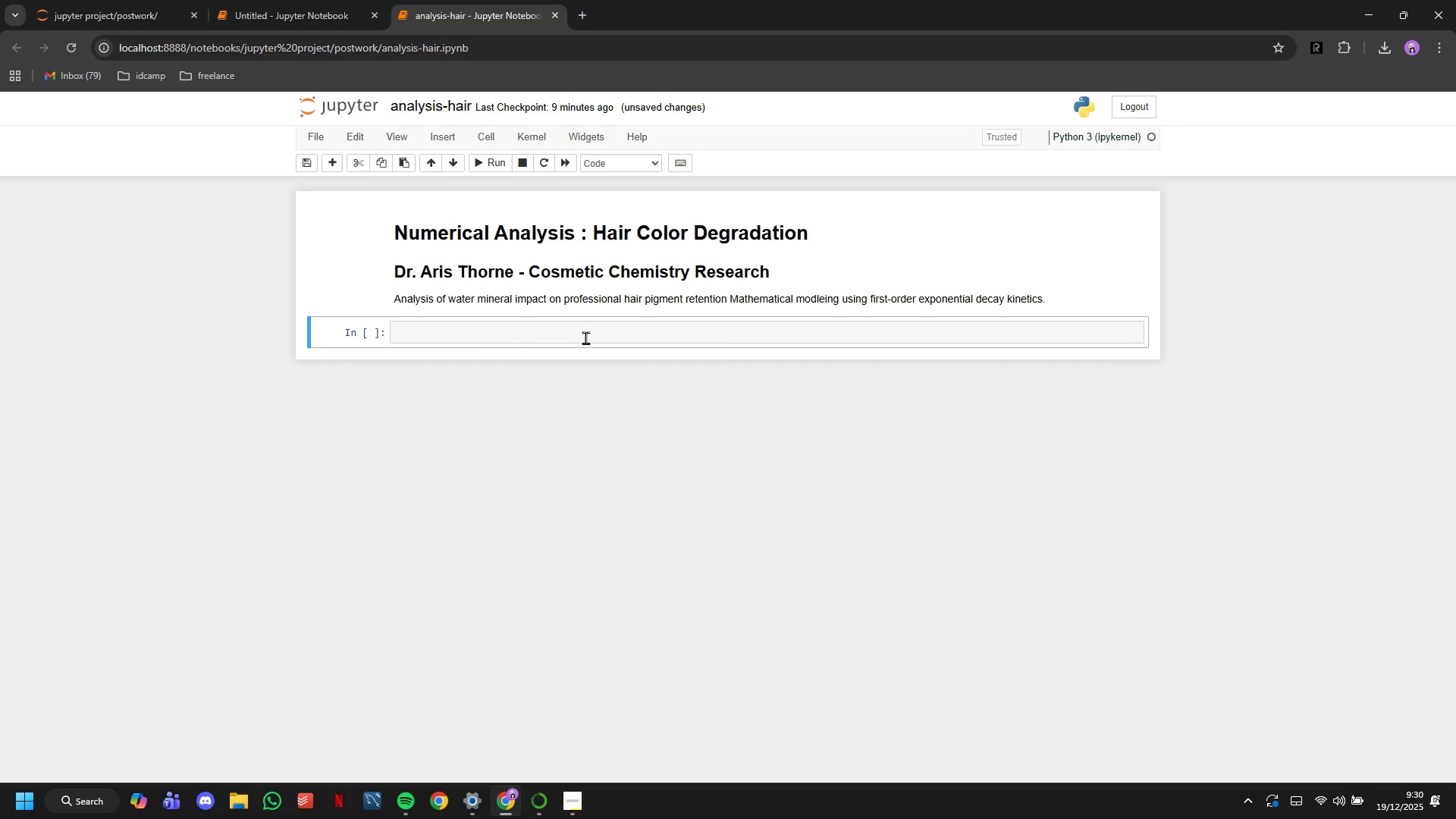 
wait(6.7)
 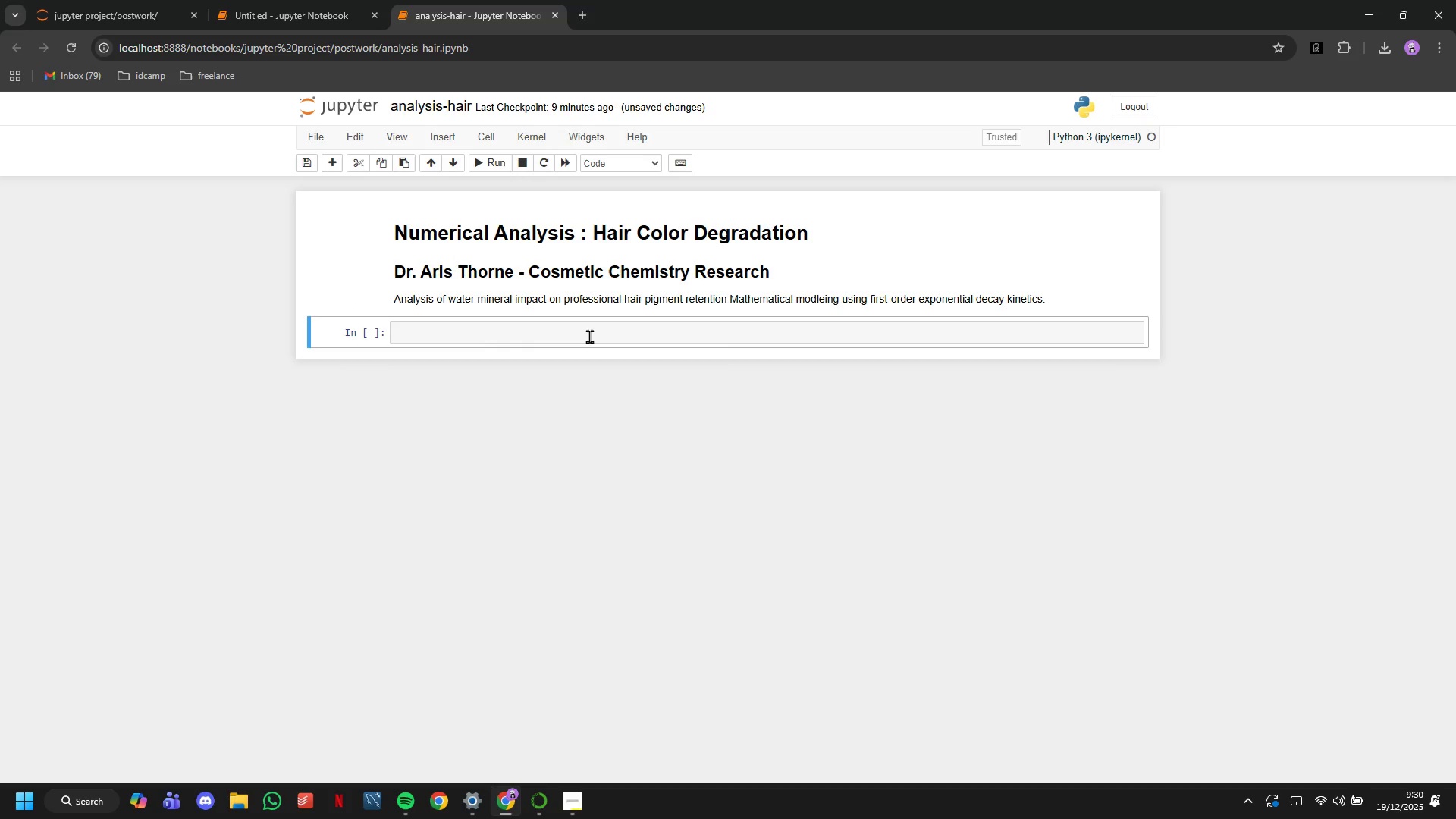 
type(imi)
 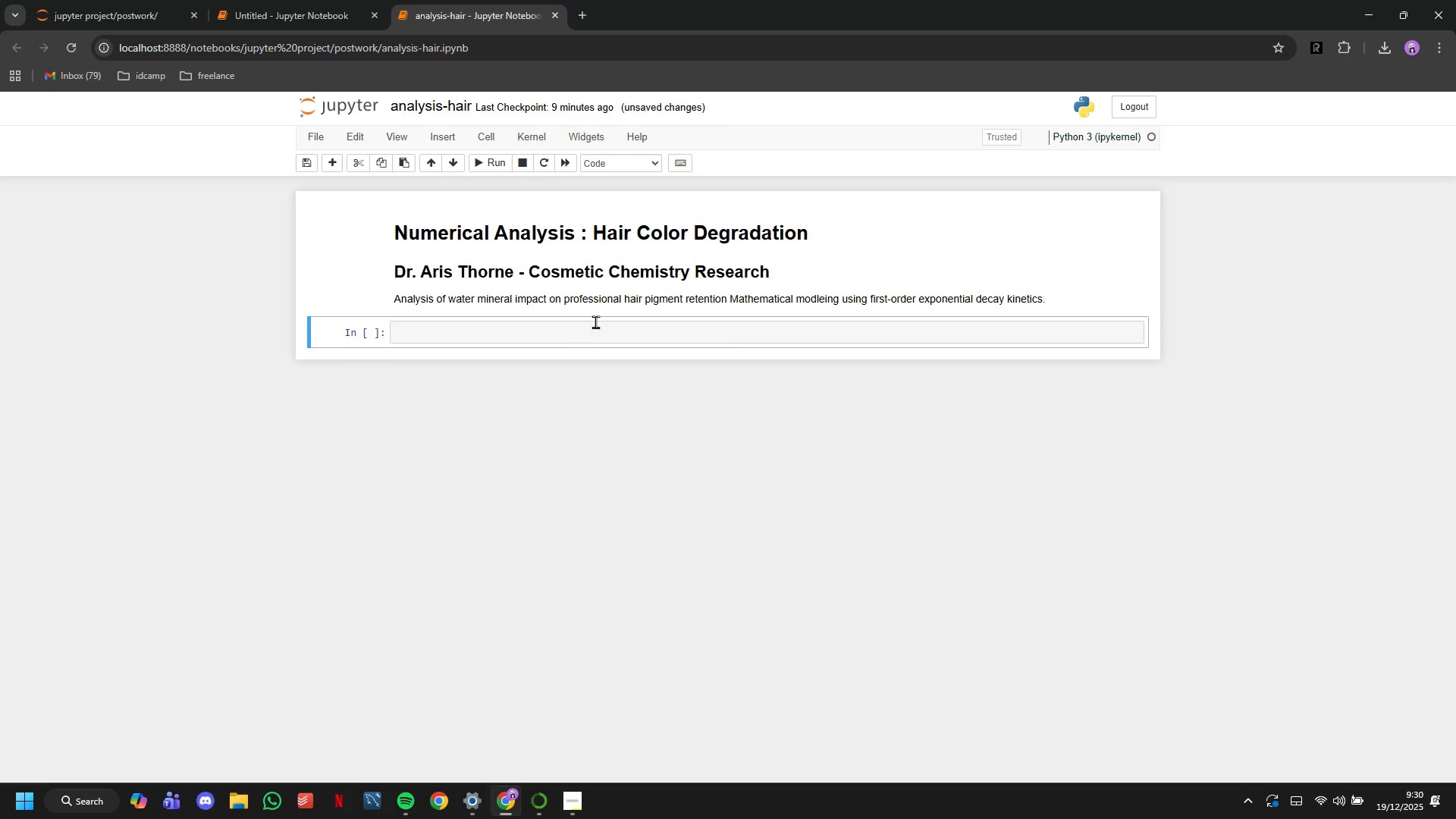 
left_click([599, 312])
 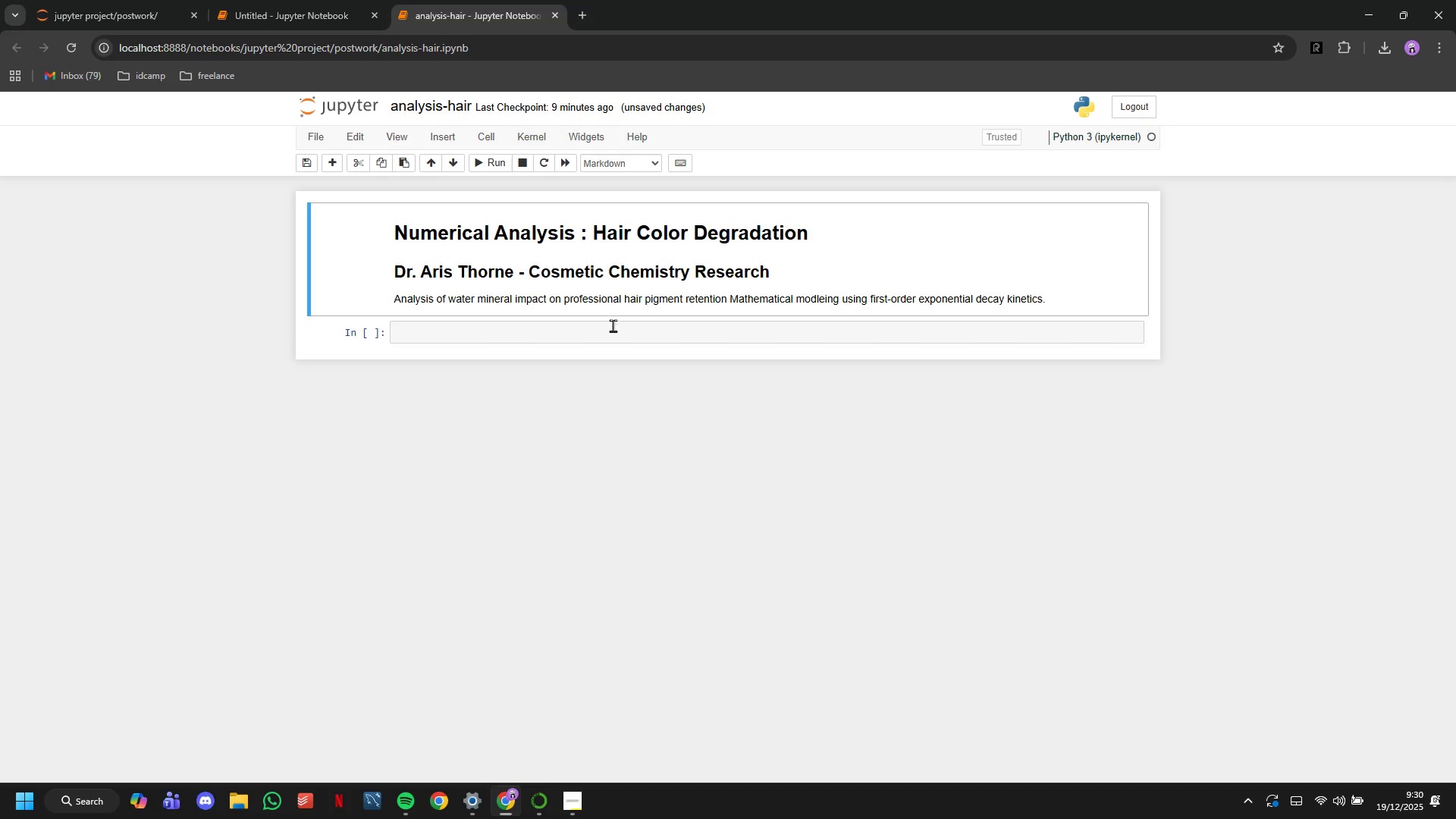 
left_click([613, 325])
 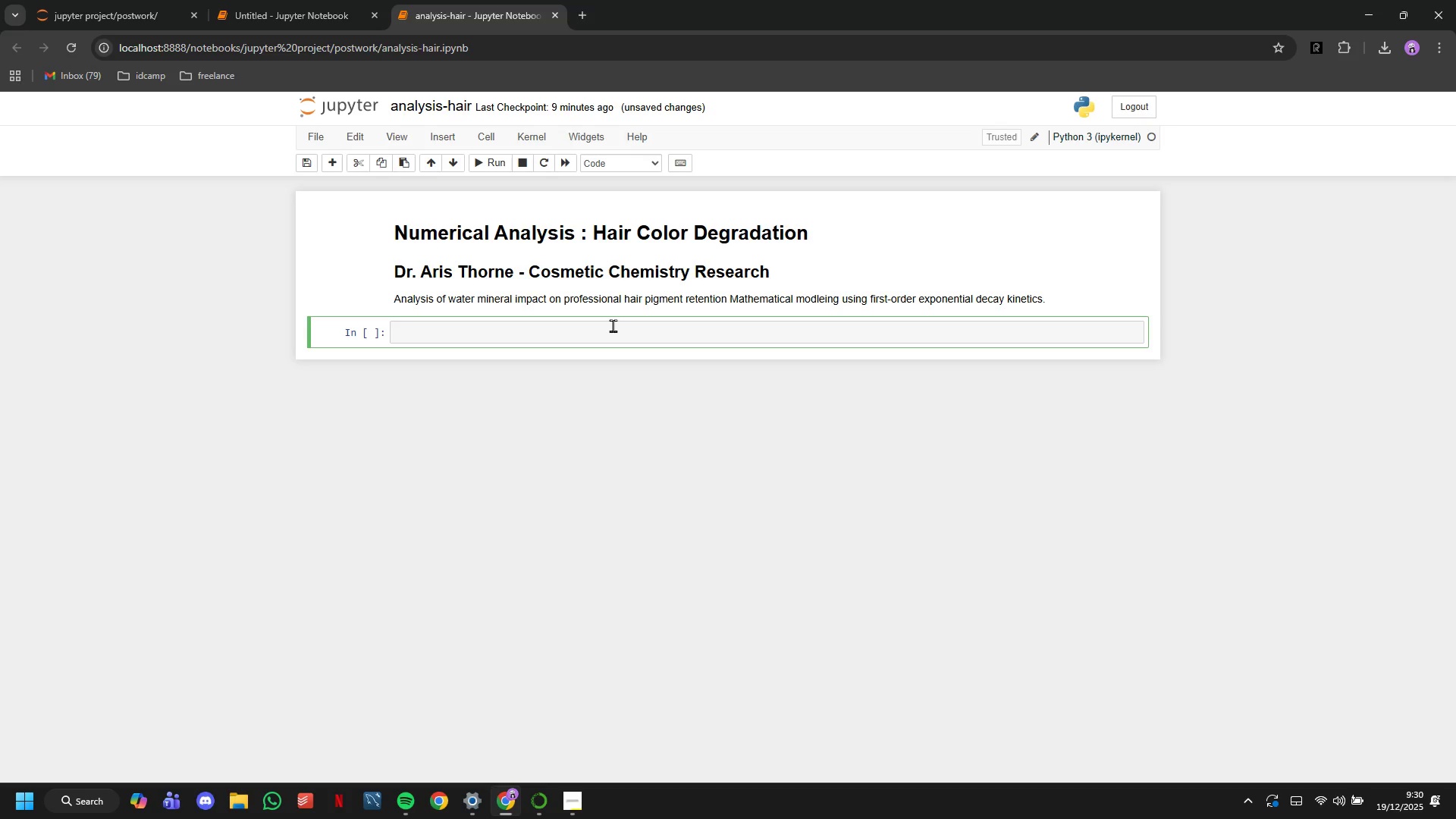 
type(import pandas as pd)
 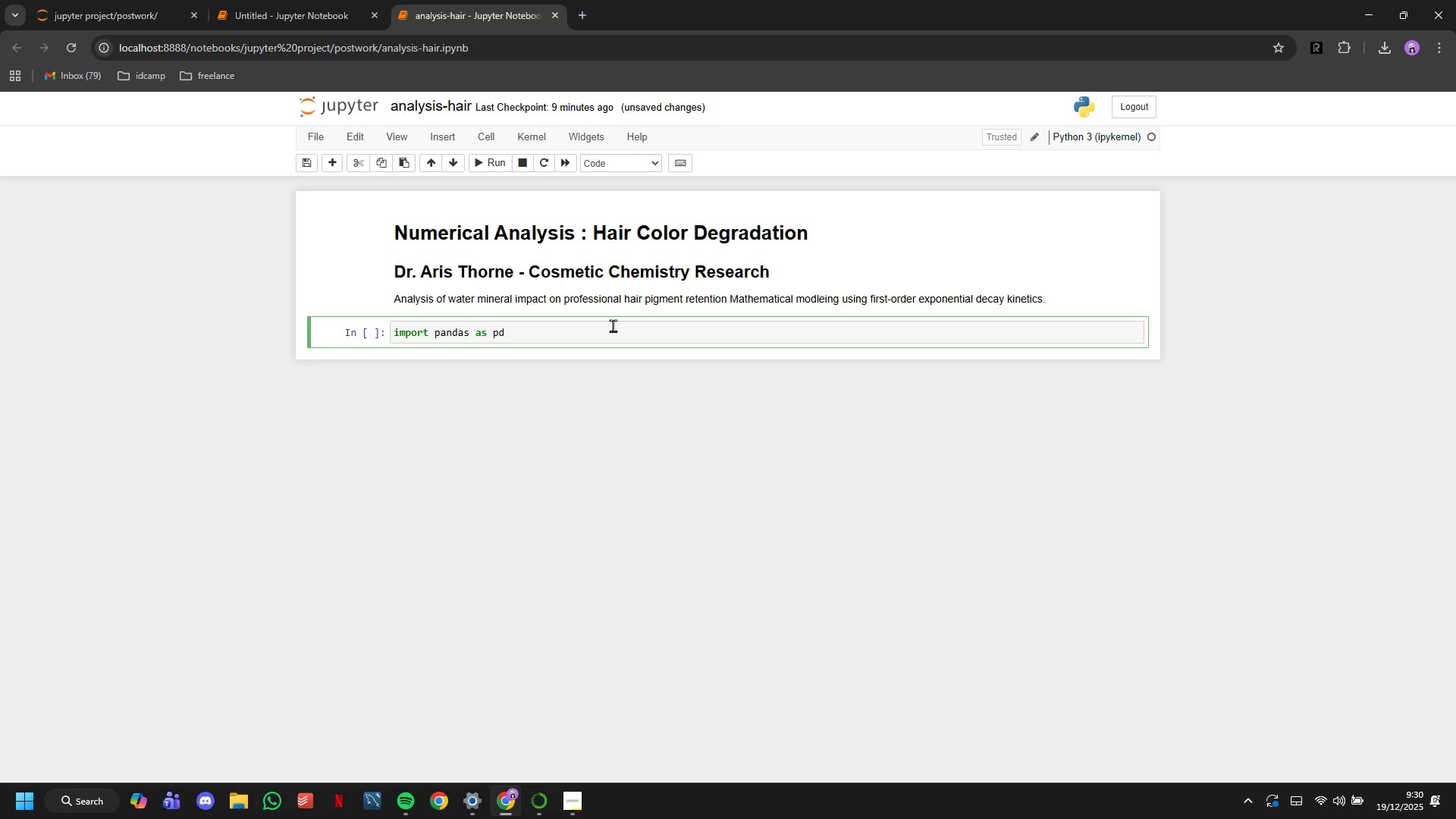 
key(Enter)
 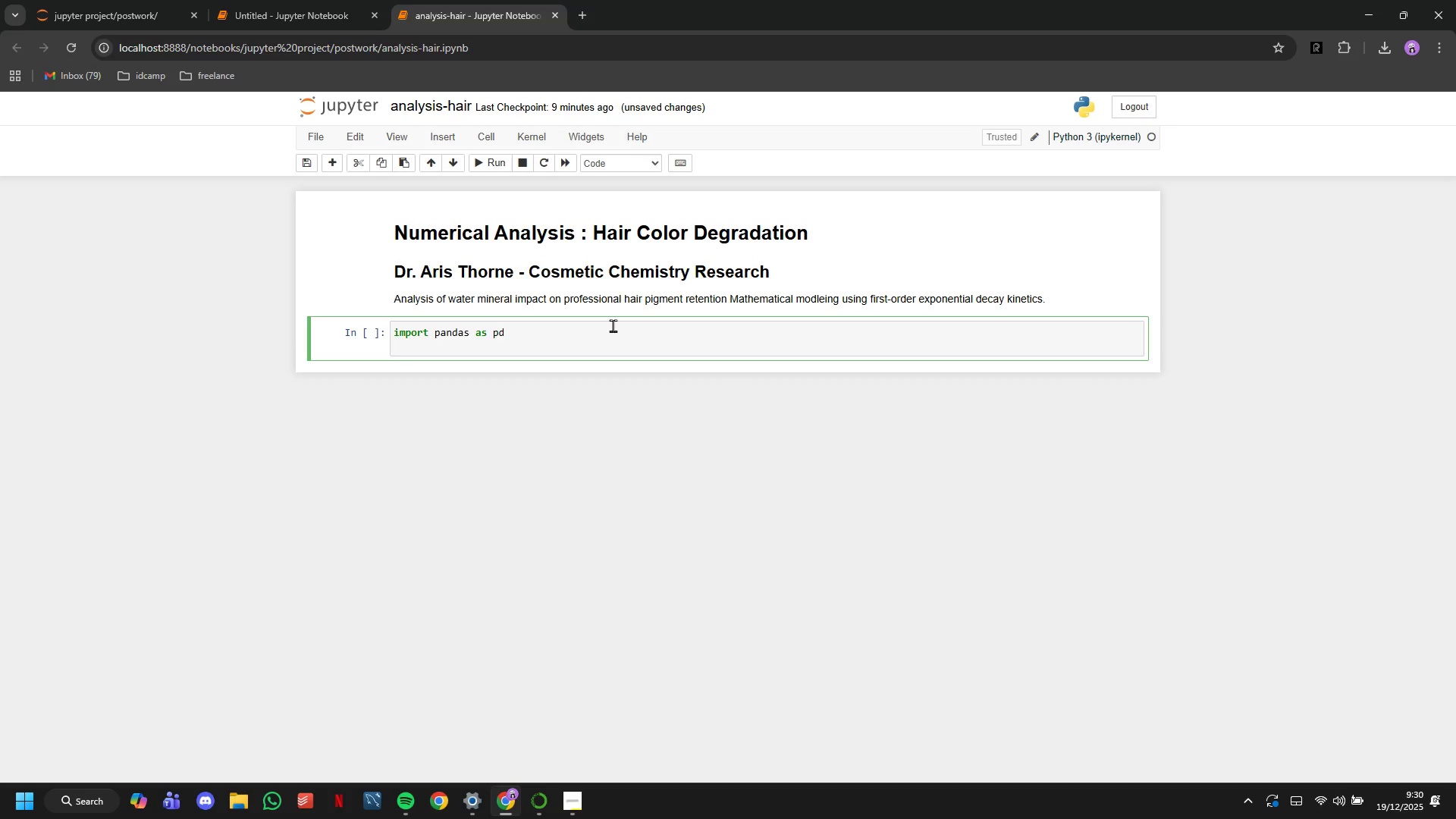 
type(import numo)
key(Backspace)
 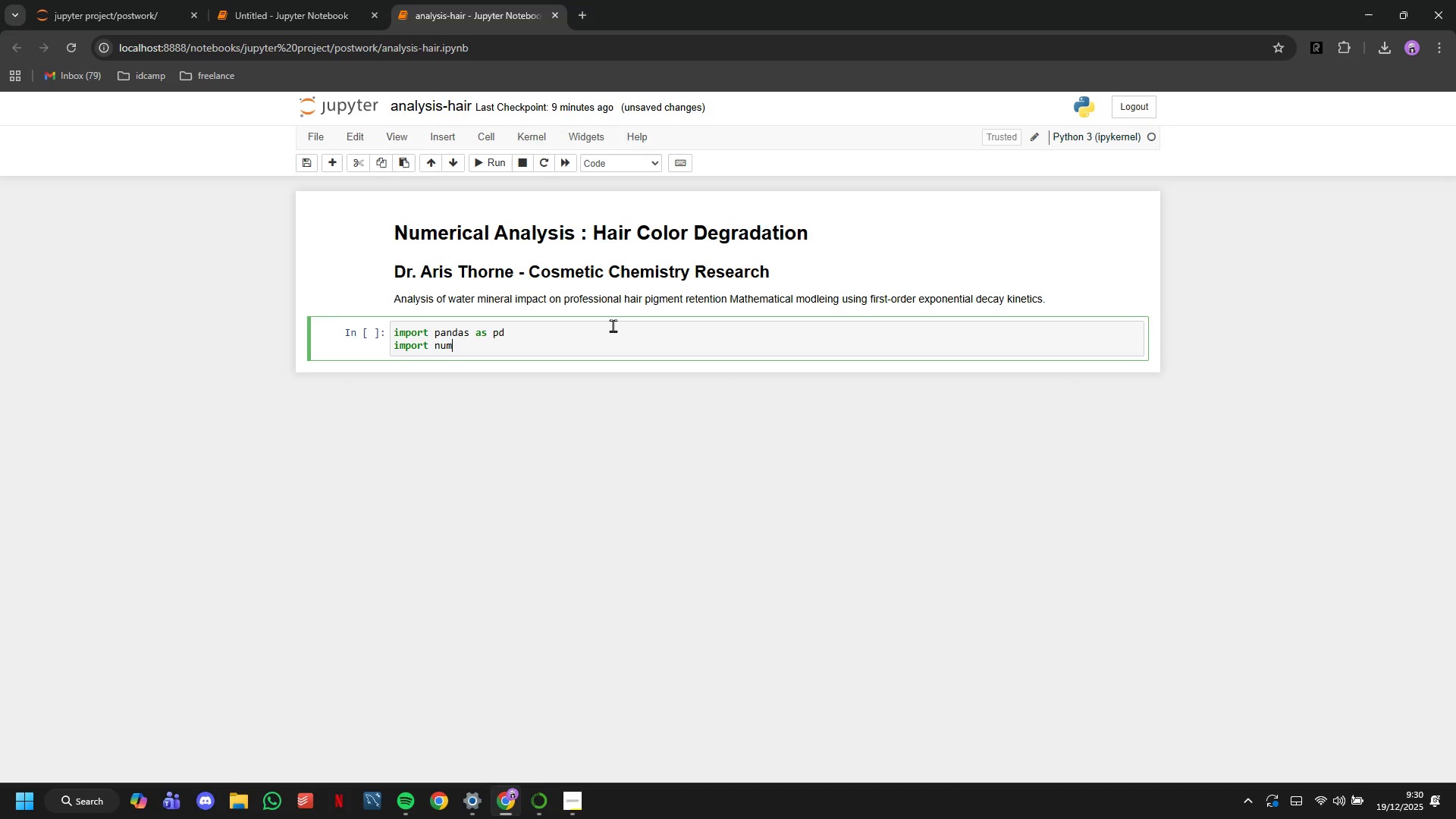 
wait(7.5)
 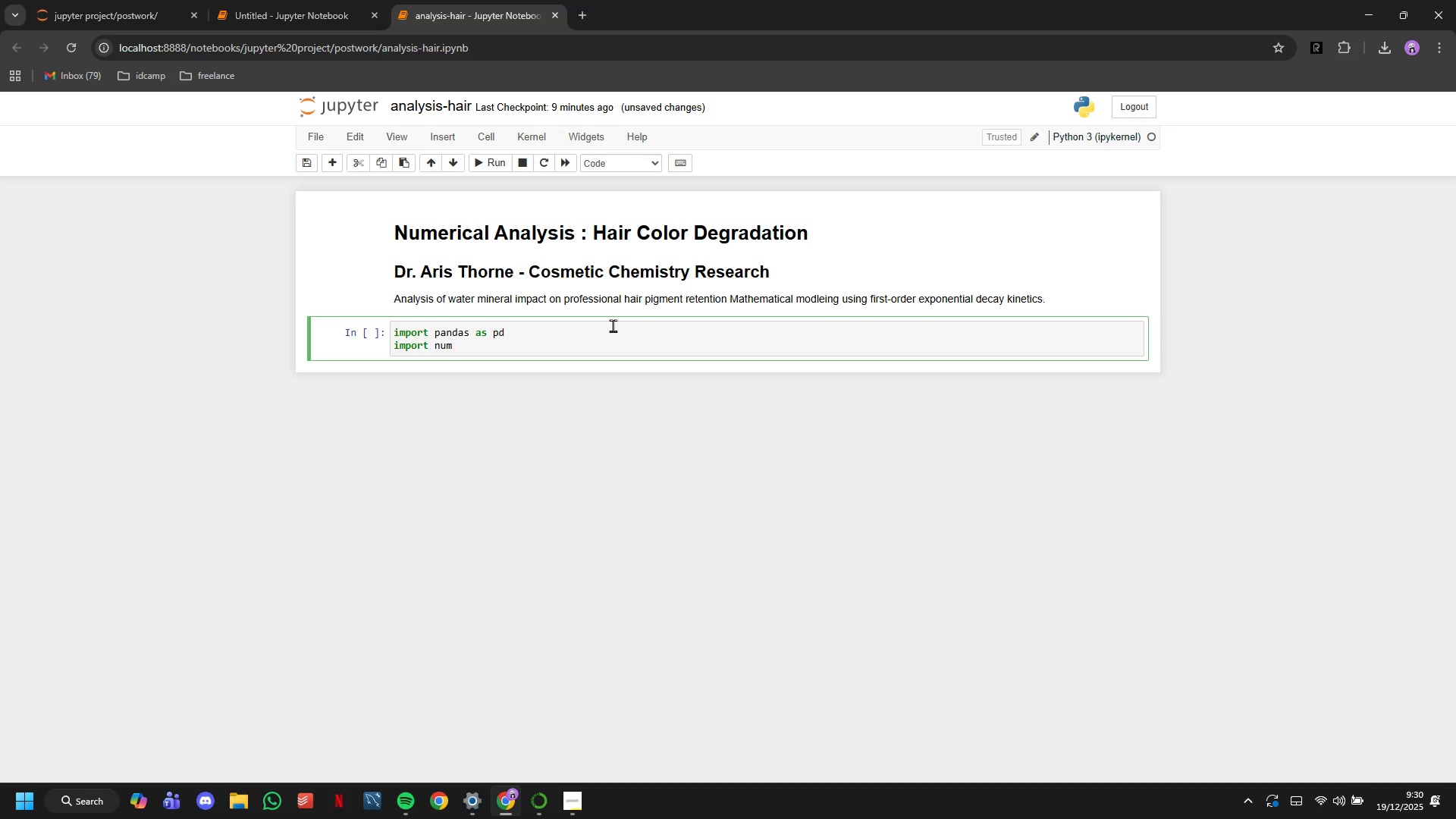 
type(py as np)
 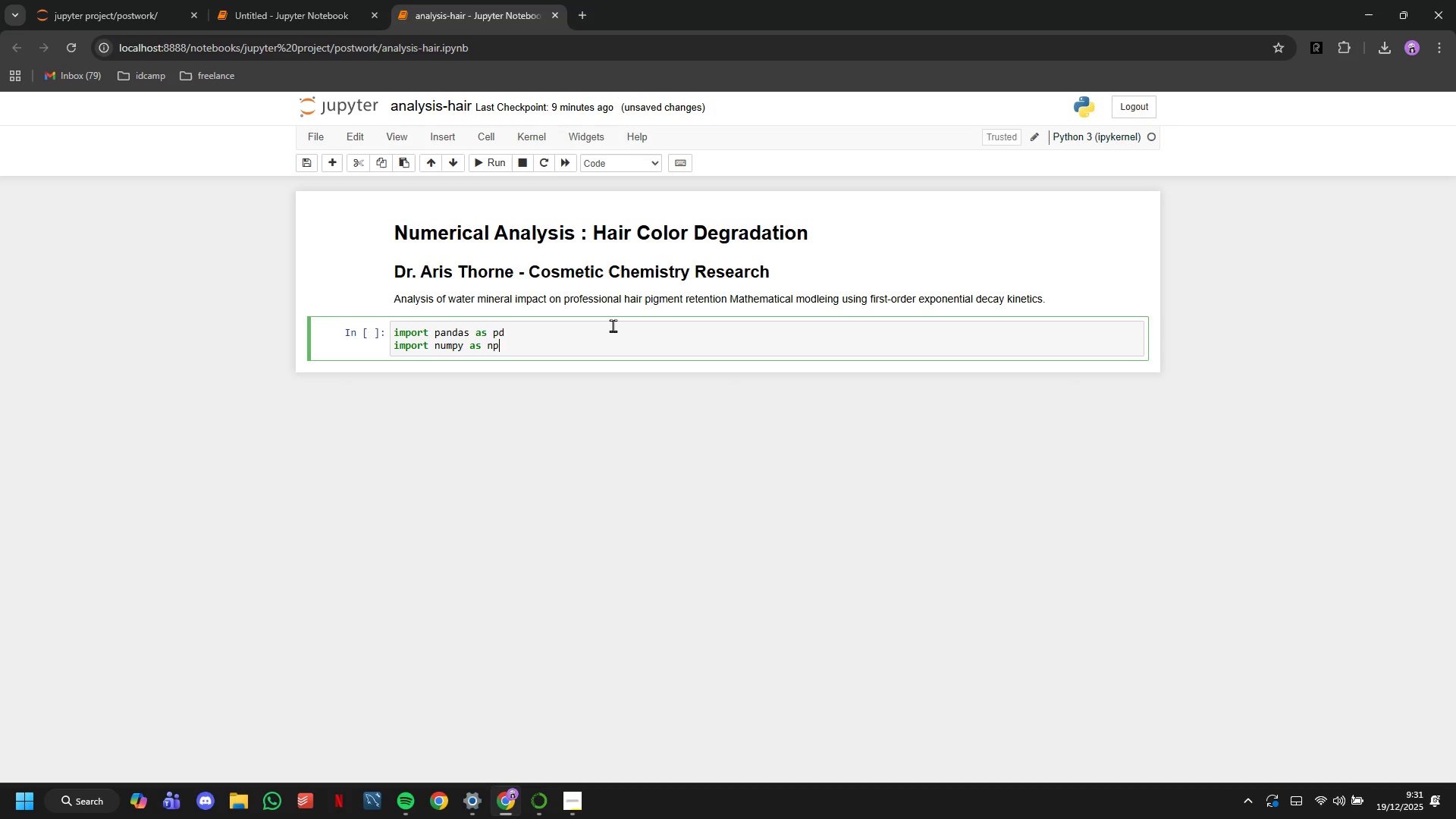 
key(Enter)
 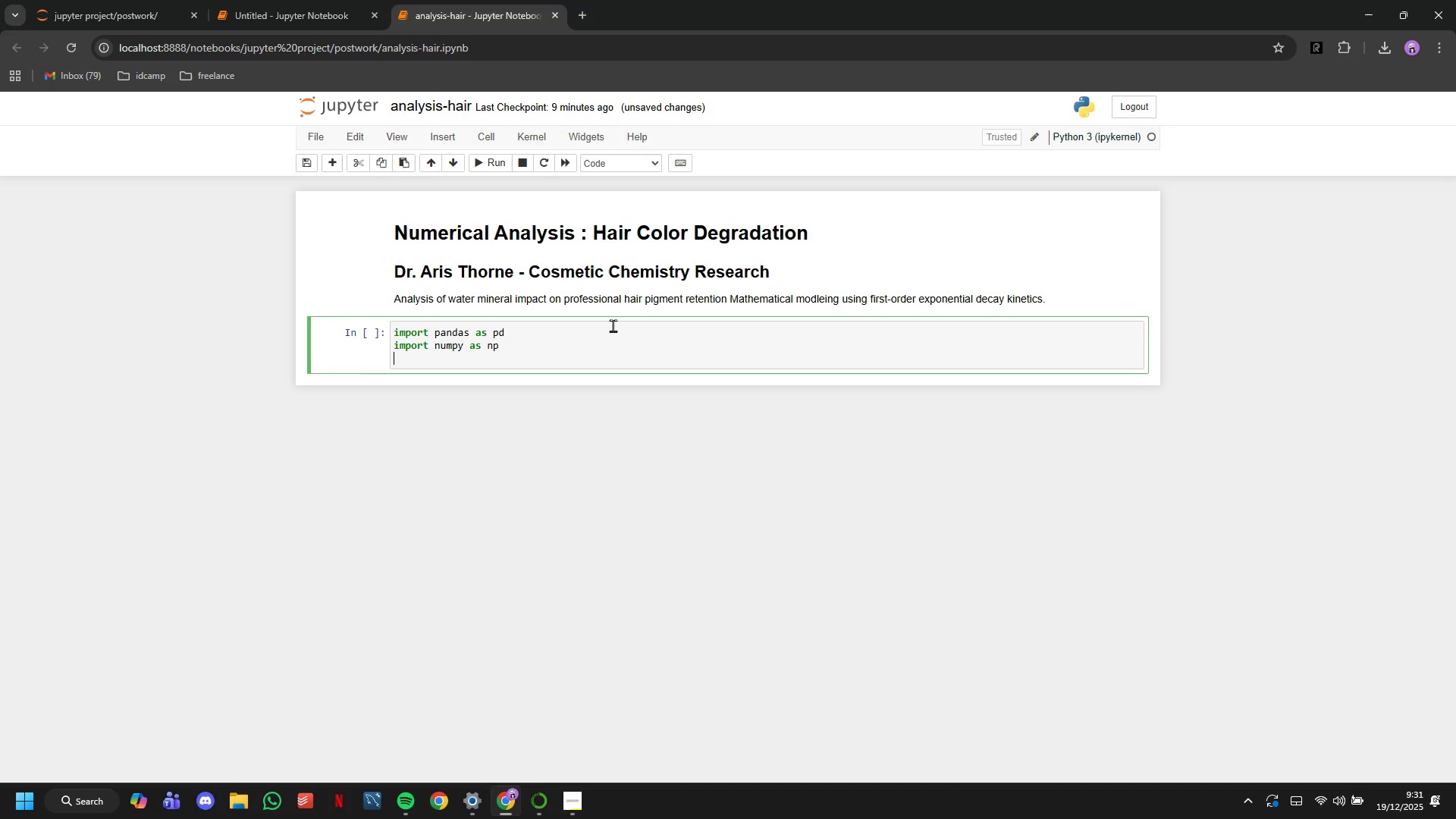 
type(from scipy )
 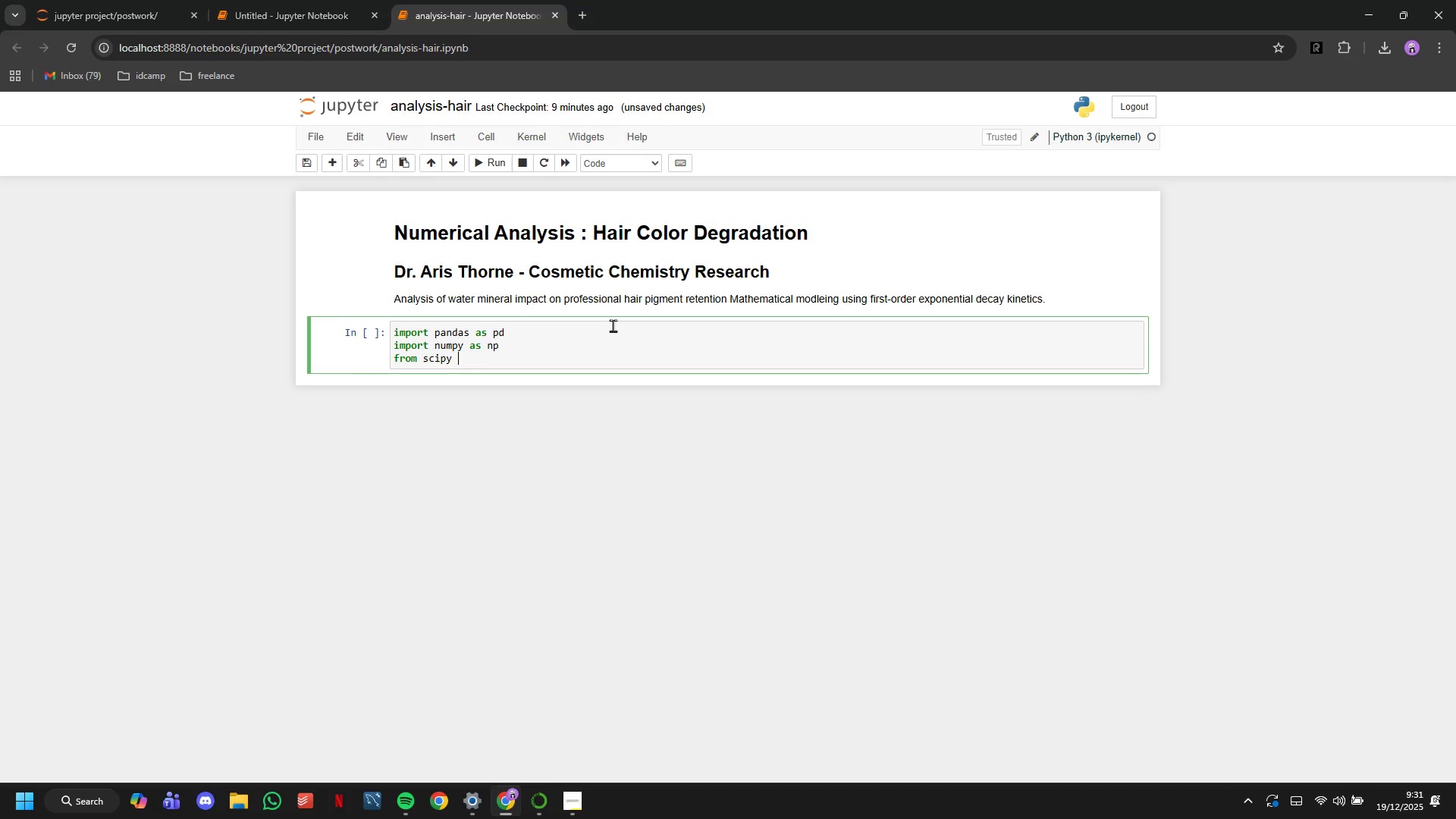 
type(import stats)
 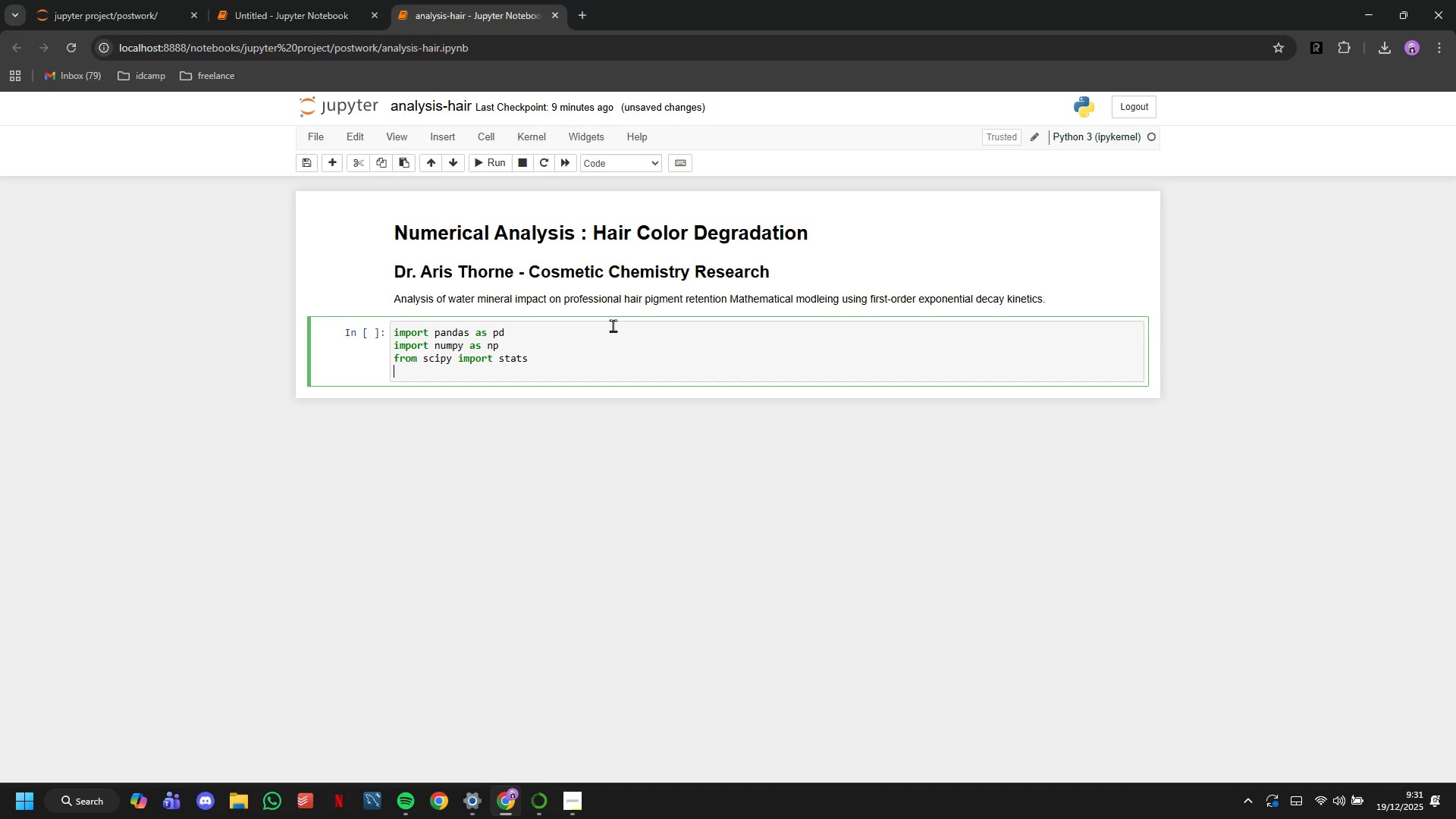 
key(Enter)
 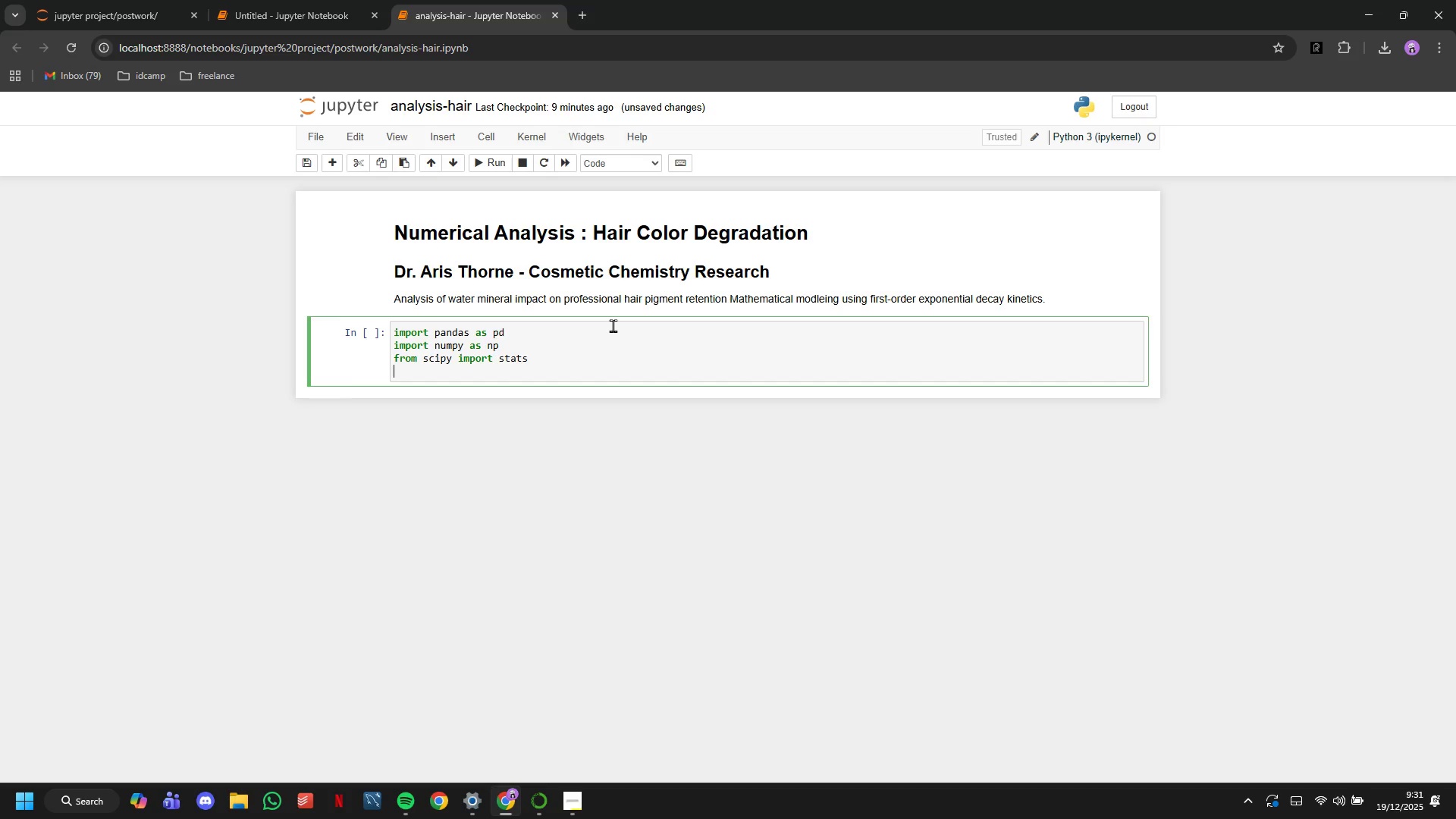 
type(from spicy.opto)
key(Backspace)
type(imix)
key(Backspace)
type(ze)
 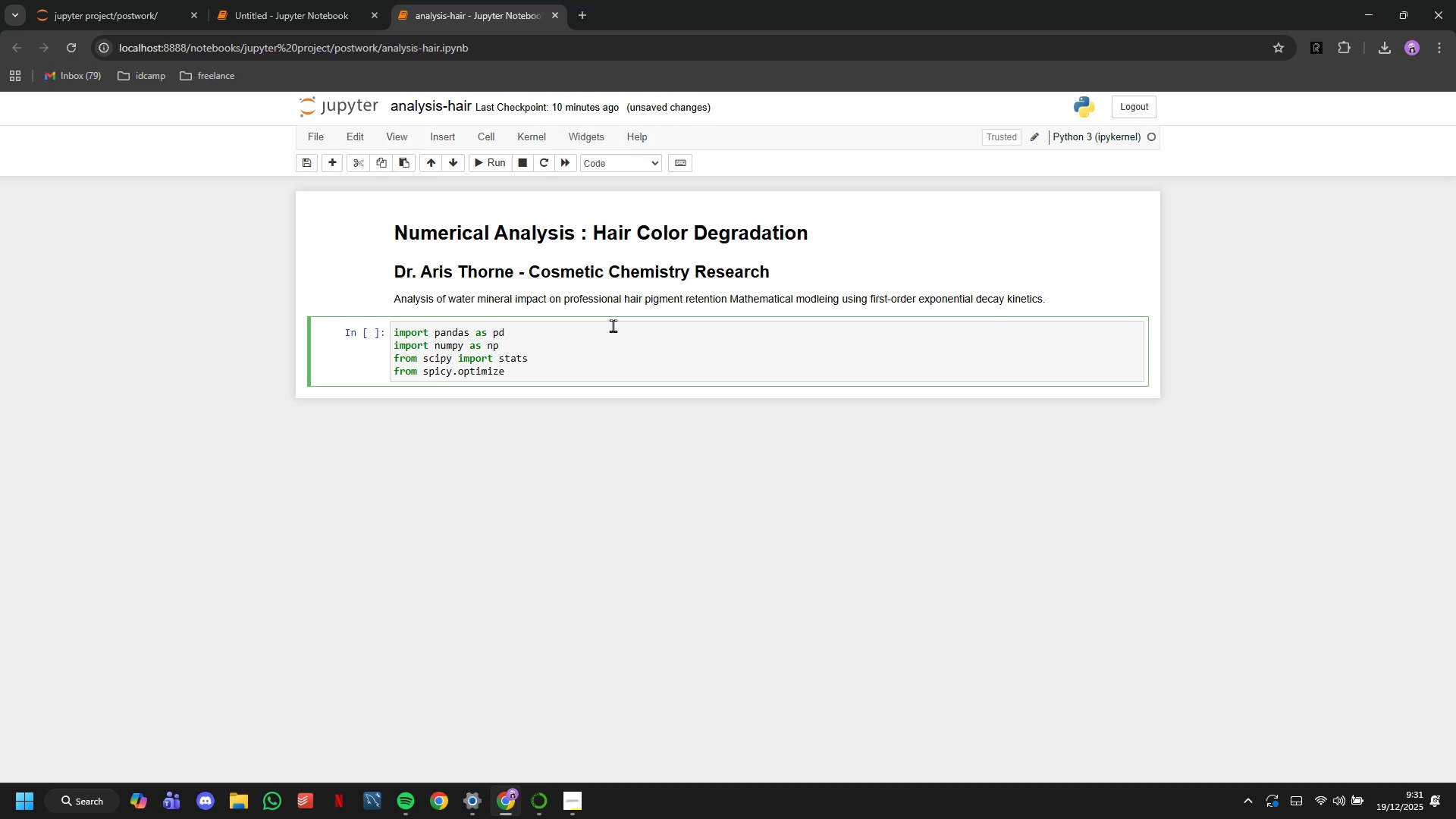 
wait(7.88)
 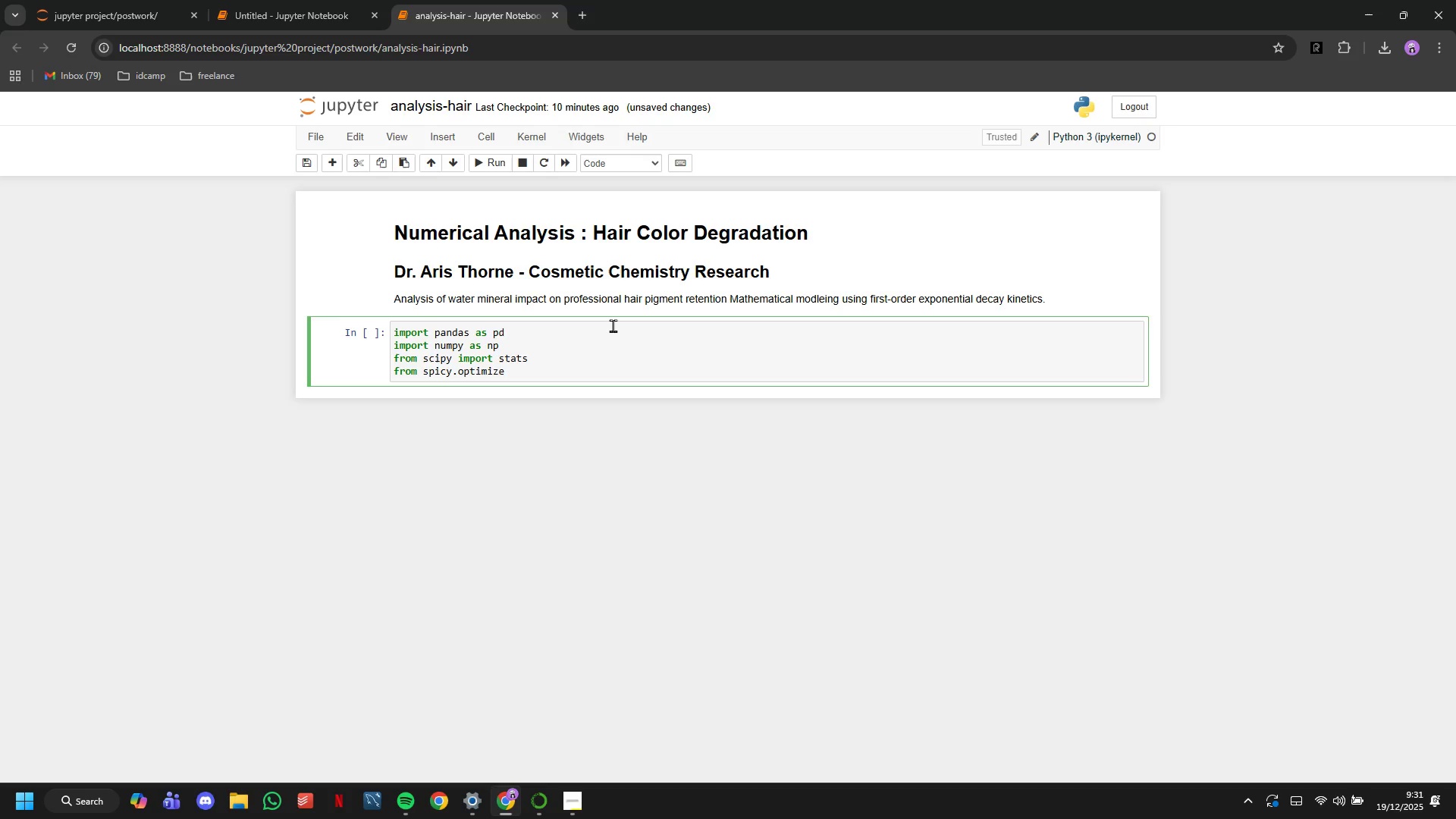 
type( import curve_fit)
 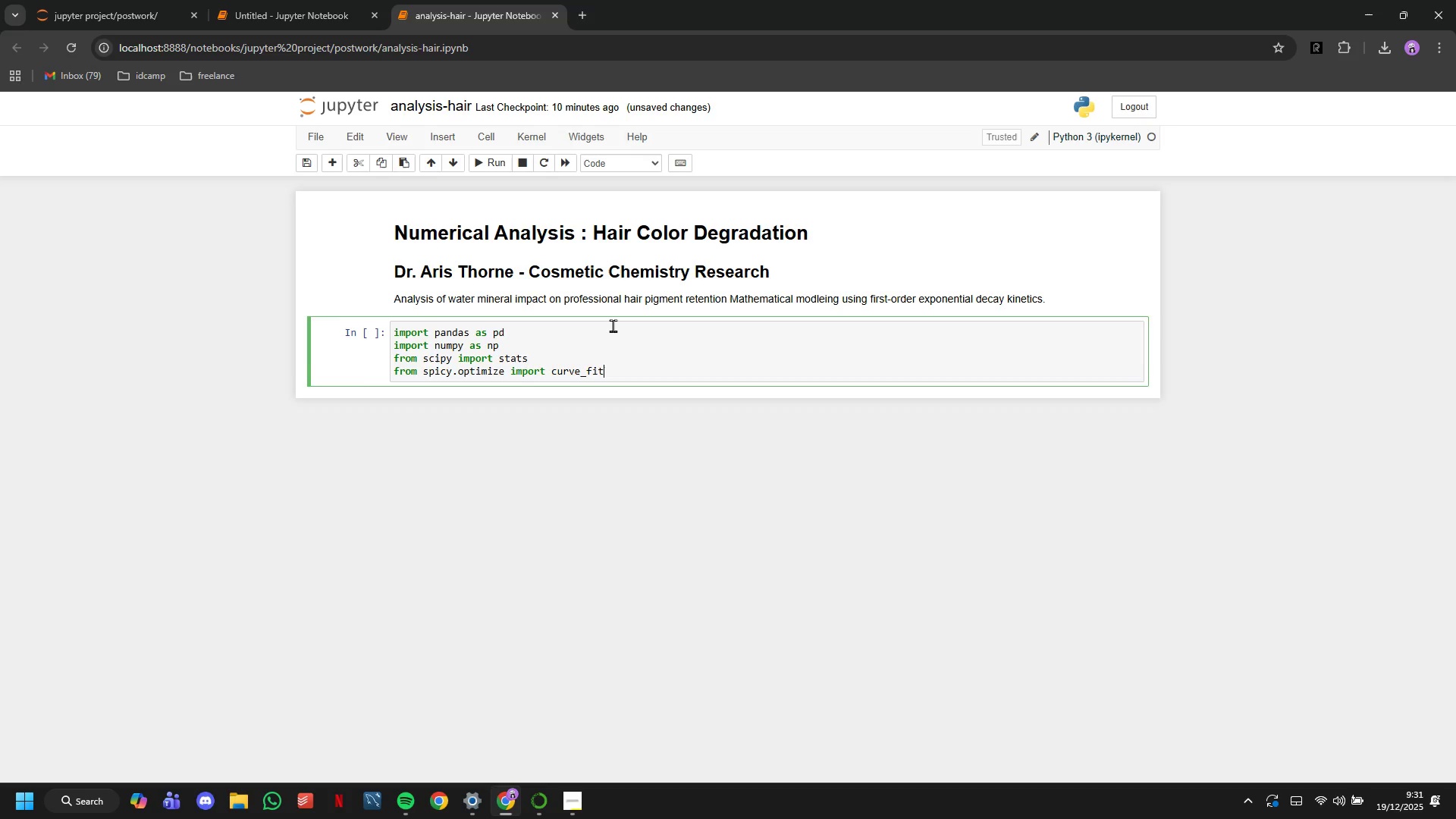 
key(Enter)
 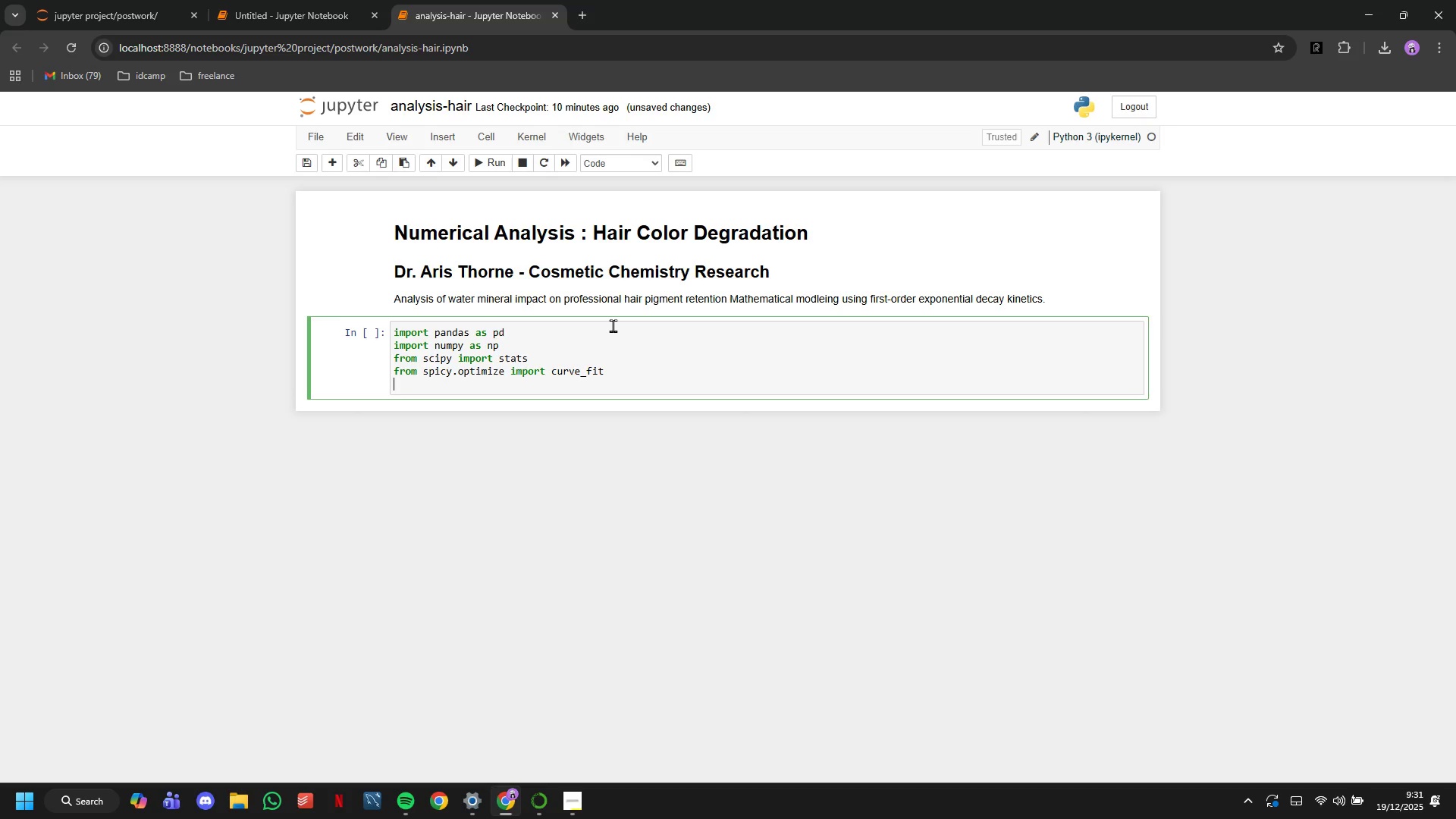 
type(import warnings)
 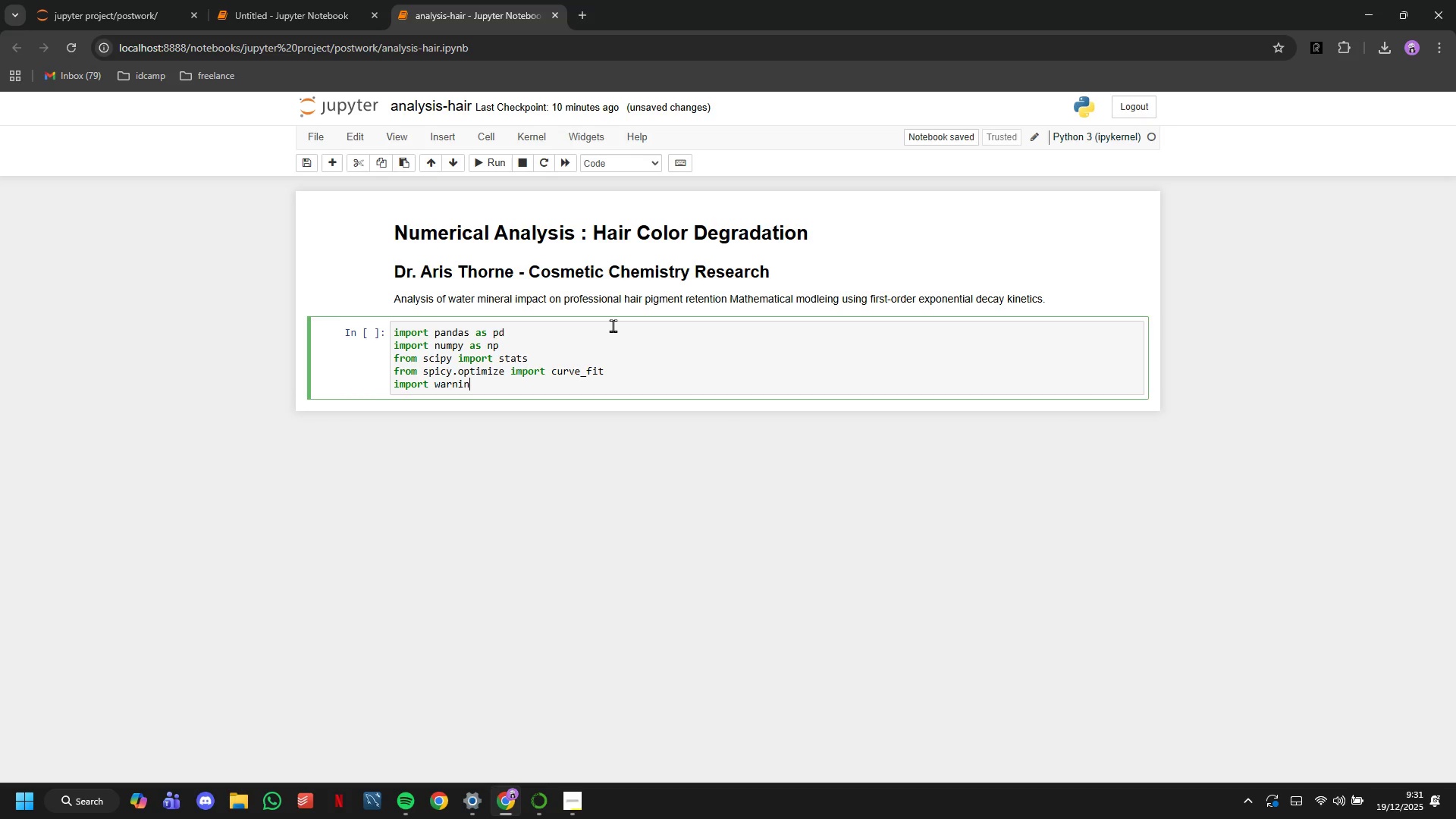 
key(Enter)
 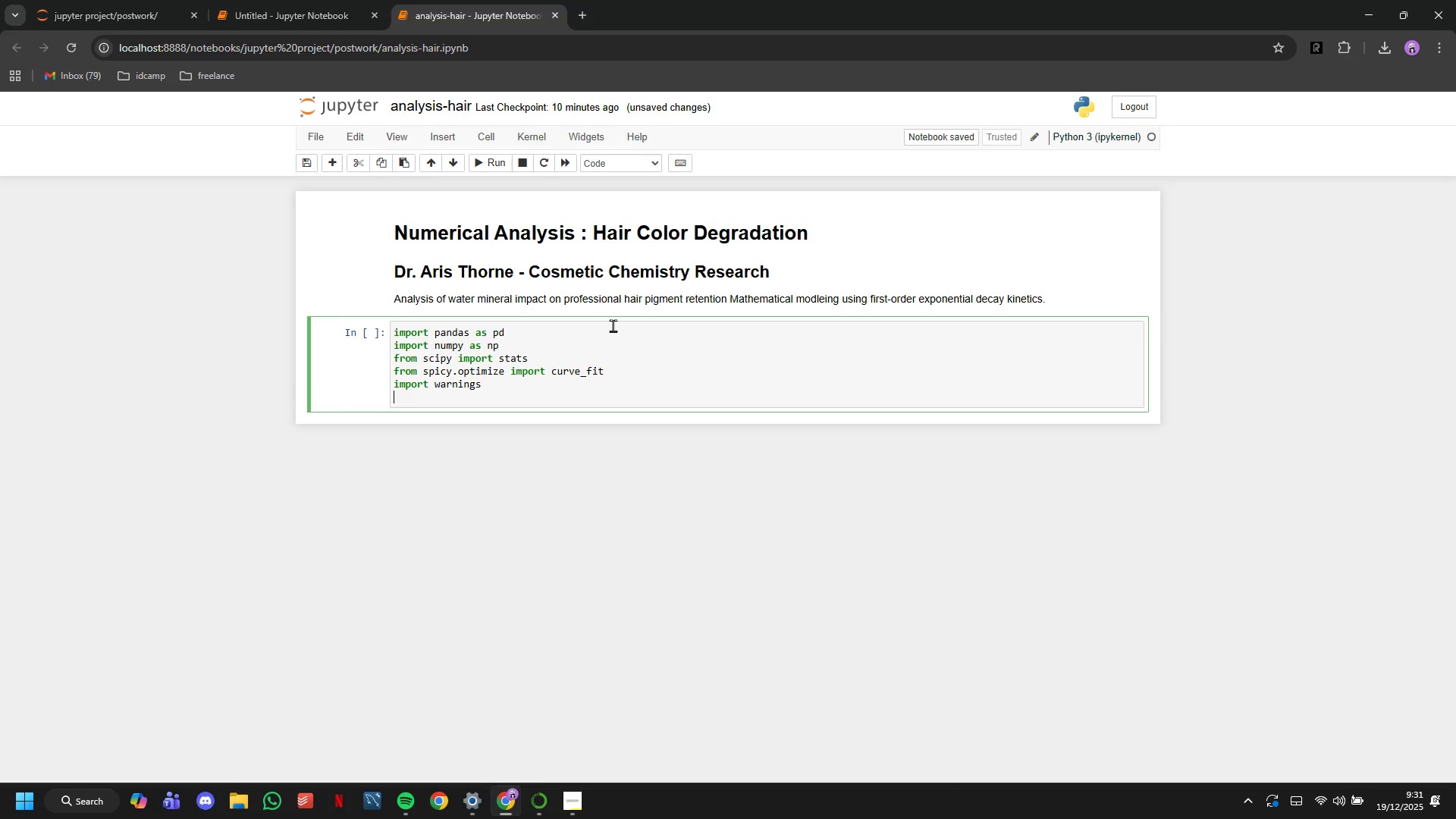 
type(warnings.filterwarnings('ignore)
 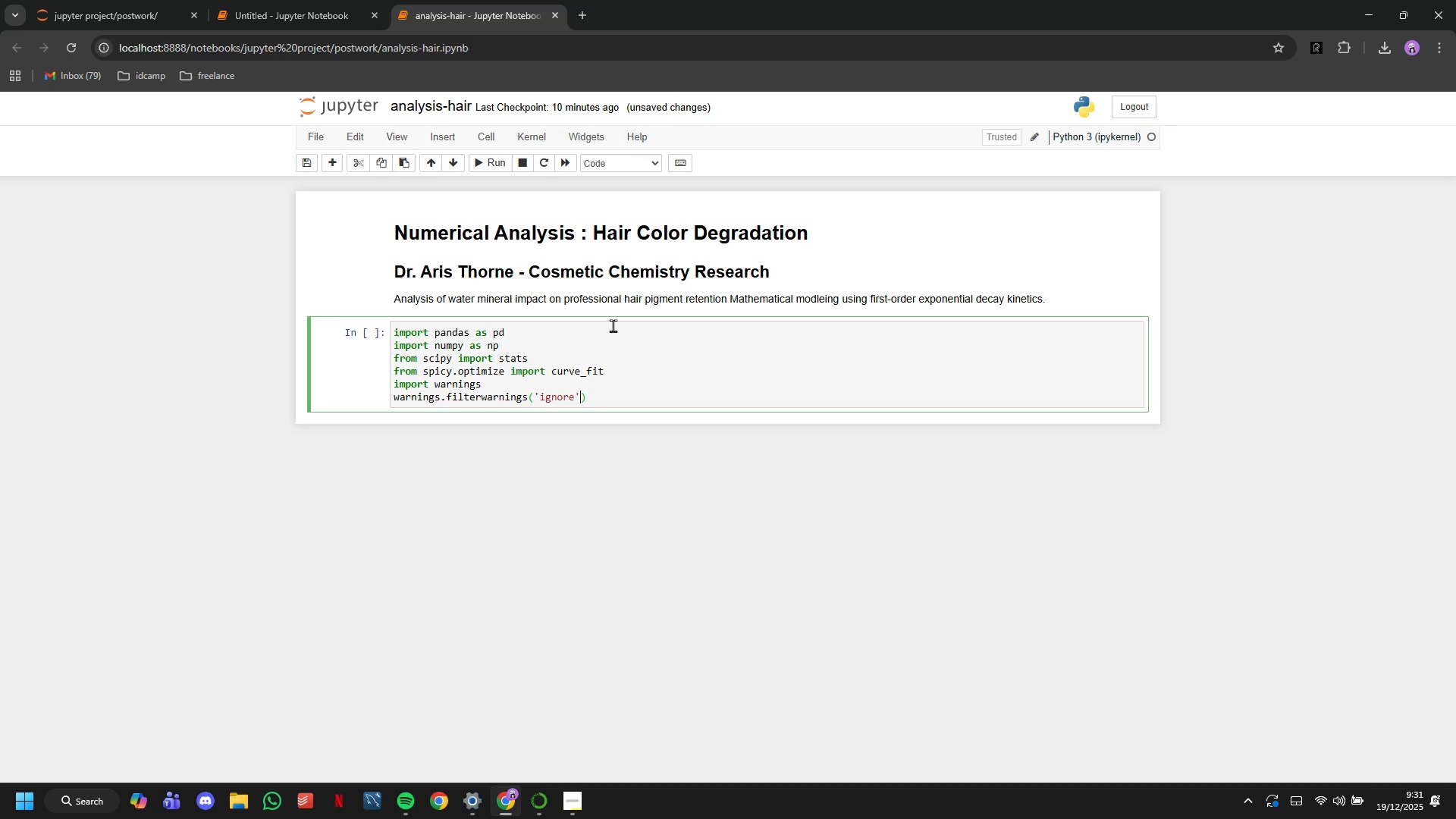 
 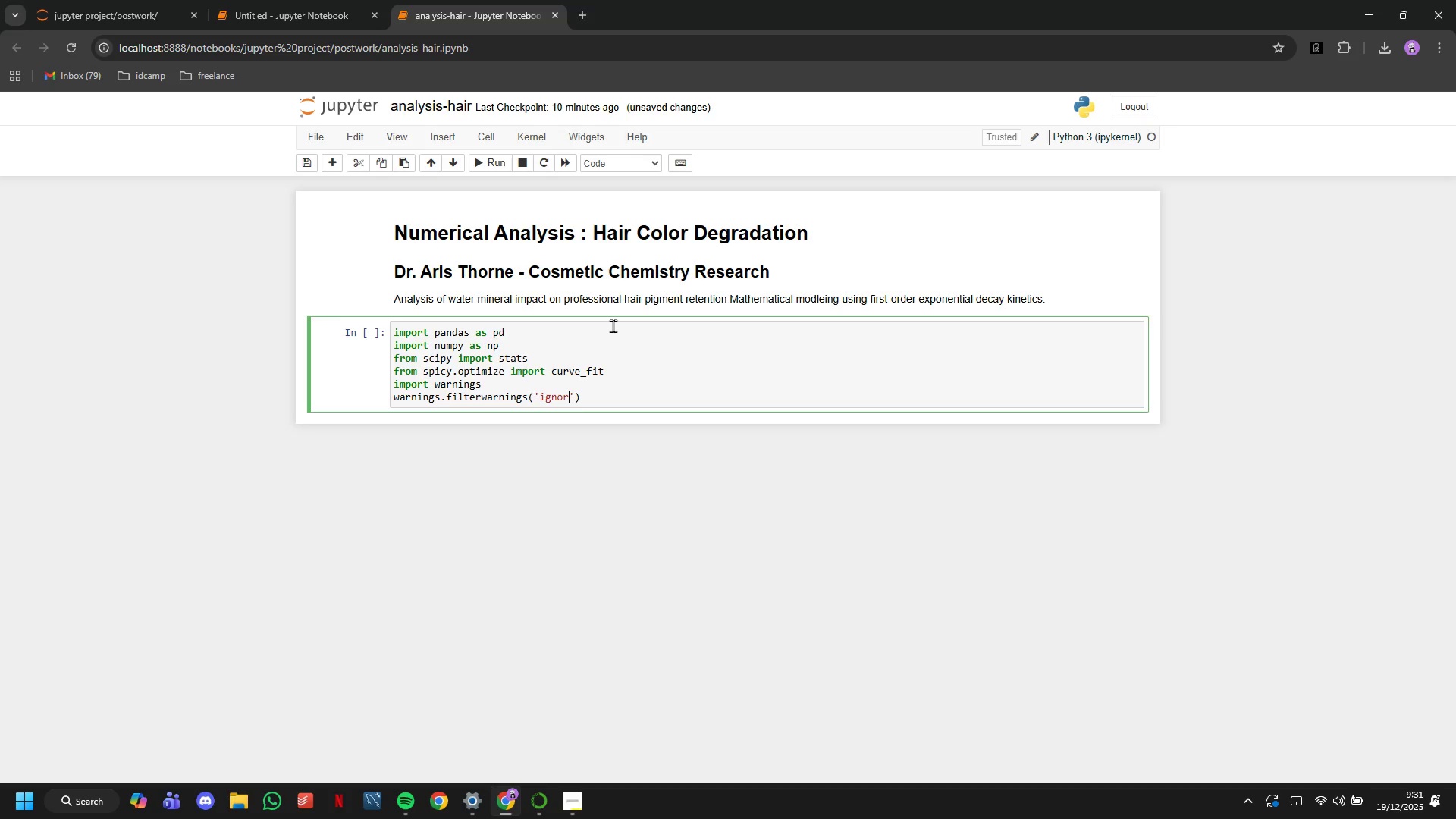 
key(ArrowRight)
 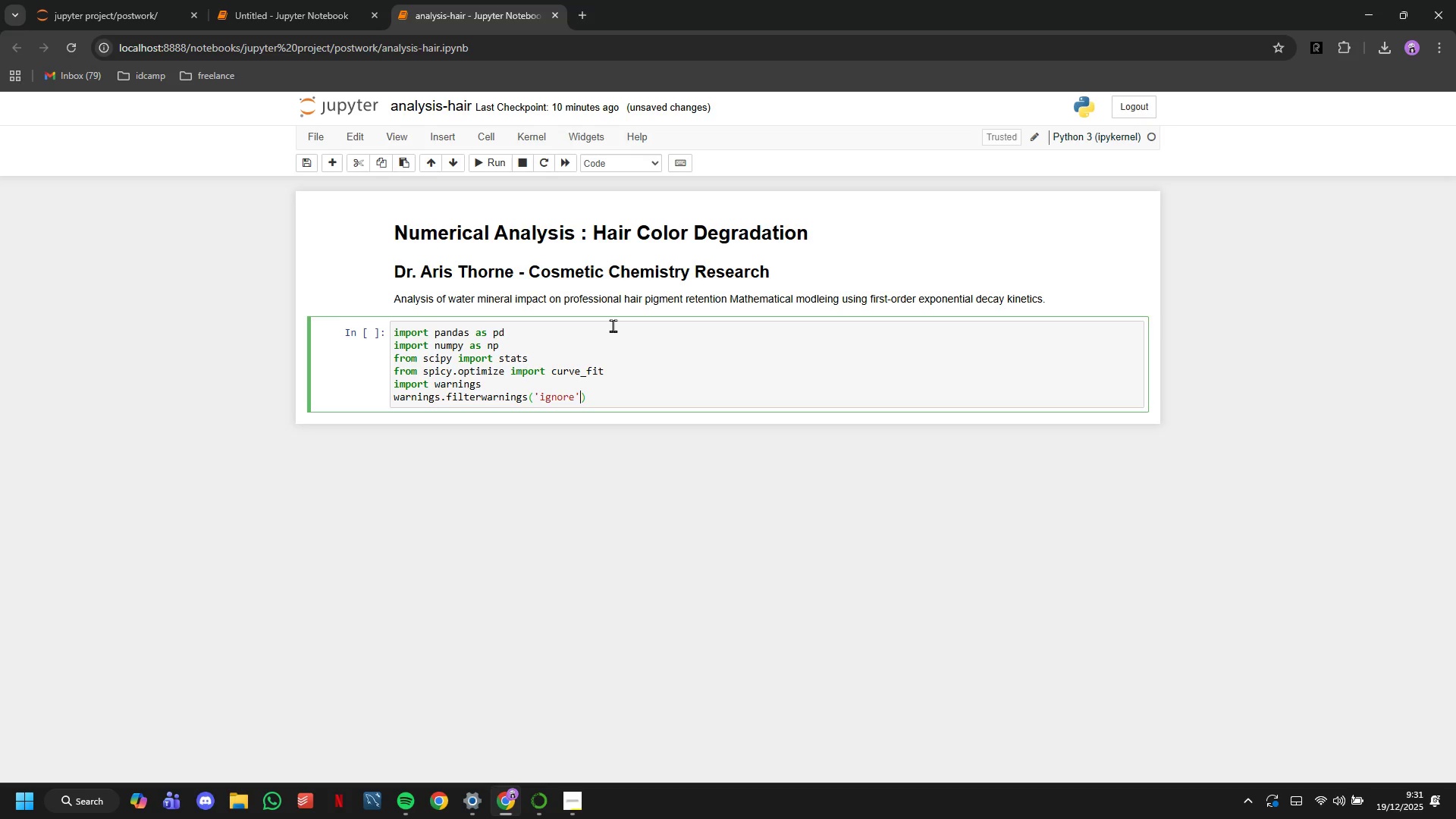 
key(ArrowRight)
 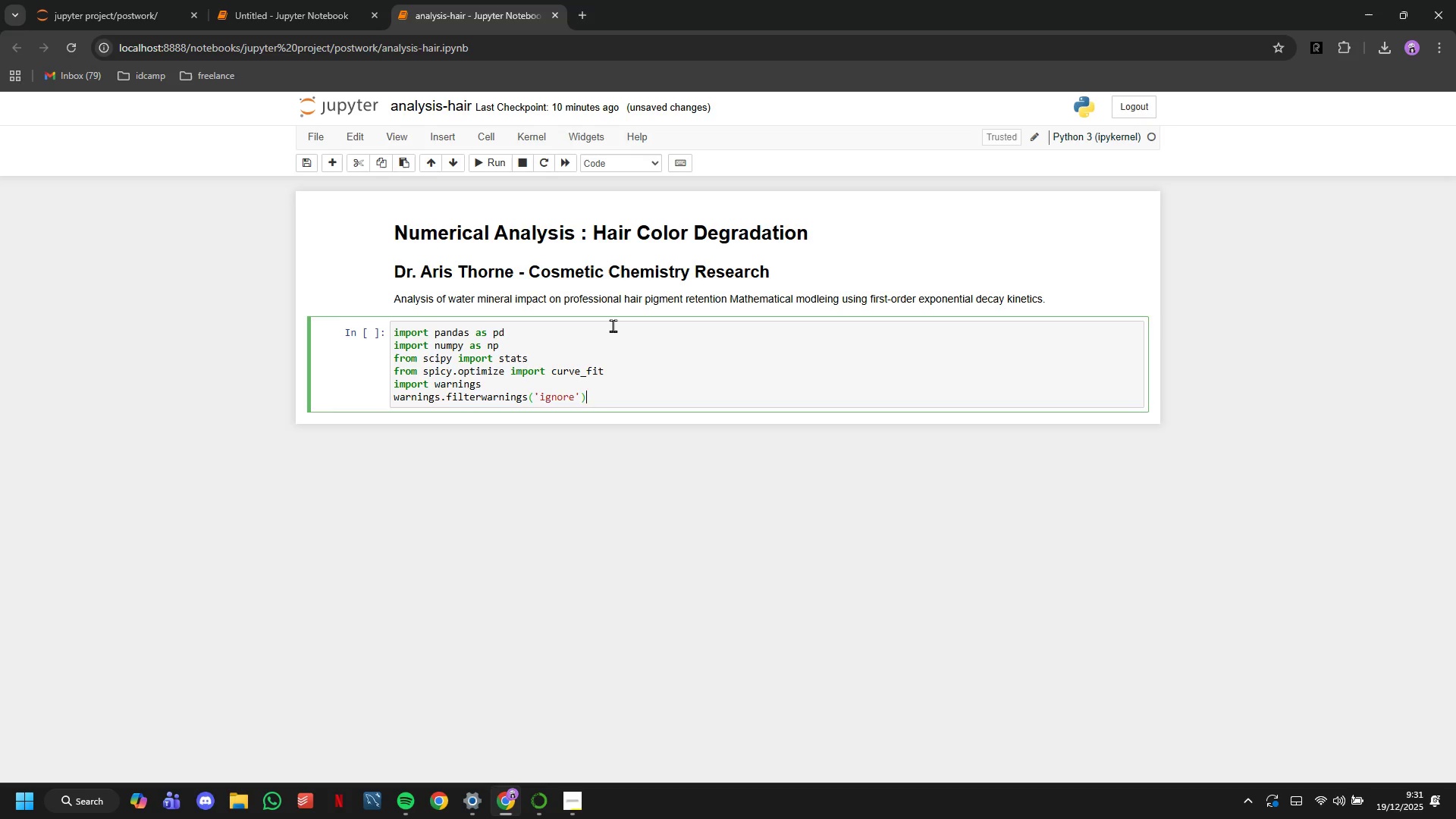 
key(Enter)
 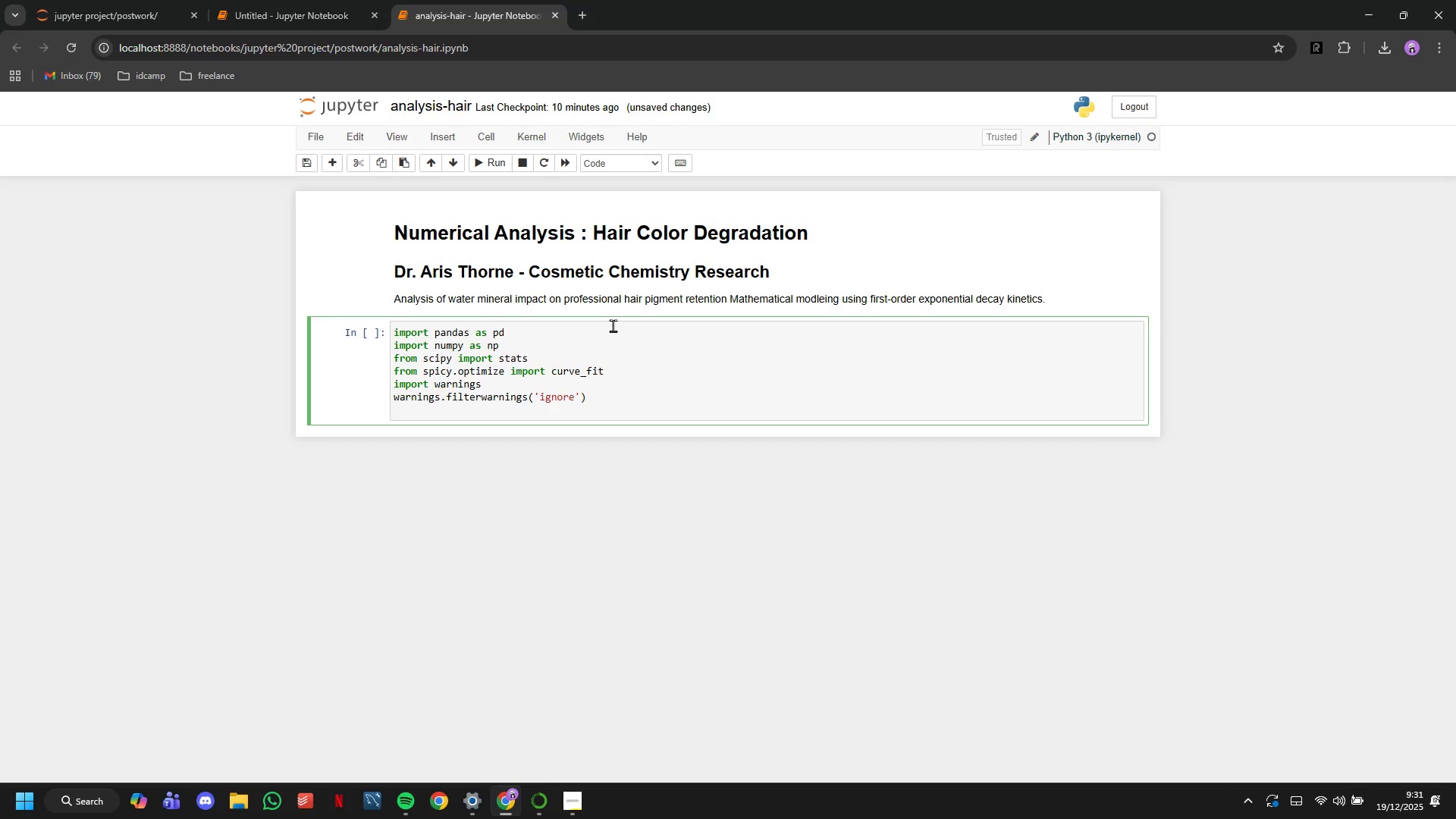 
key(Backspace)
 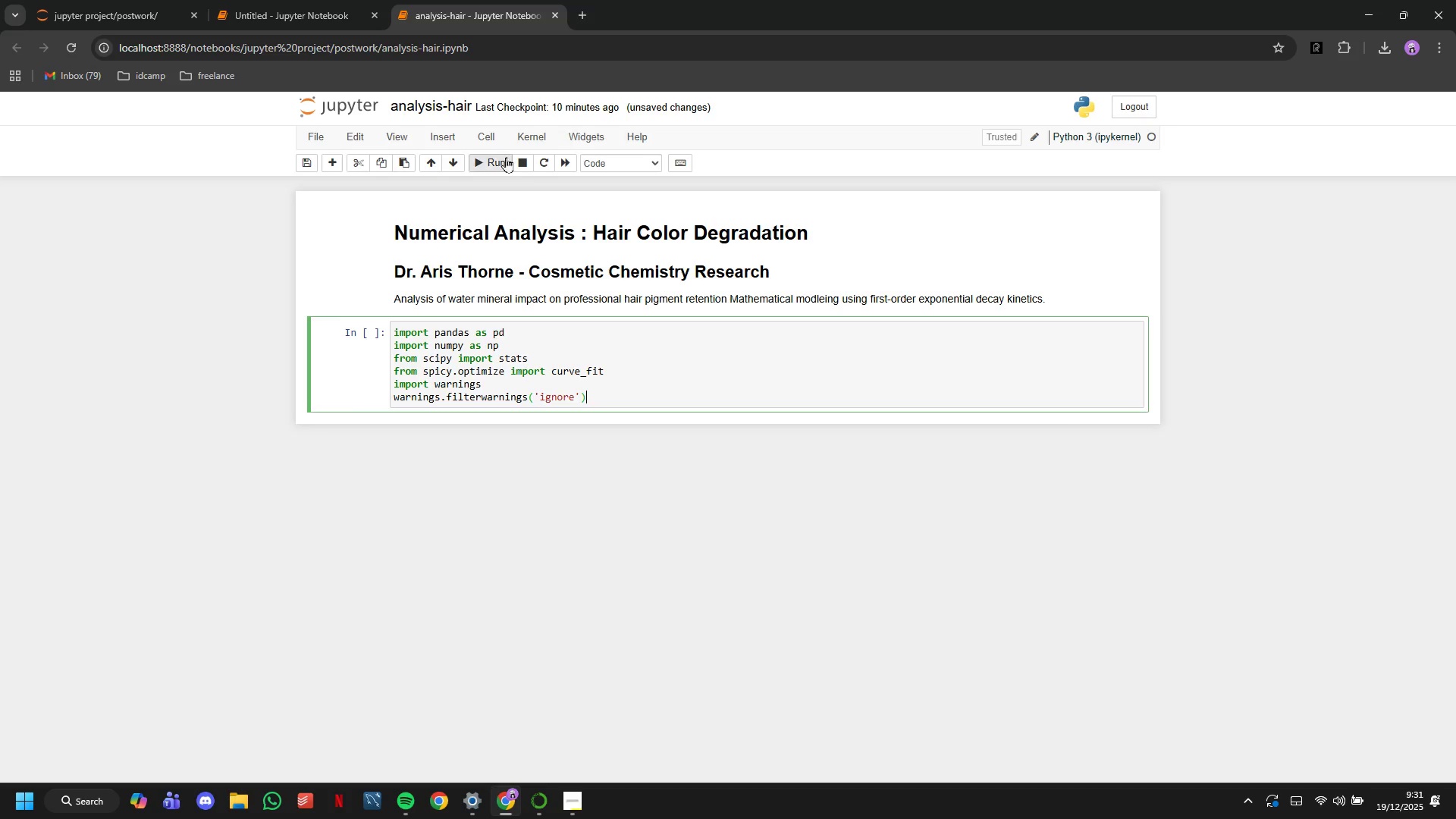 
left_click([494, 157])
 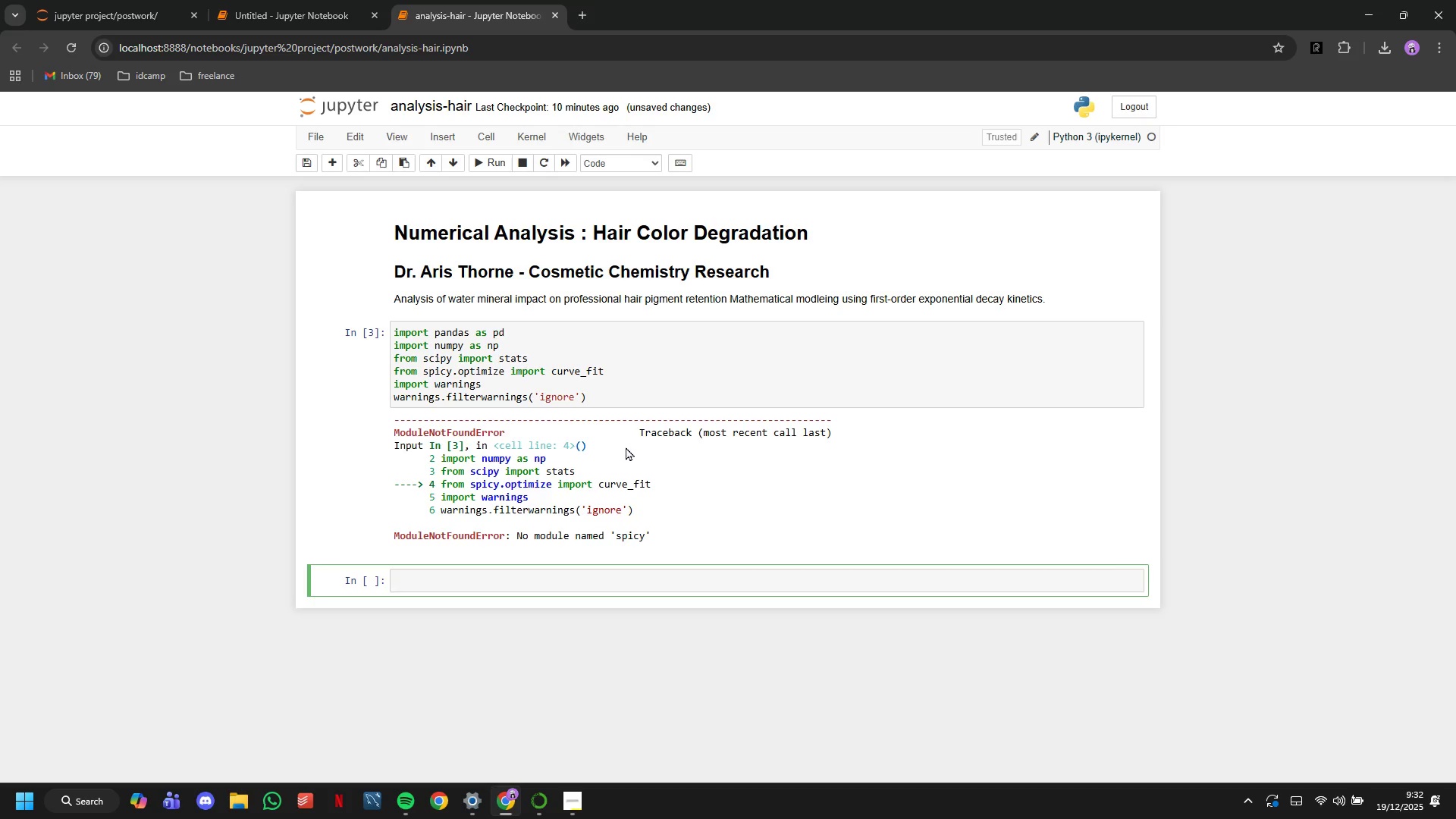 
wait(10.59)
 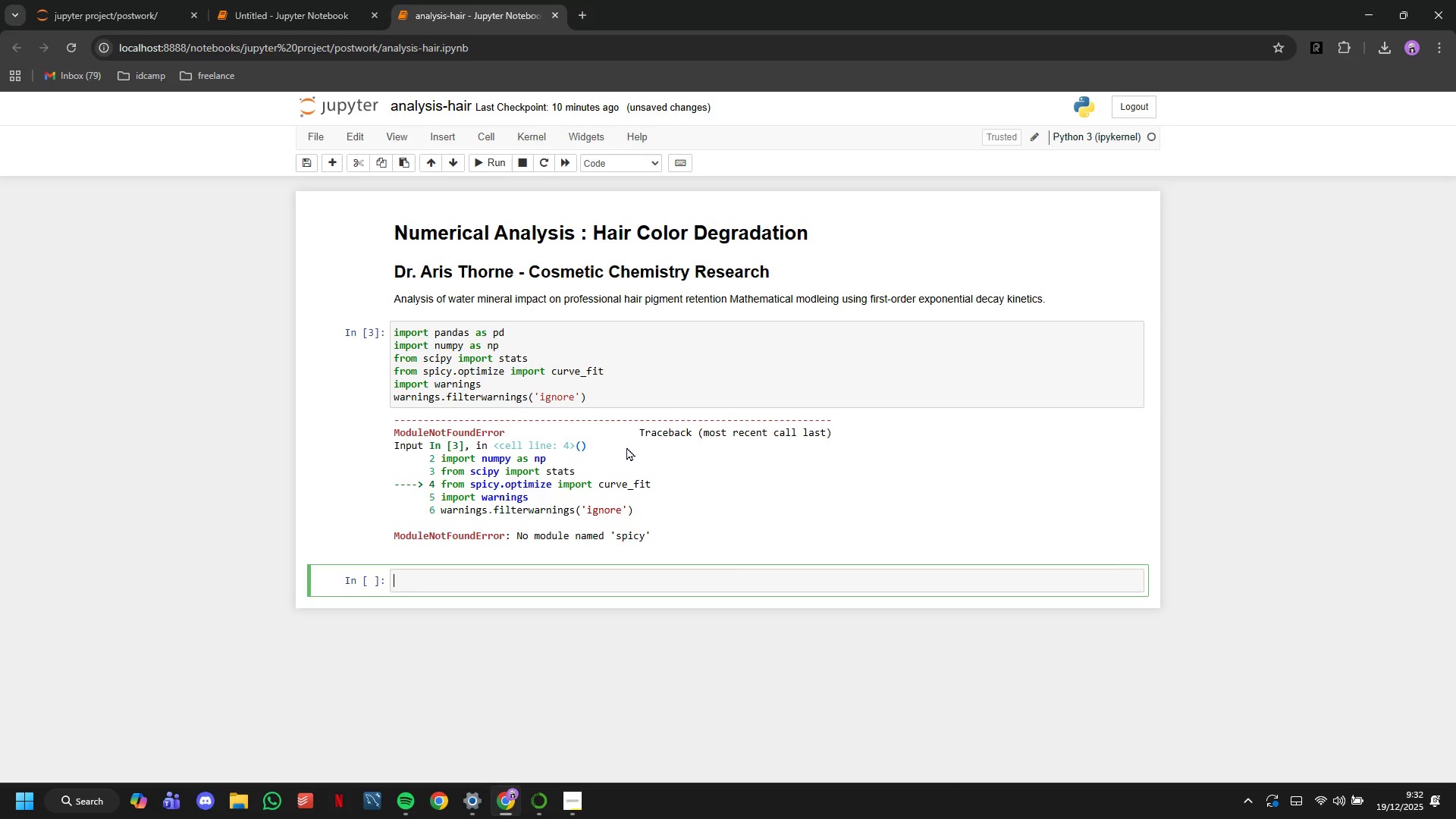 
type(!pip install sc)
key(Backspace)
type(picy)
 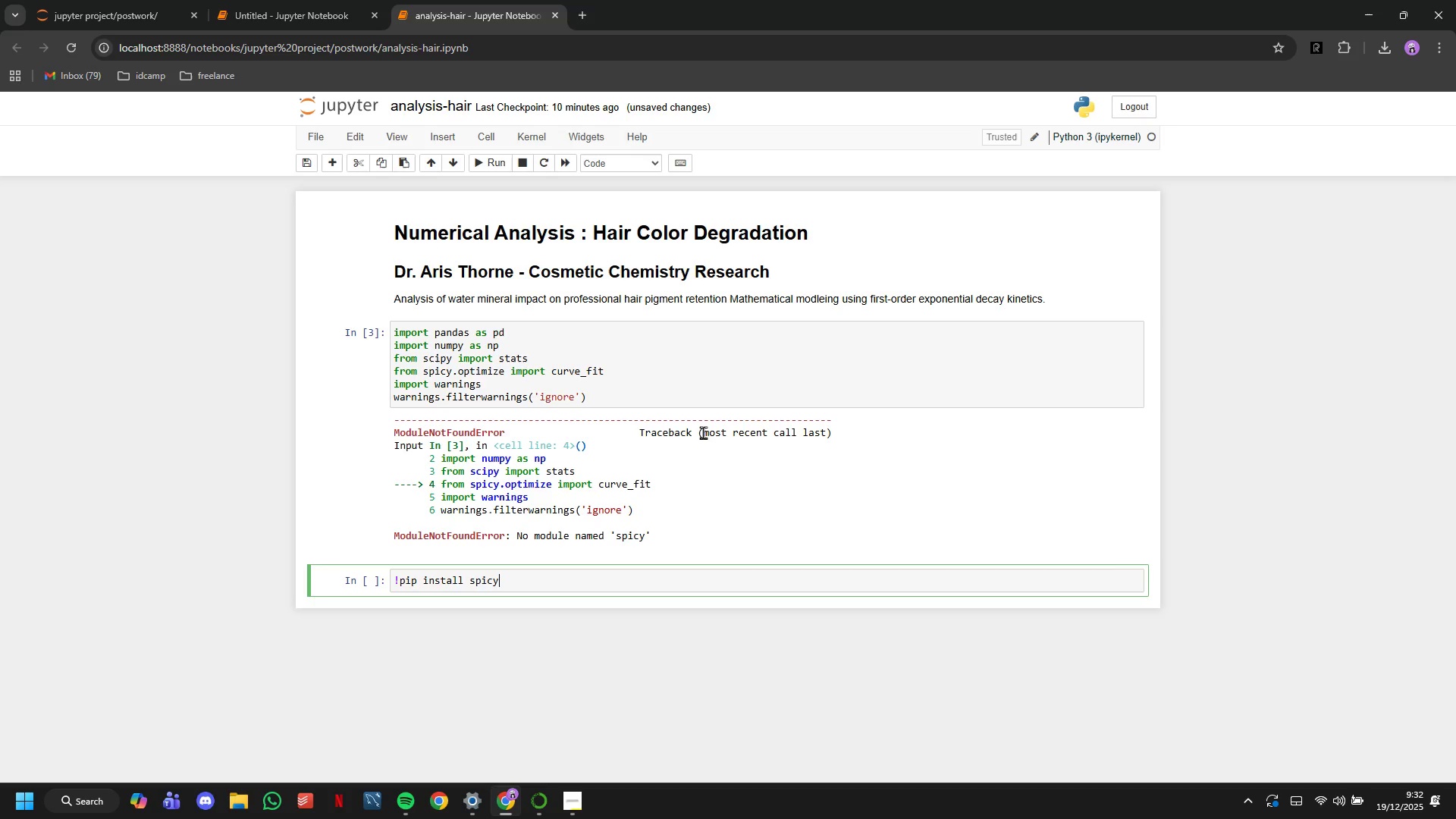 
hold_key(key=Backspace, duration=1.42)
 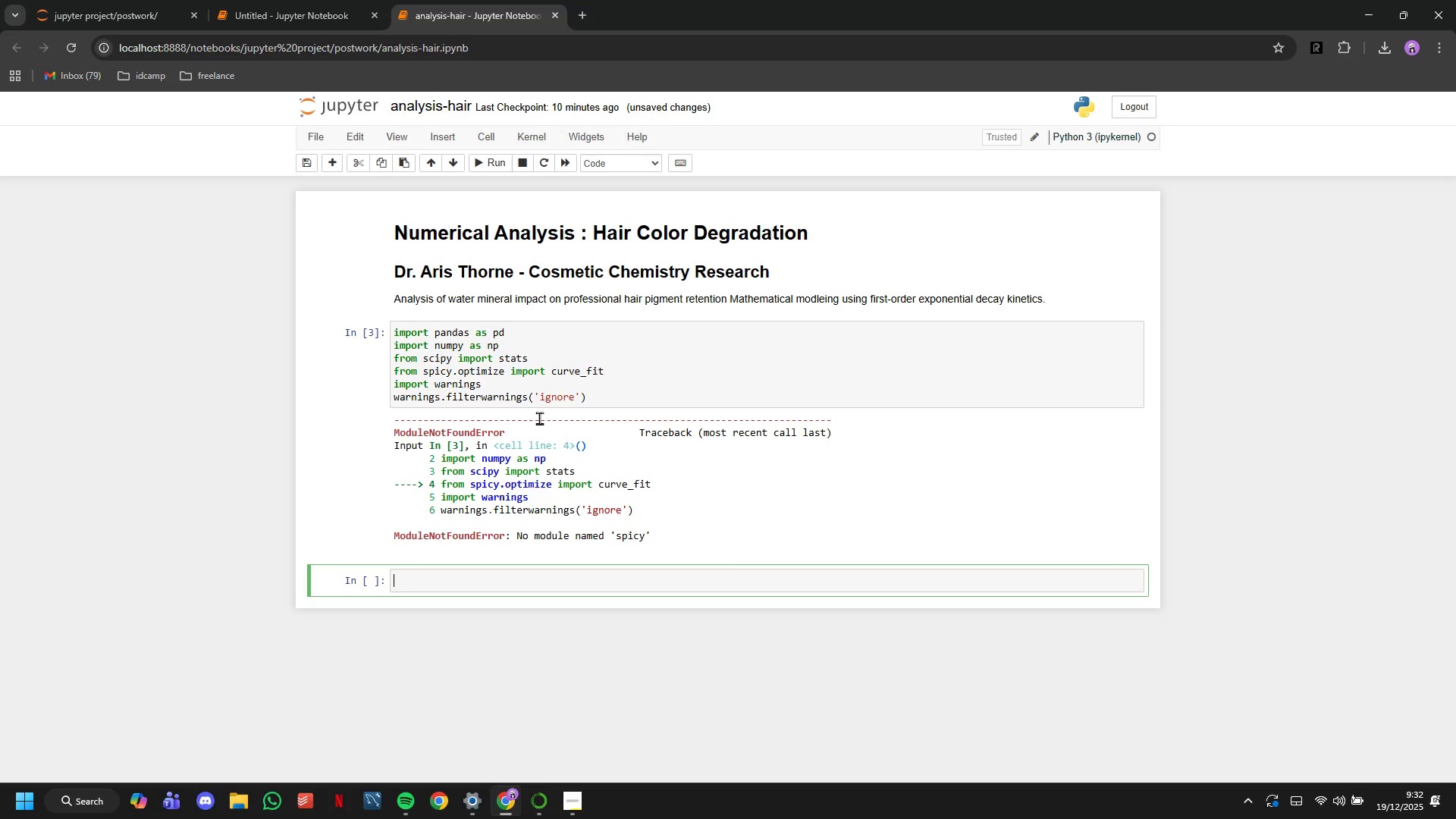 
left_click([439, 375])
 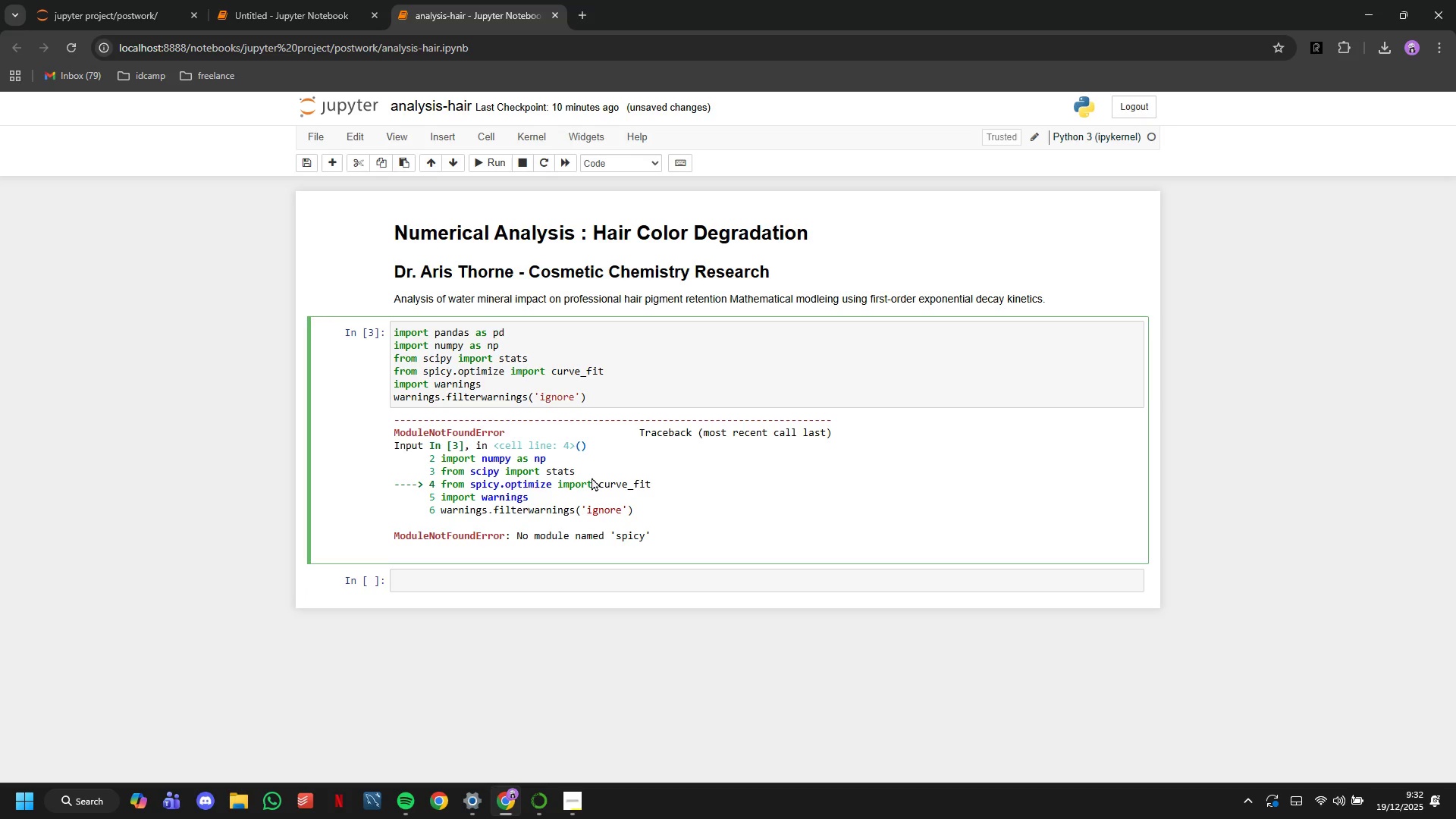 
key(Backspace)
 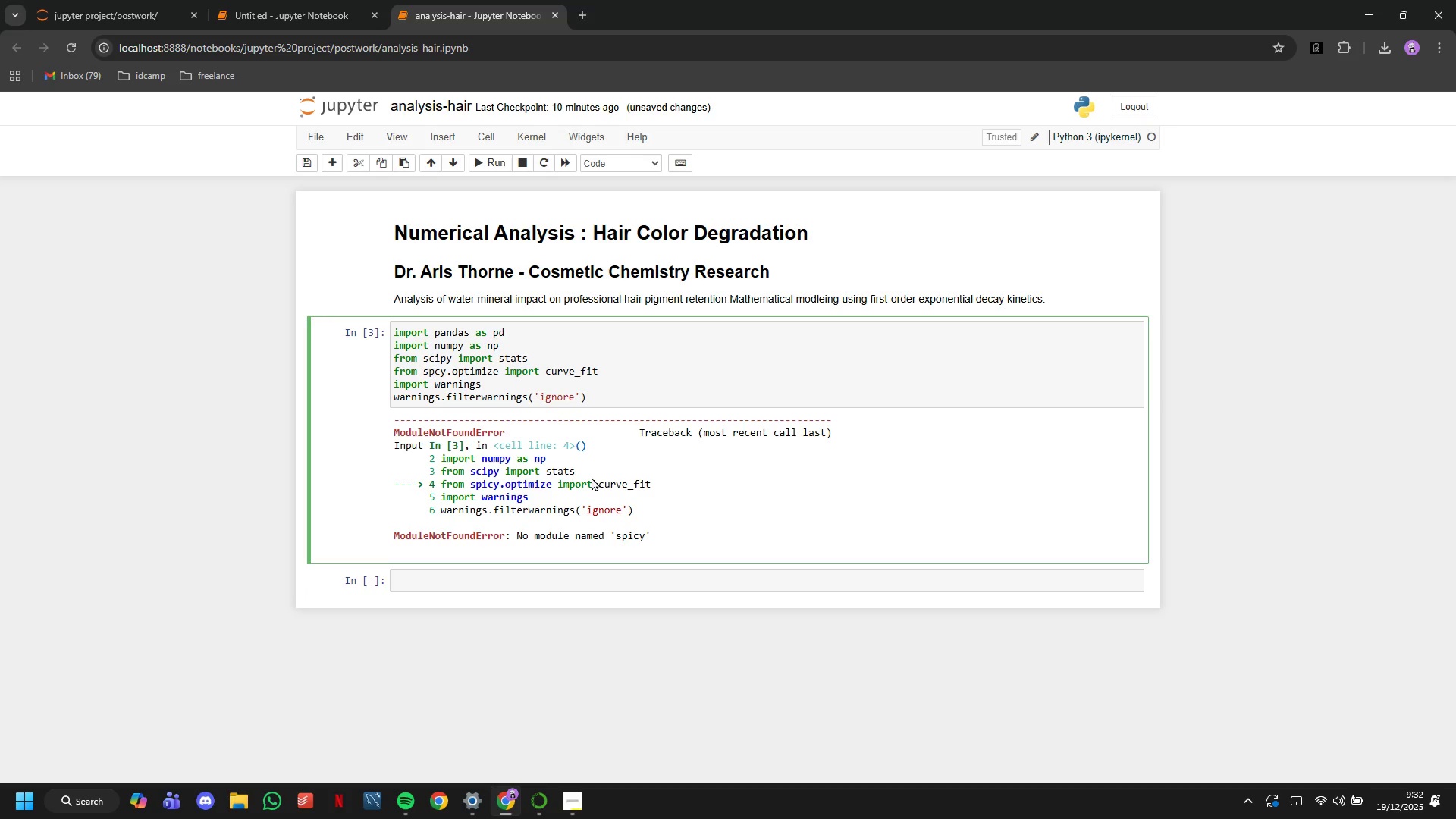 
key(Backspace)
 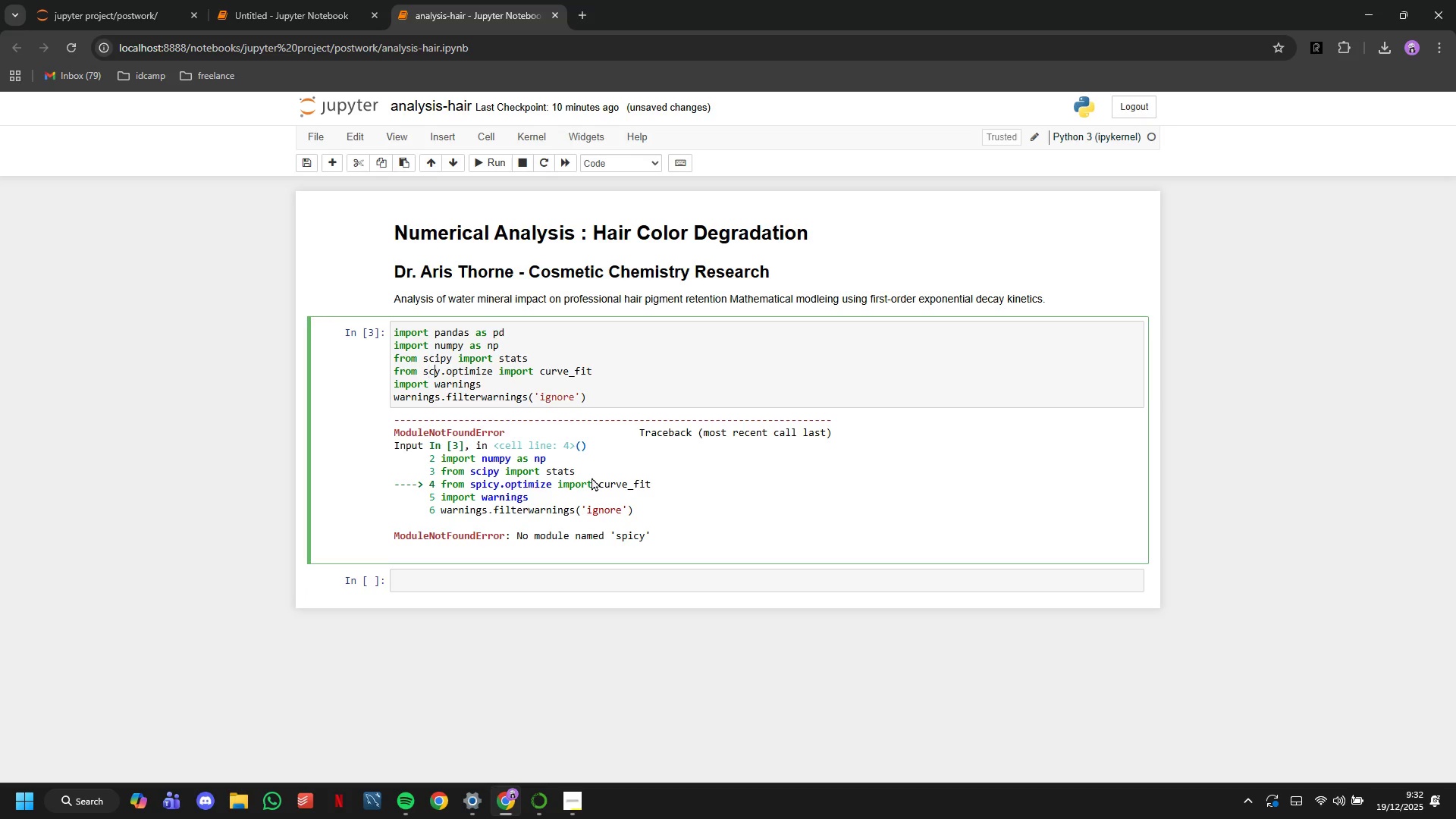 
key(ArrowRight)
 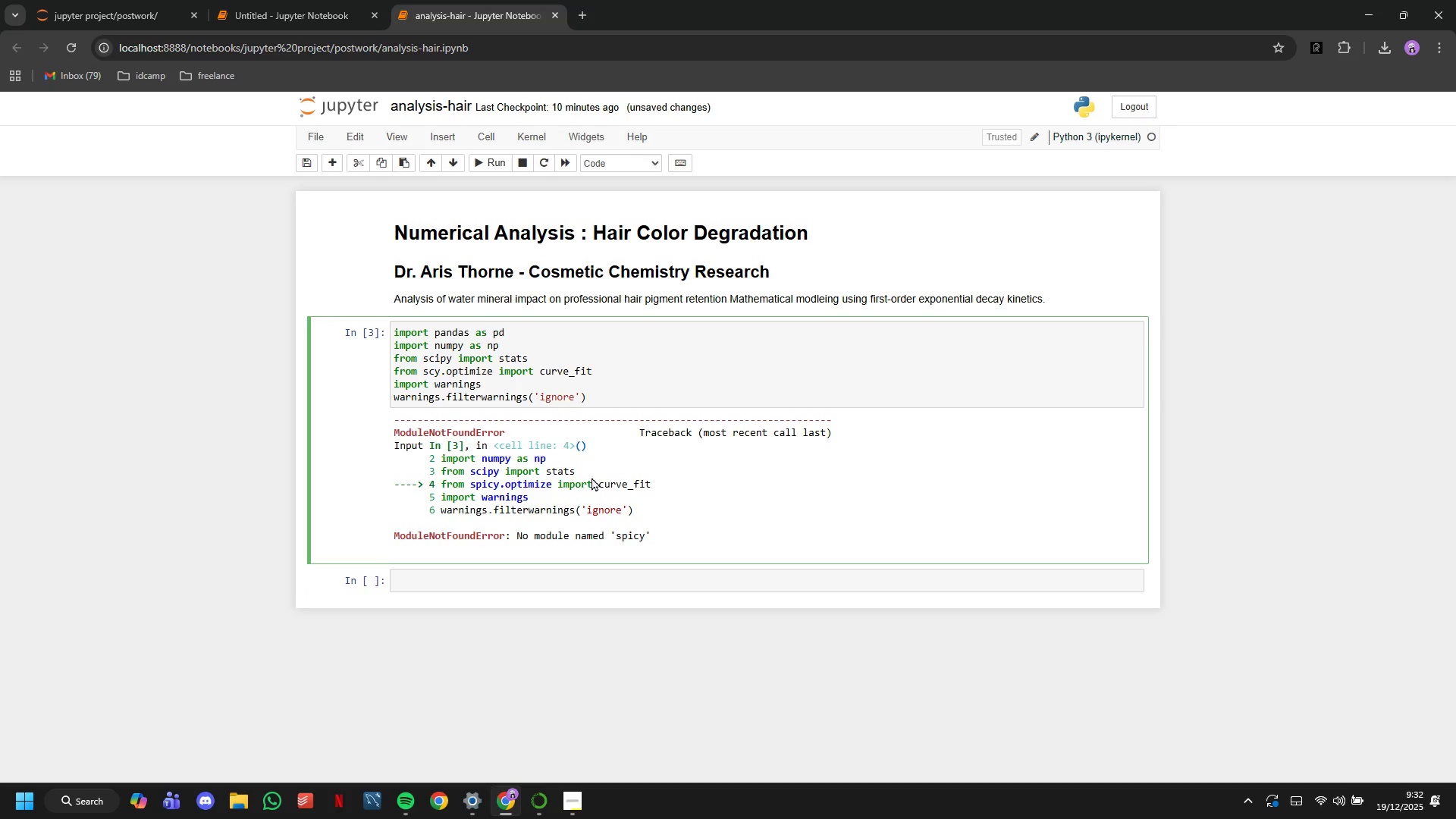 
type(ip)
 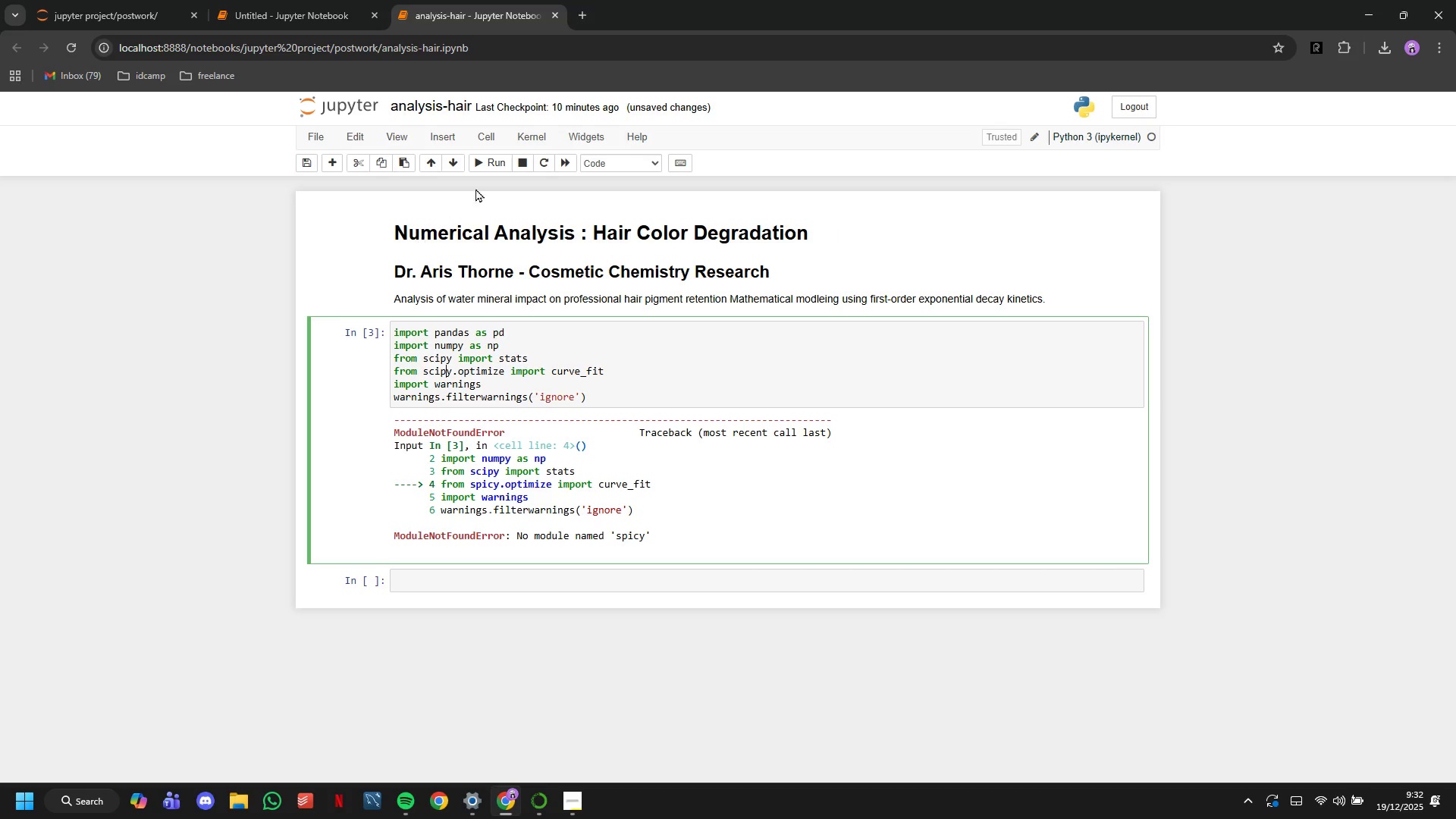 
left_click([494, 159])
 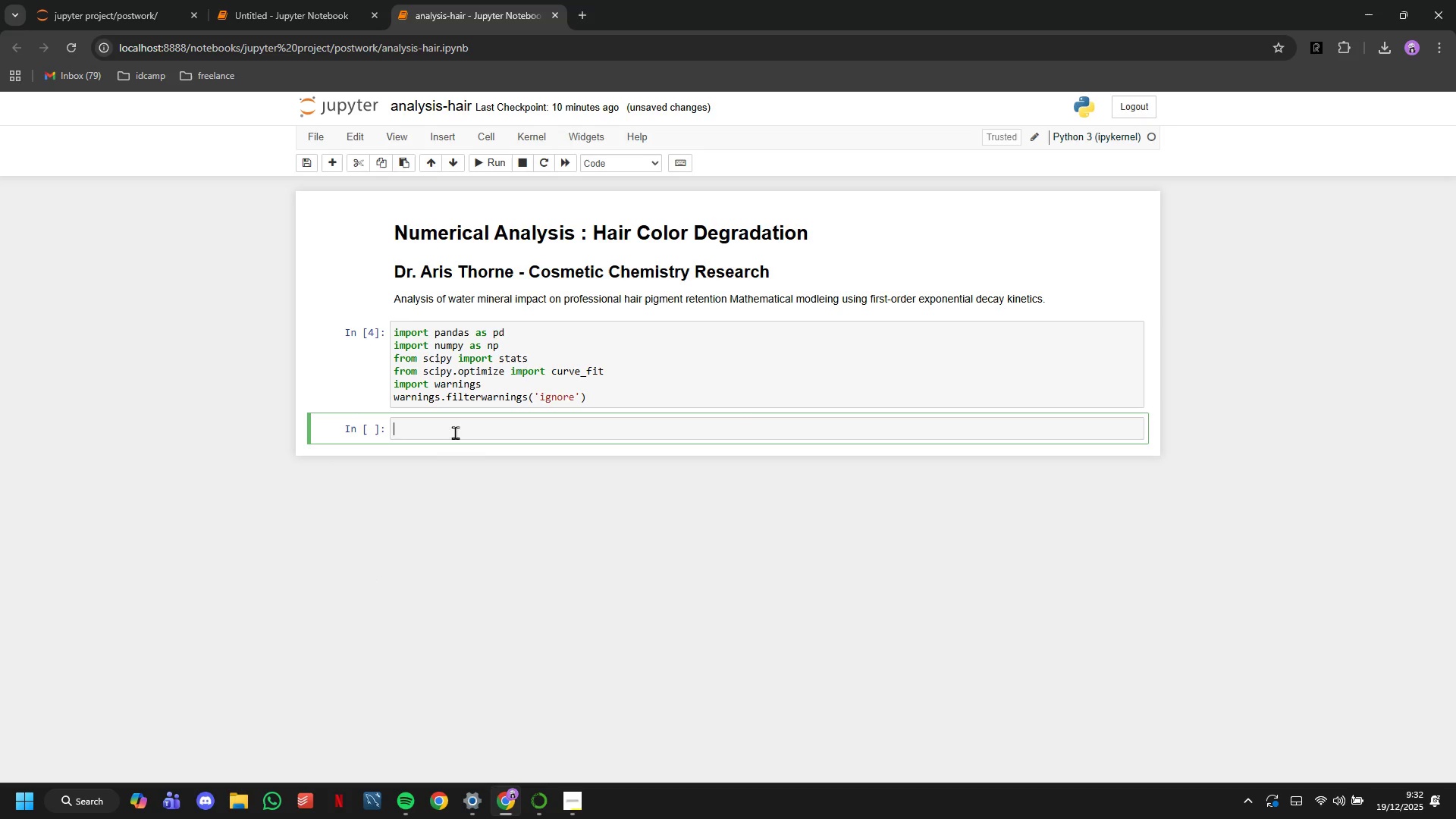 
left_click_drag(start_coordinate=[641, 167], to_coordinate=[636, 167])
 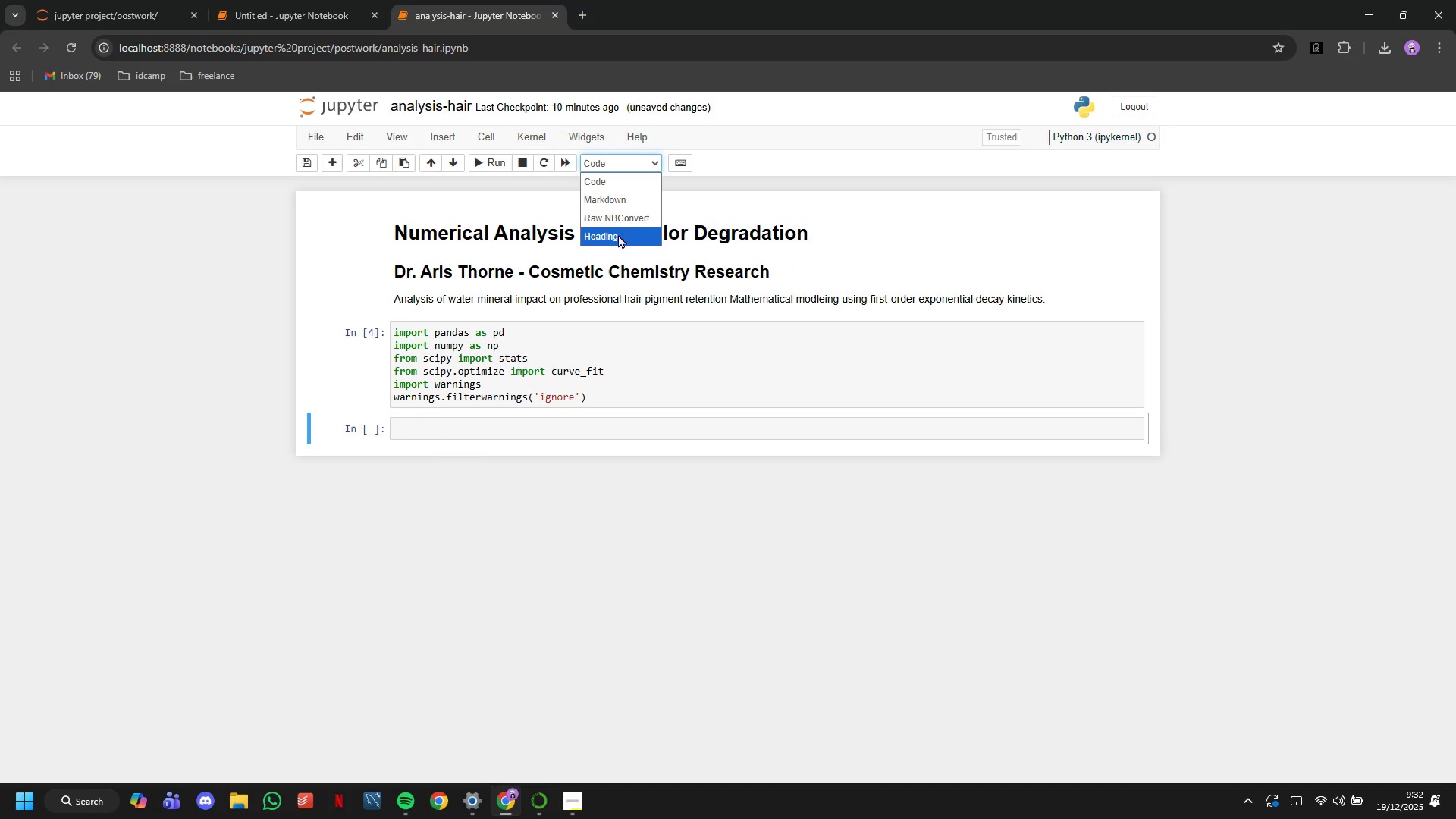 
left_click([617, 235])
 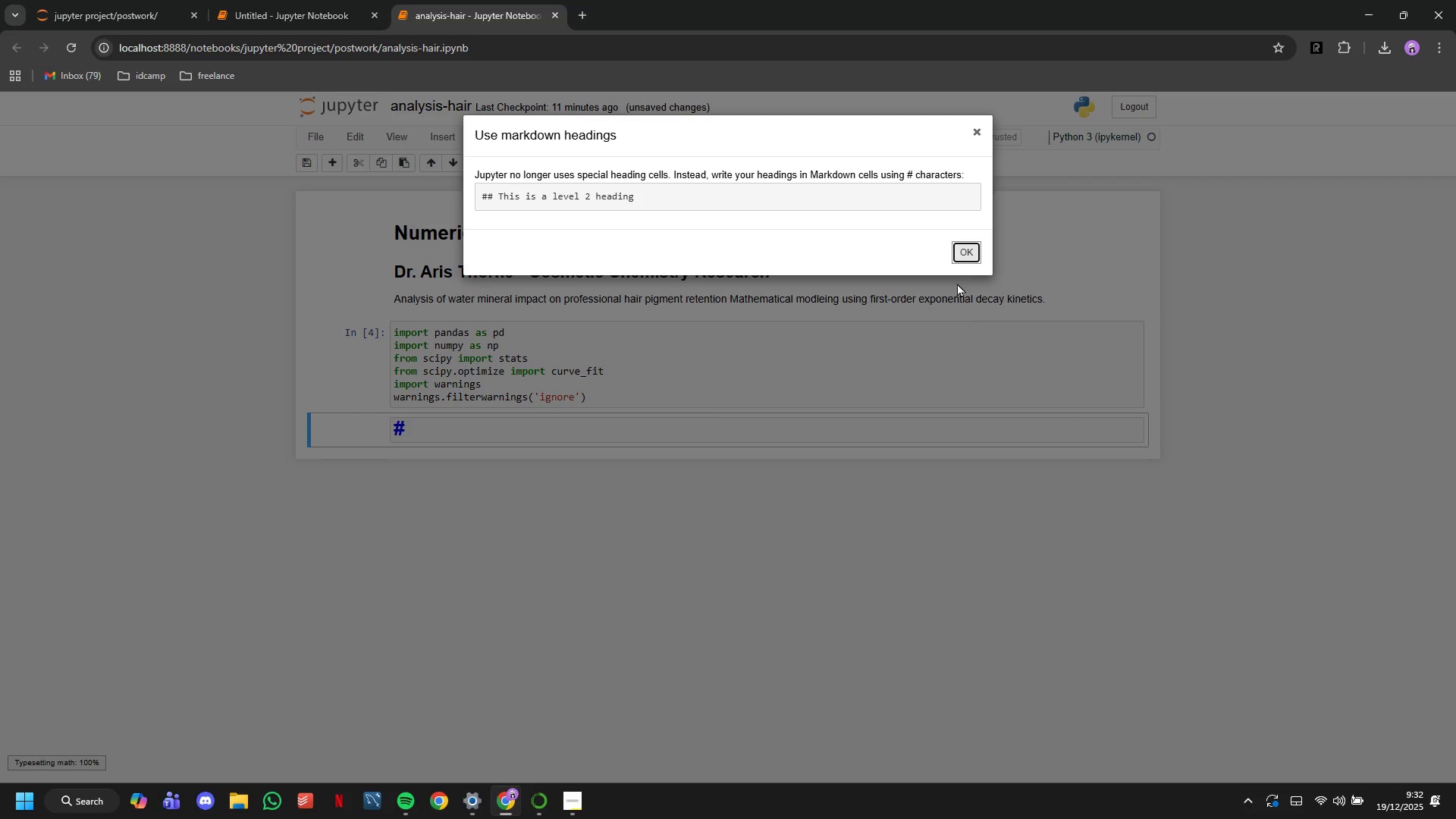 
left_click([965, 253])
 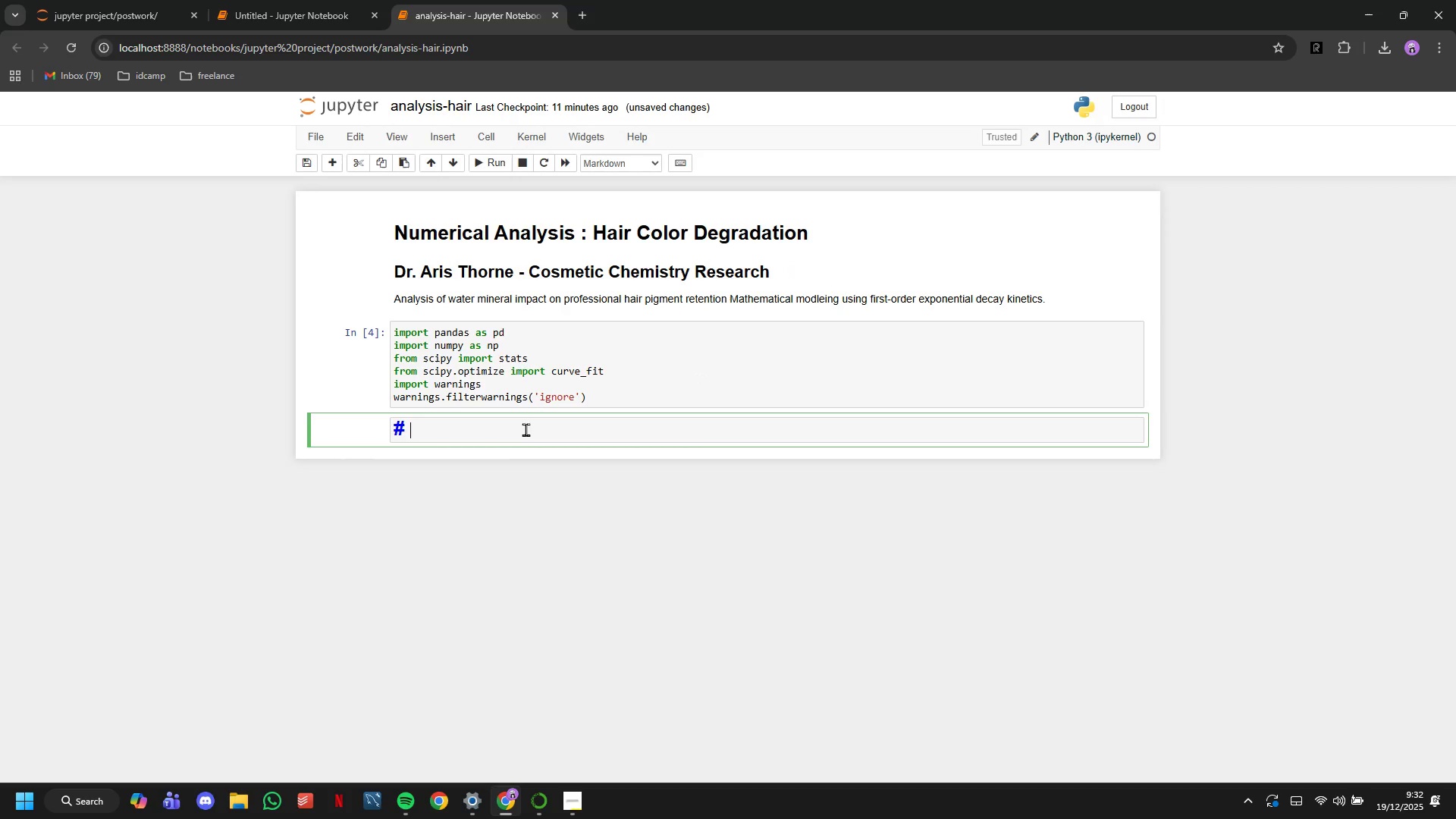 
key(ArrowLeft)
 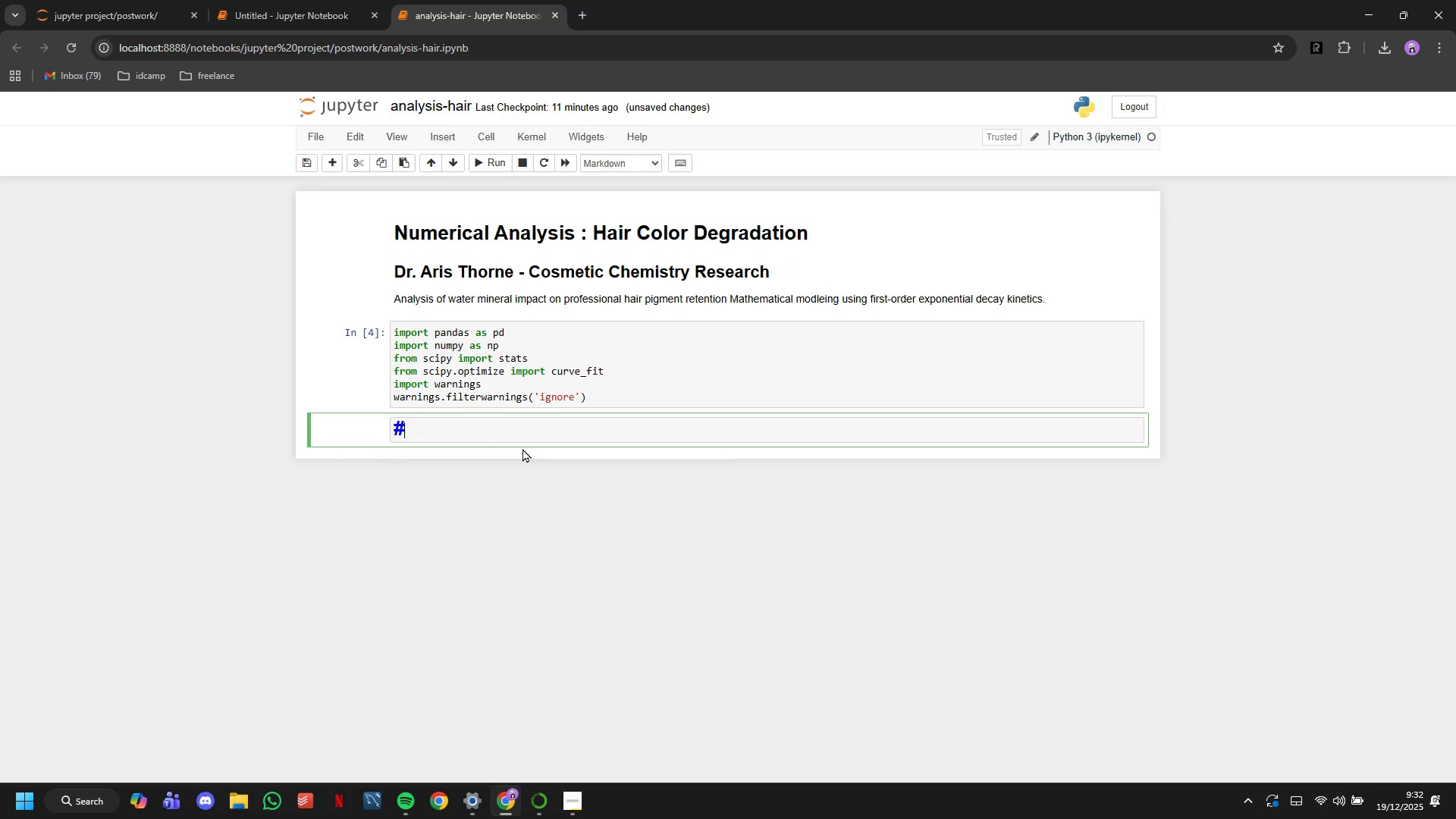 
type(# 1. Load Datset)
key(Backspace)
key(Backspace)
key(Backspace)
type(asets)
 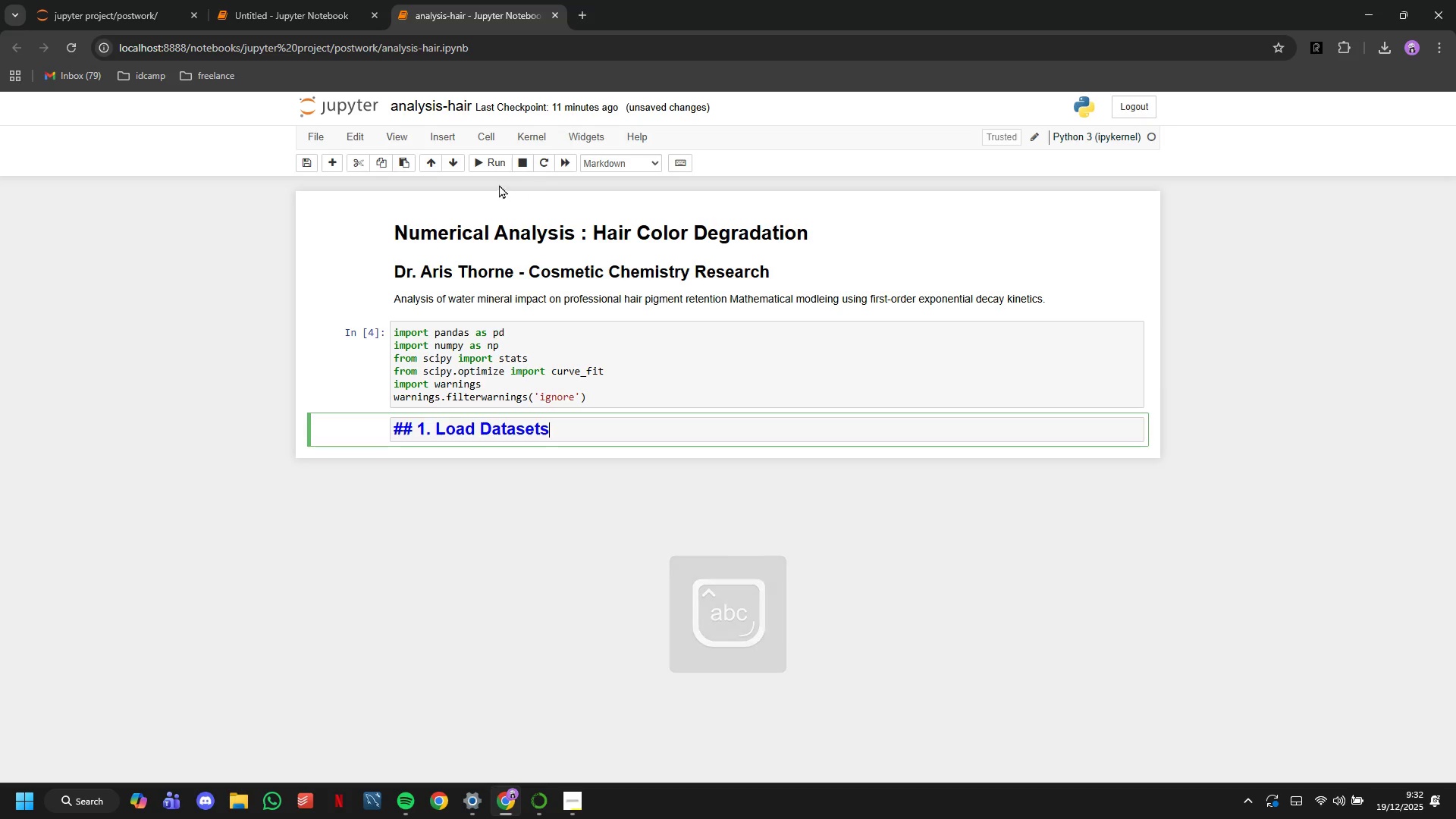 
left_click([485, 169])
 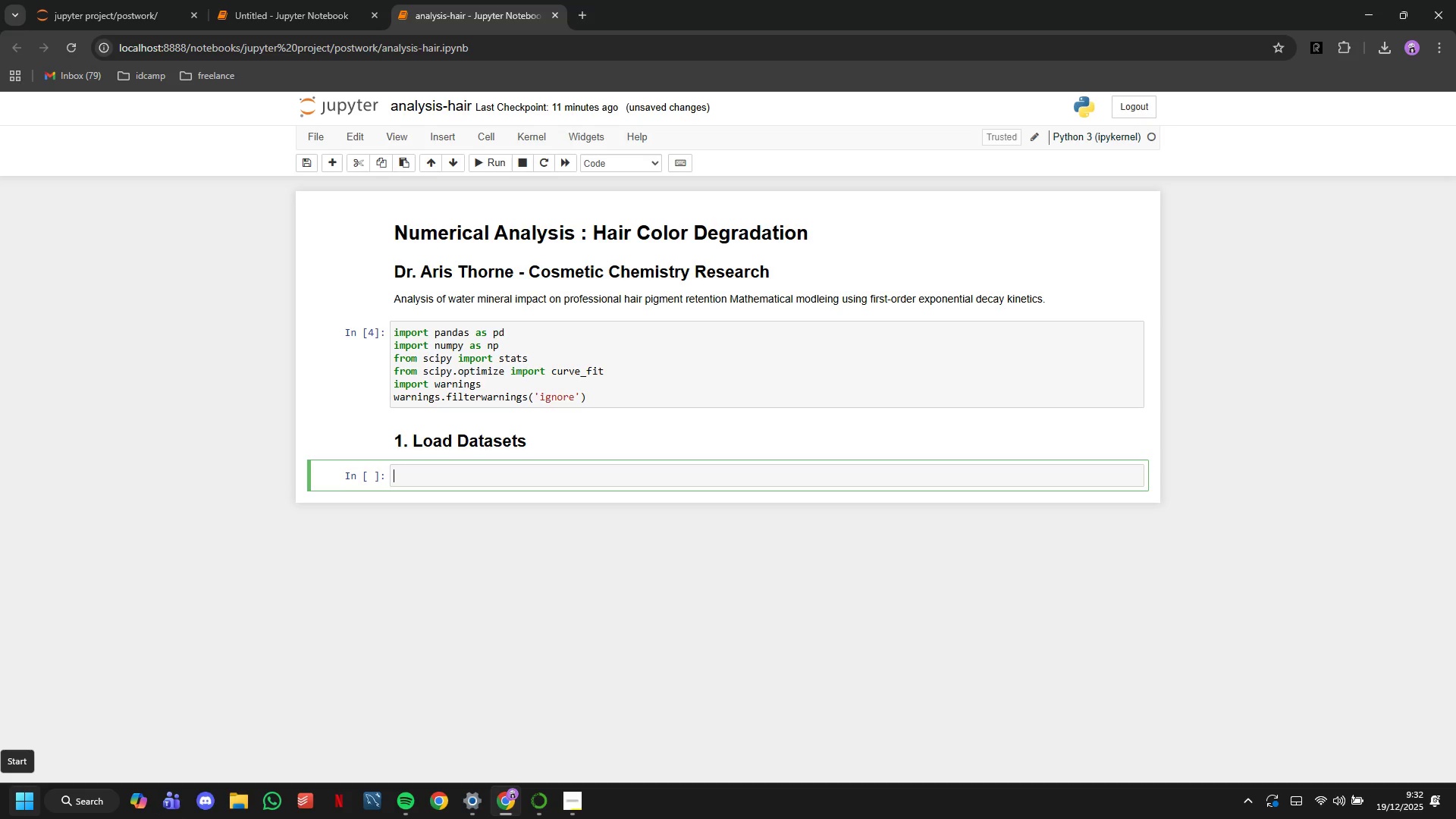 
wait(7.56)
 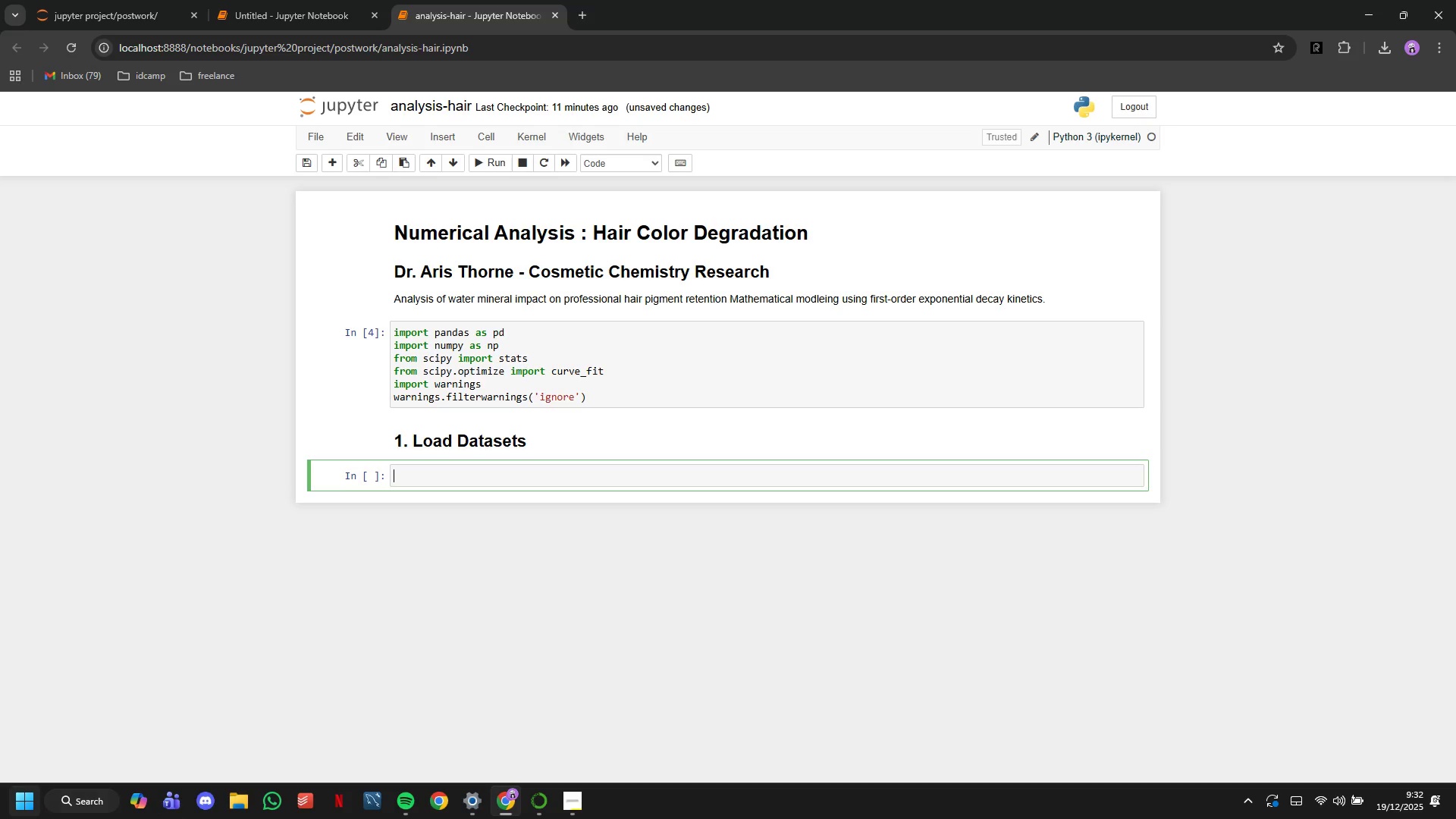 
type(df = pd.read_csv('hair_color_analysis_o)
key(Backspace)
type(cim)
key(Backspace)
key(Backspace)
type(omplete.csv)
 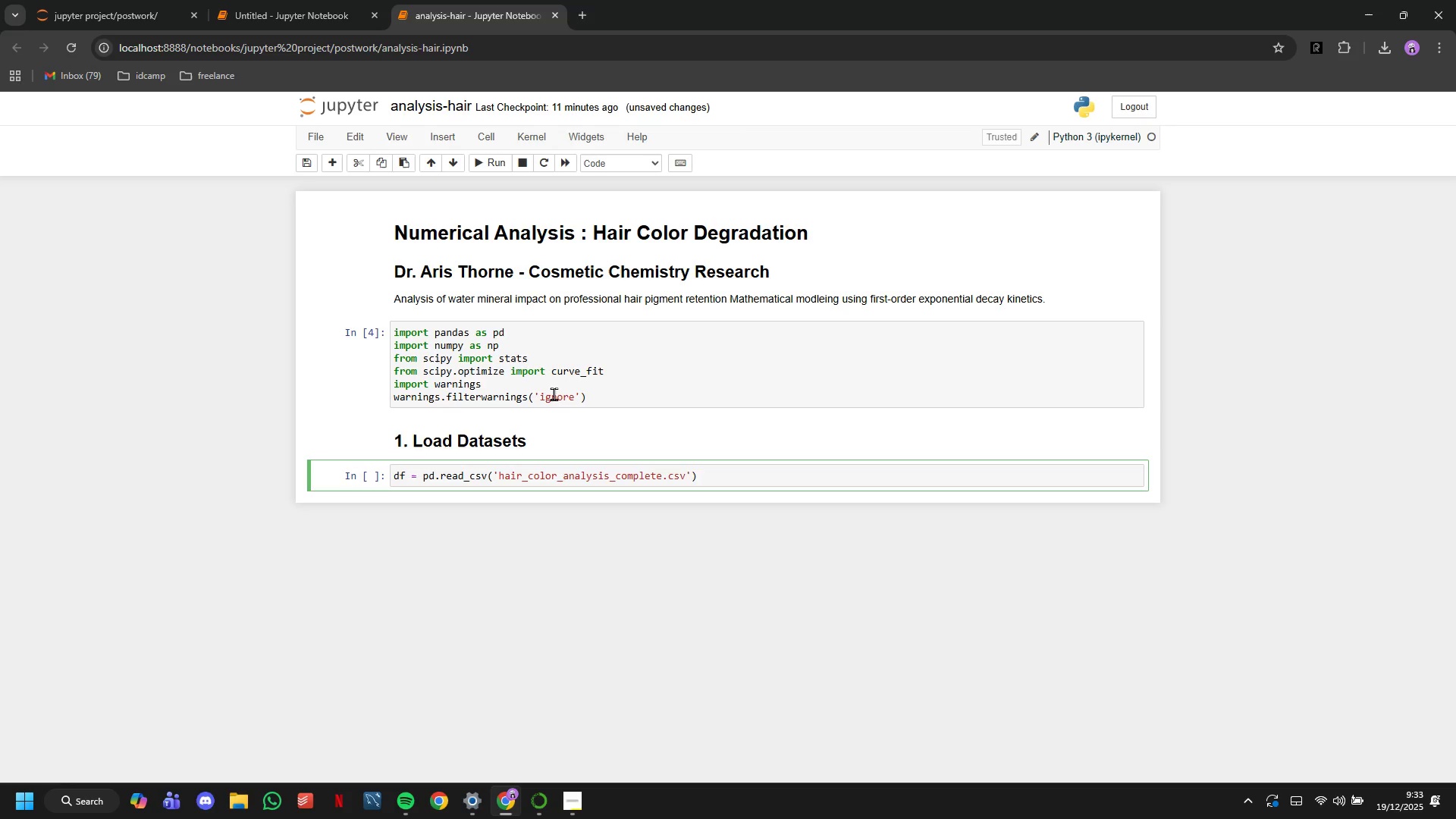 
 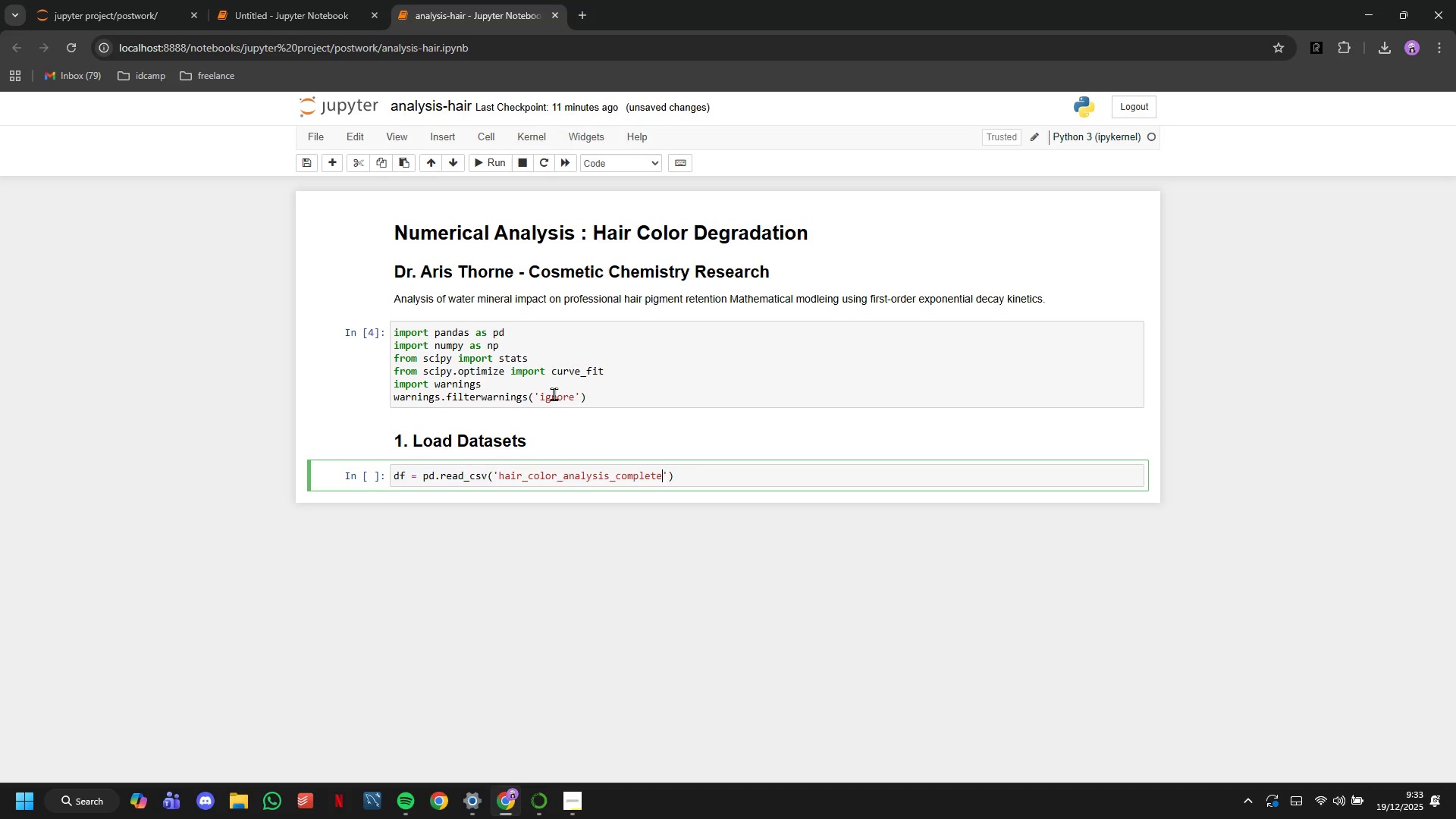 
key(ArrowRight)
 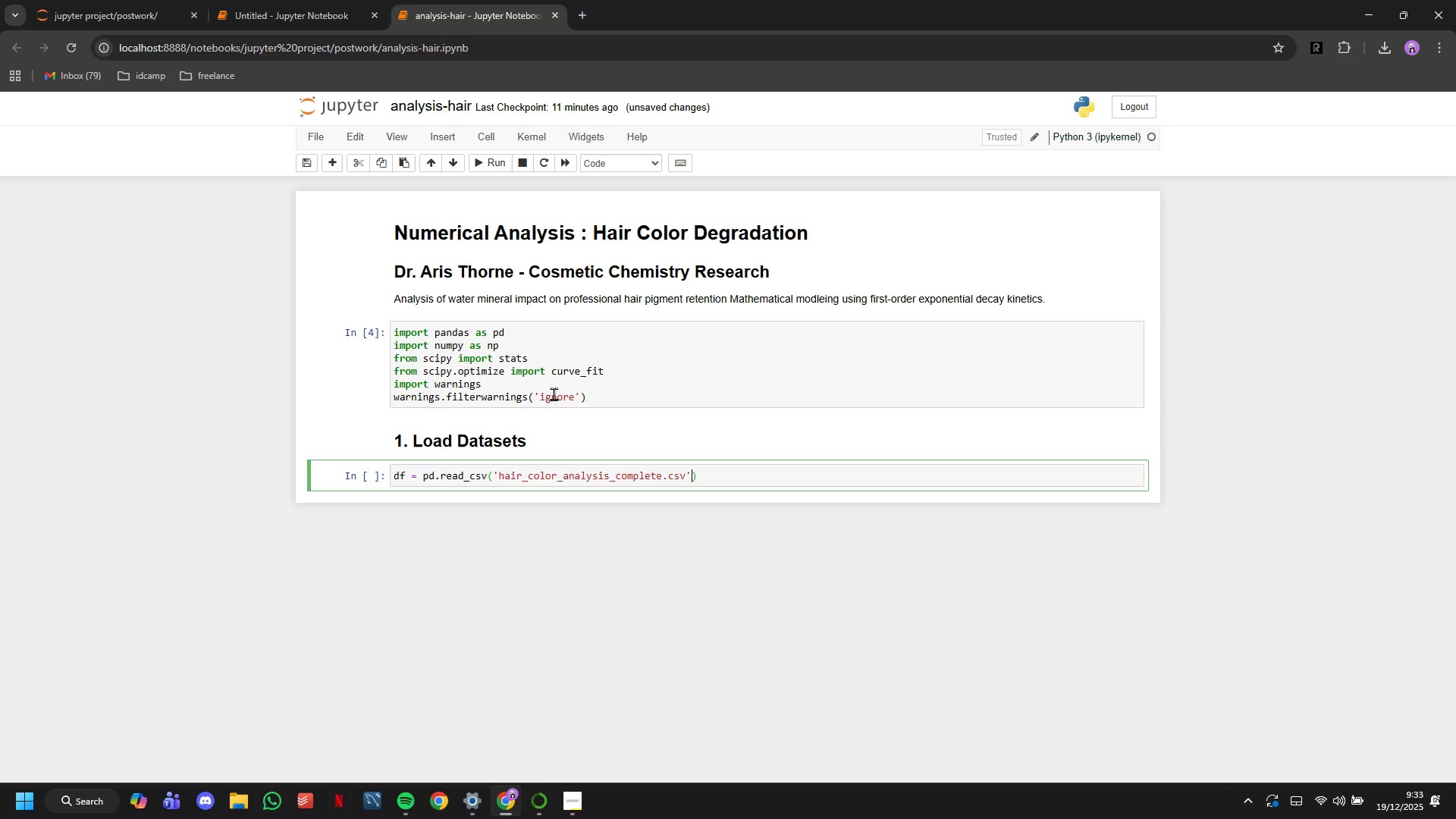 
key(ArrowRight)
 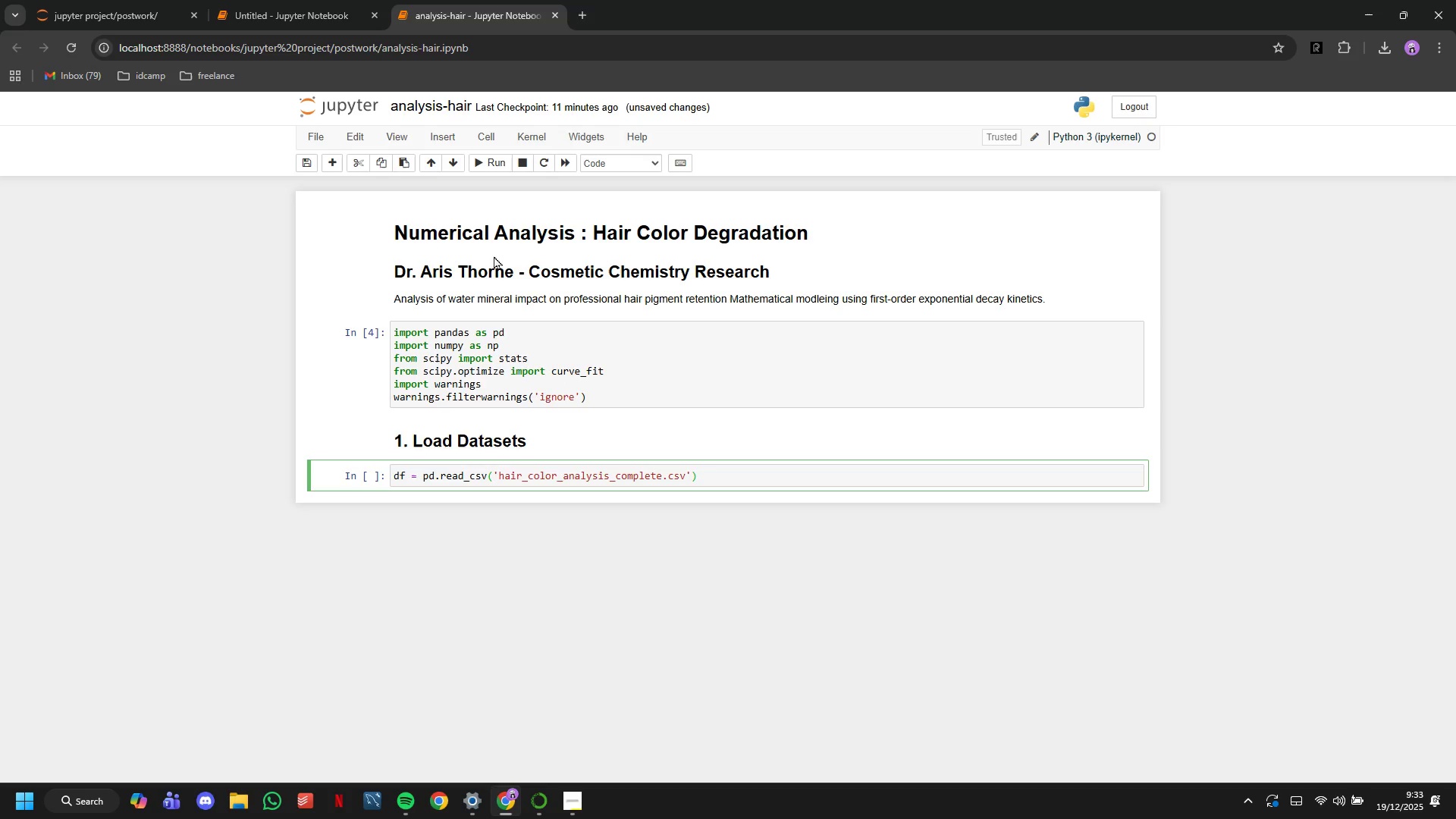 
left_click([479, 161])
 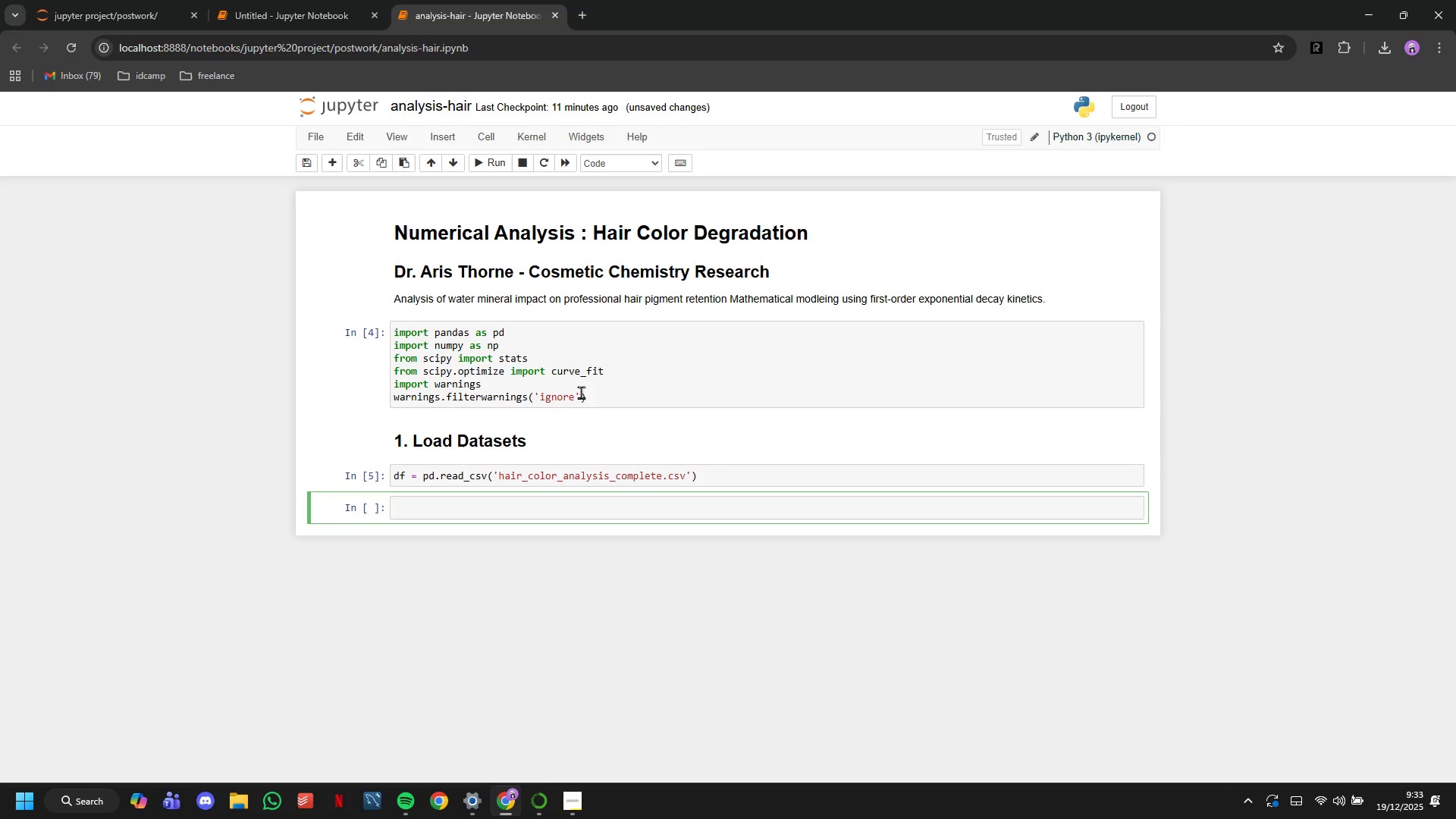 
type(df)
 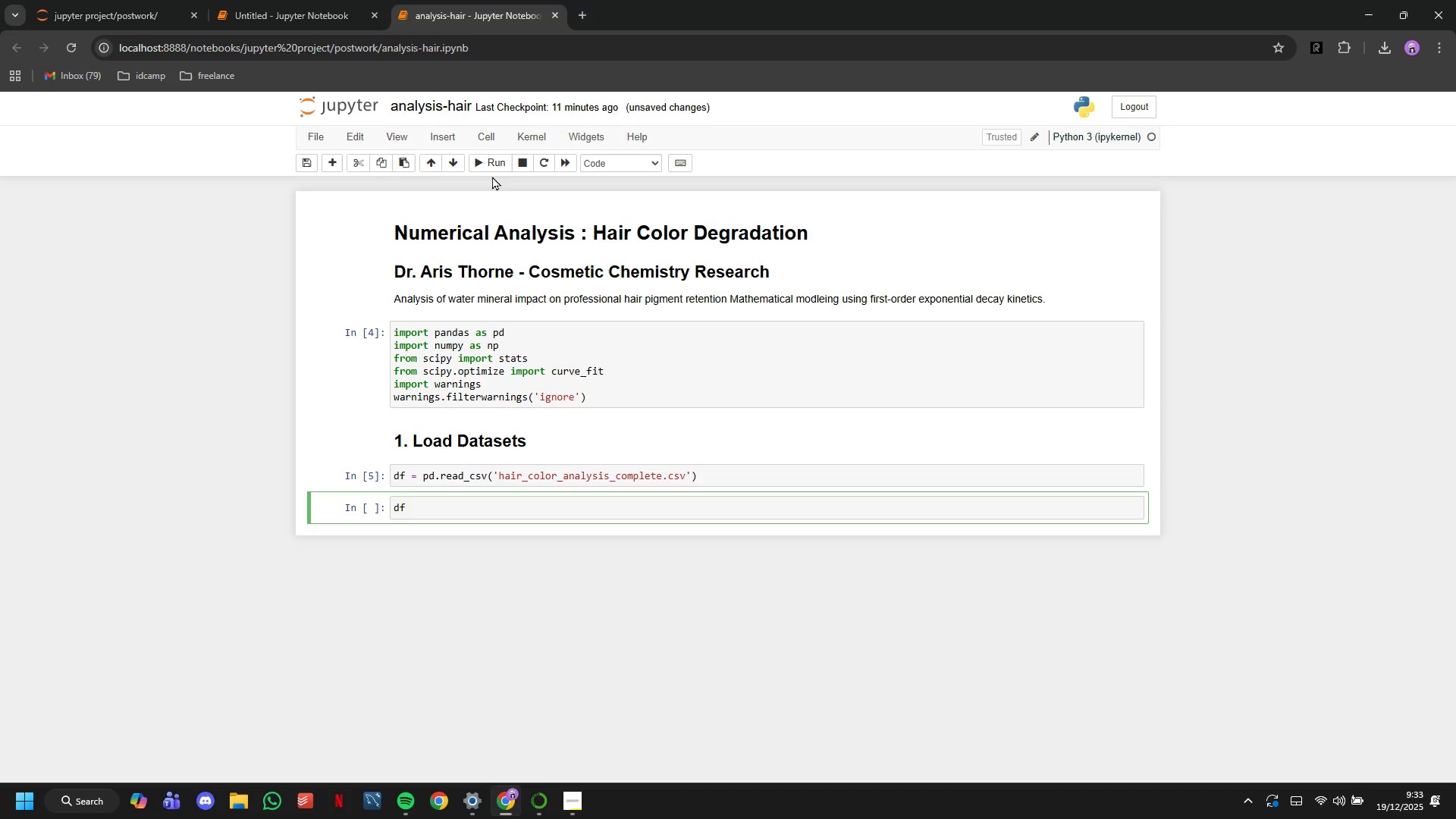 
left_click([488, 167])
 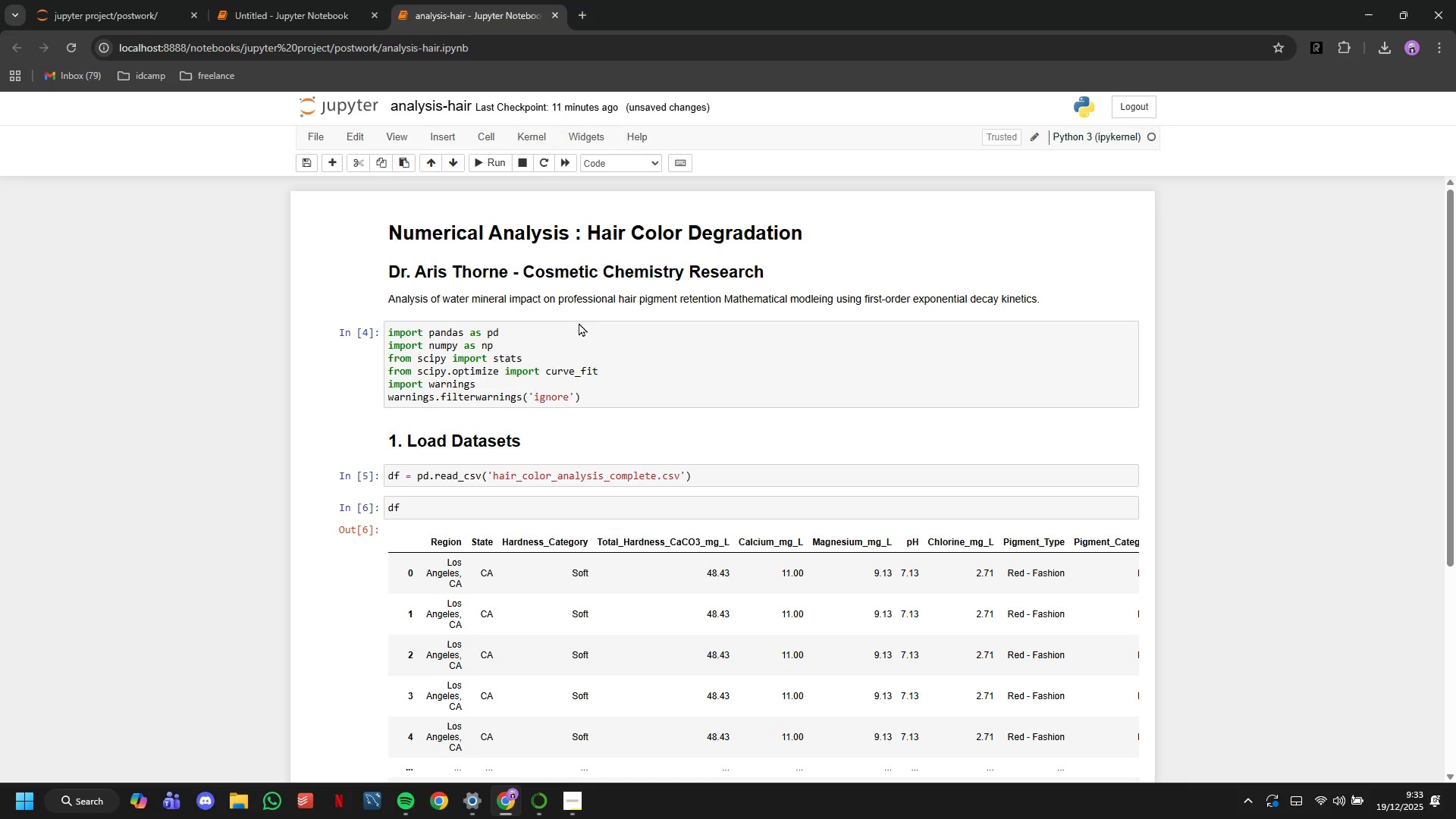 
scroll: coordinate [591, 341], scroll_direction: down, amount: 2.0
 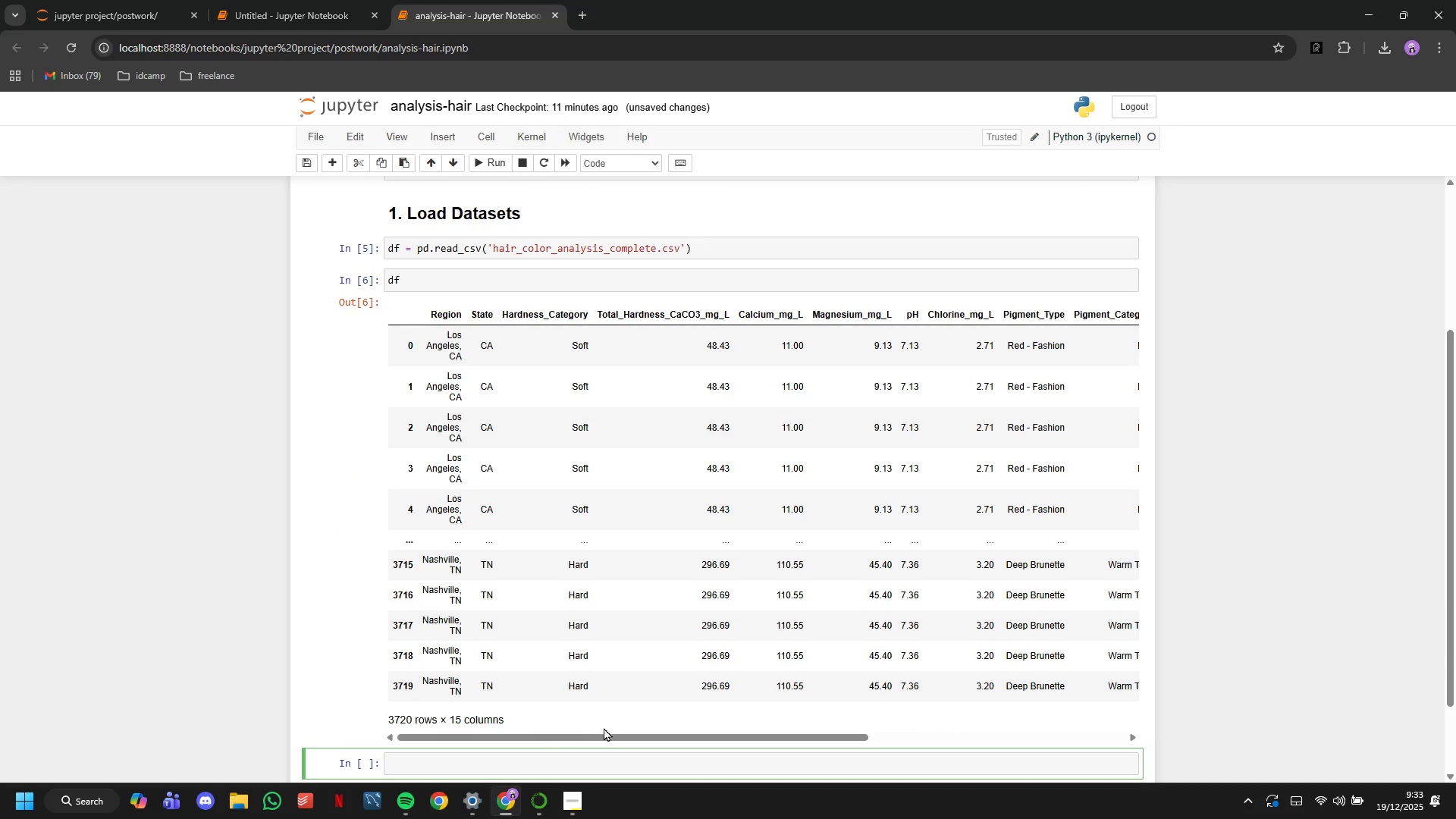 
left_click_drag(start_coordinate=[605, 736], to_coordinate=[566, 749])
 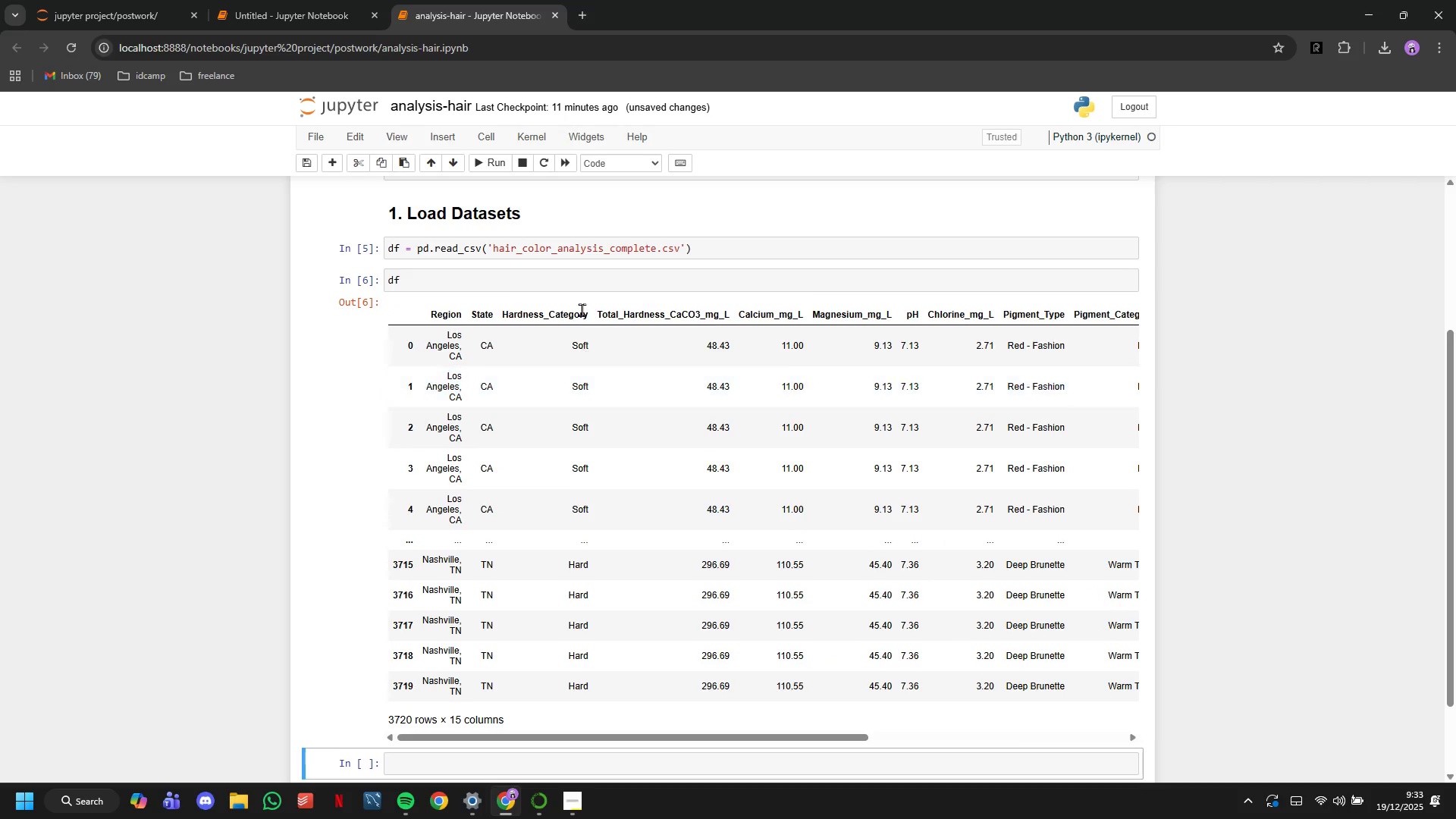 
scroll: coordinate [582, 309], scroll_direction: down, amount: 2.0
 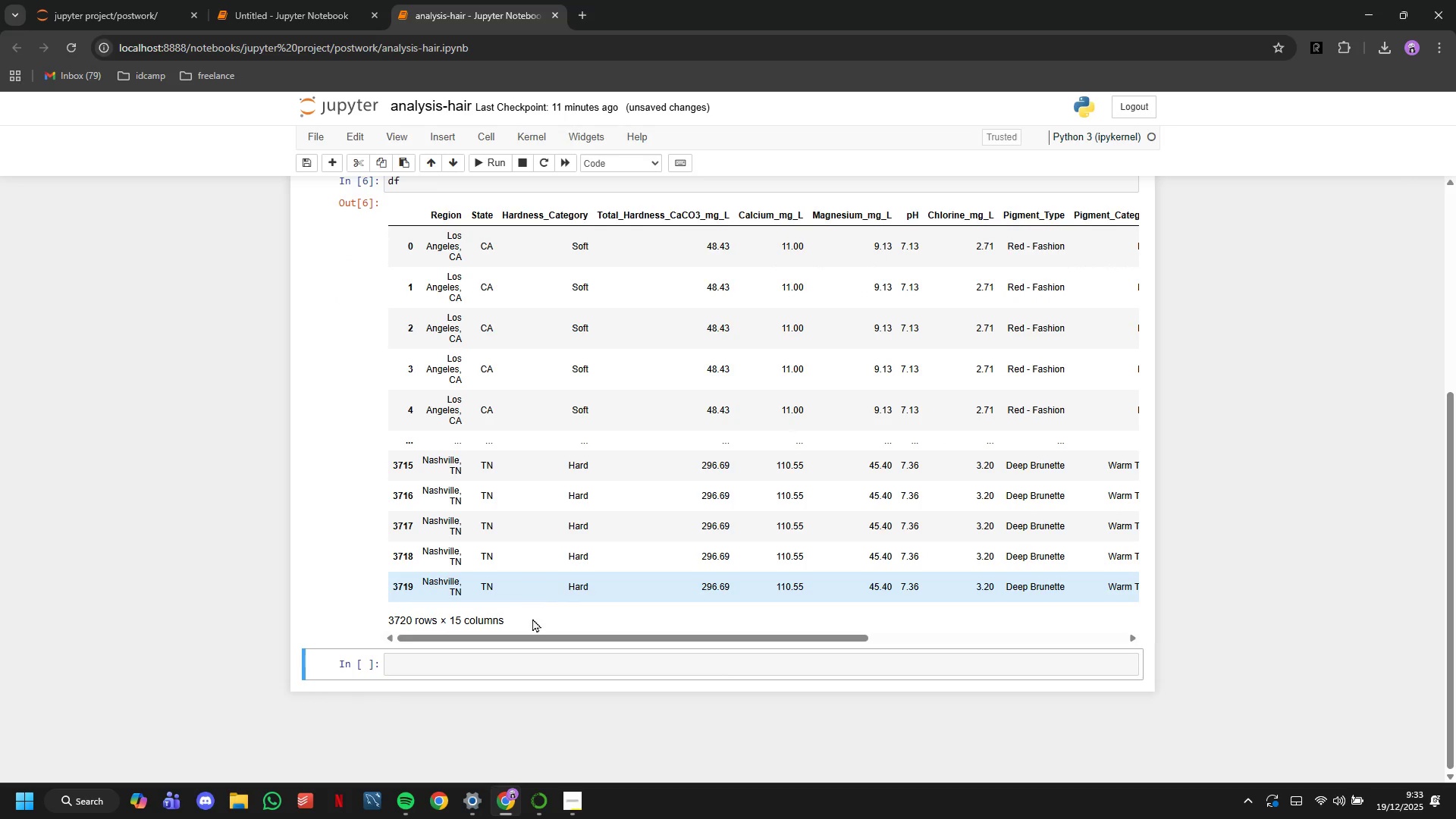 
type(# Dataset structure)
 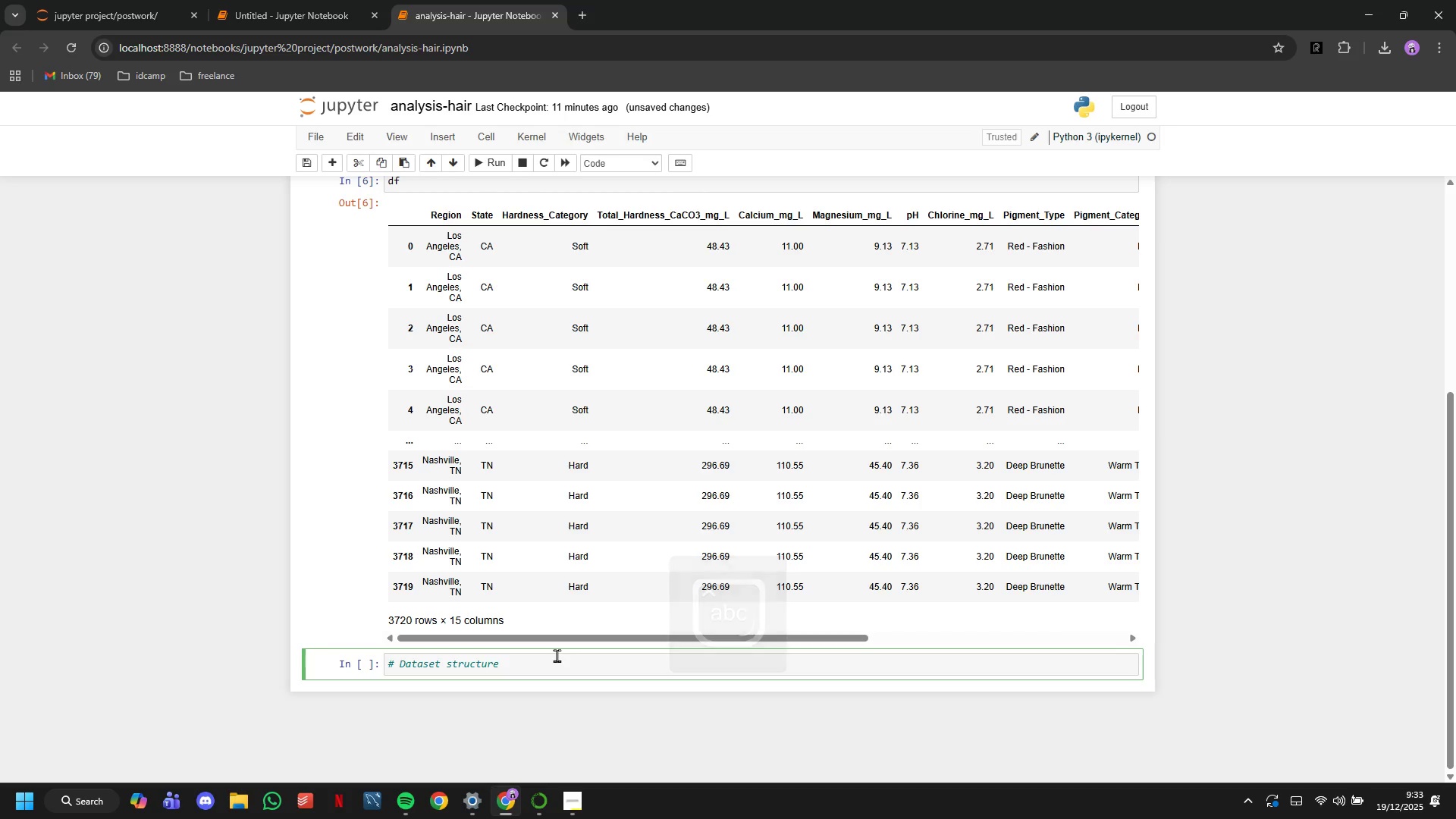 
key(Enter)
 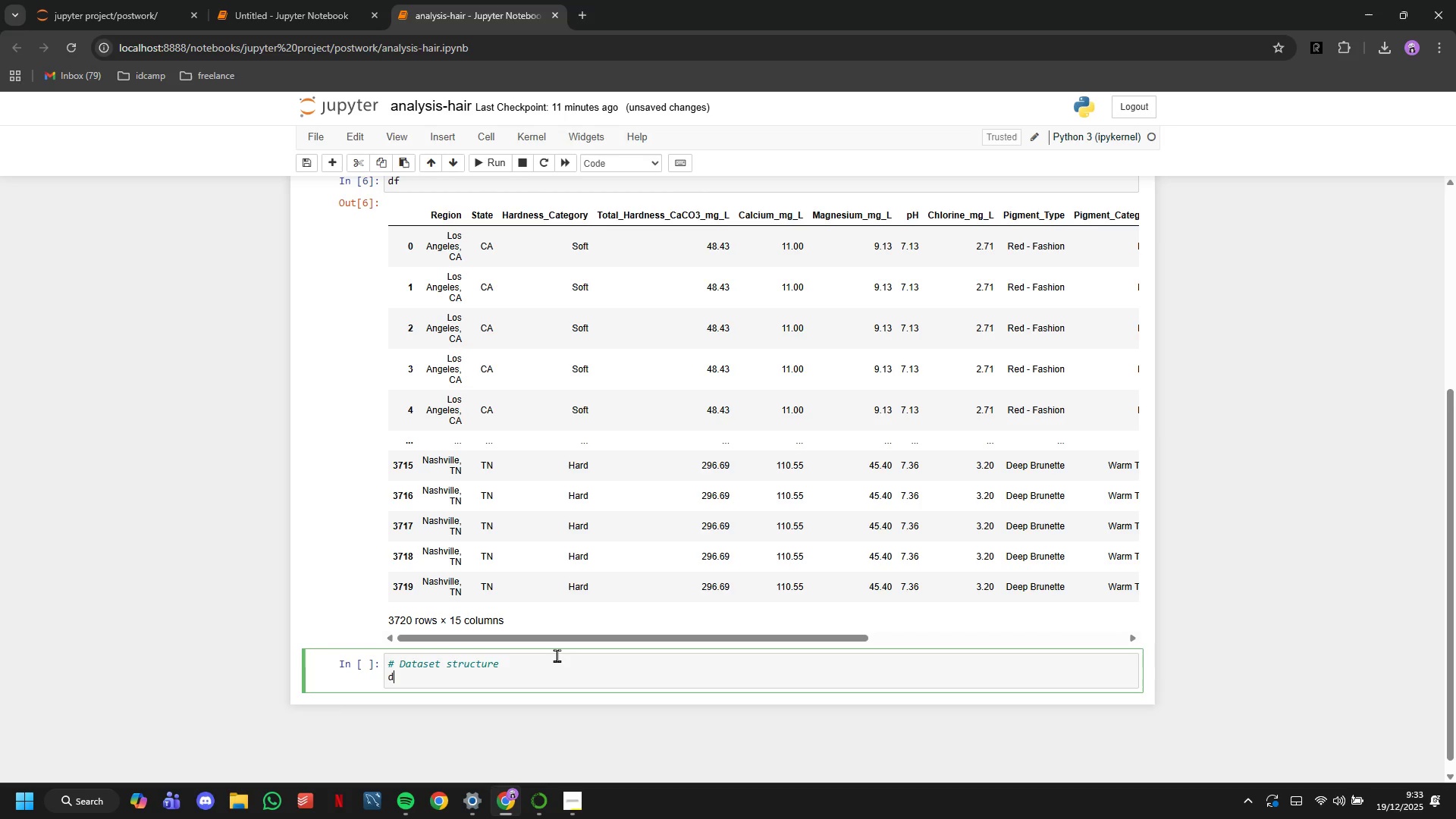 
type(df.info()
 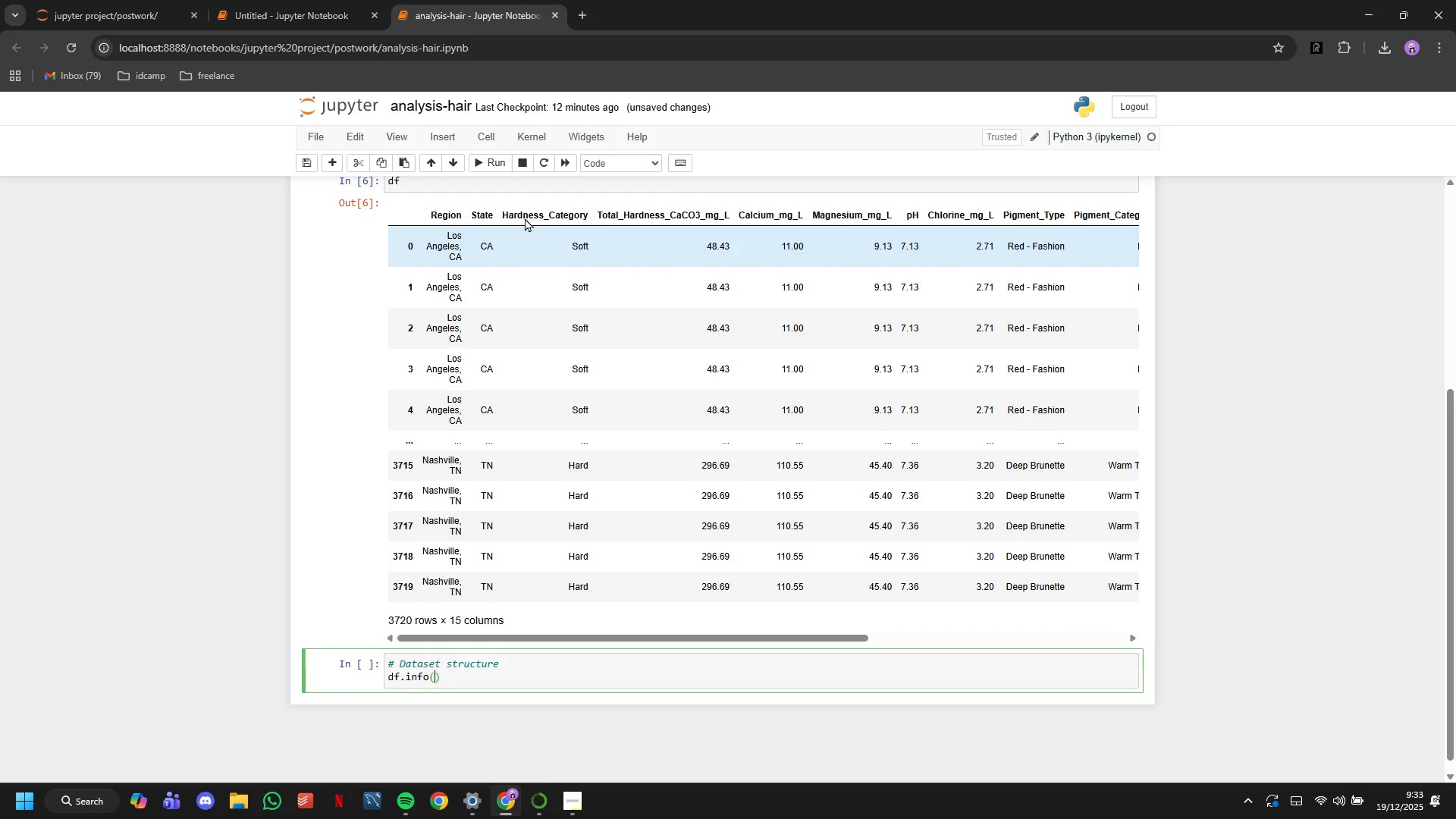 
left_click([508, 165])
 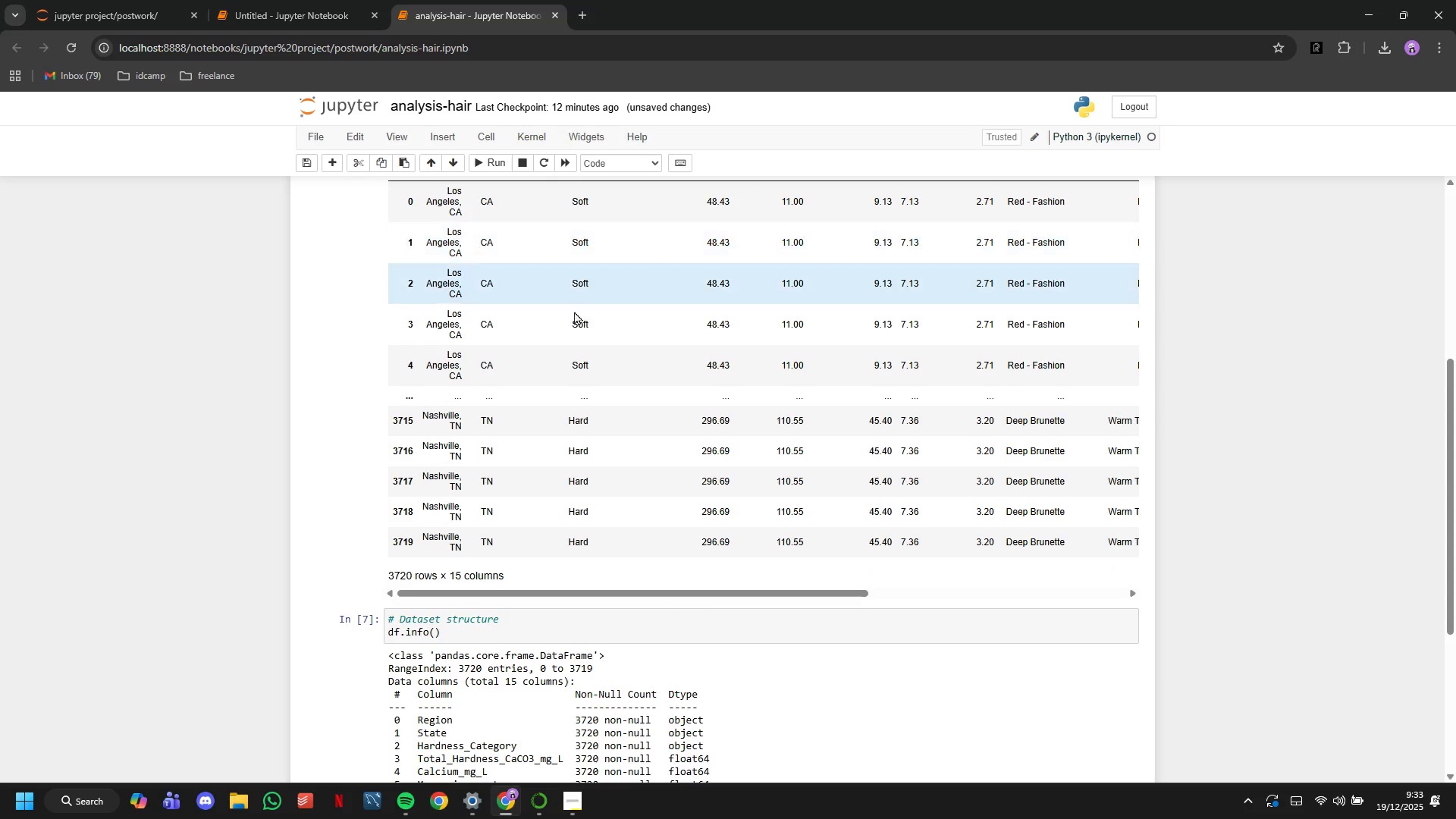 
scroll: coordinate [583, 347], scroll_direction: down, amount: 6.0
 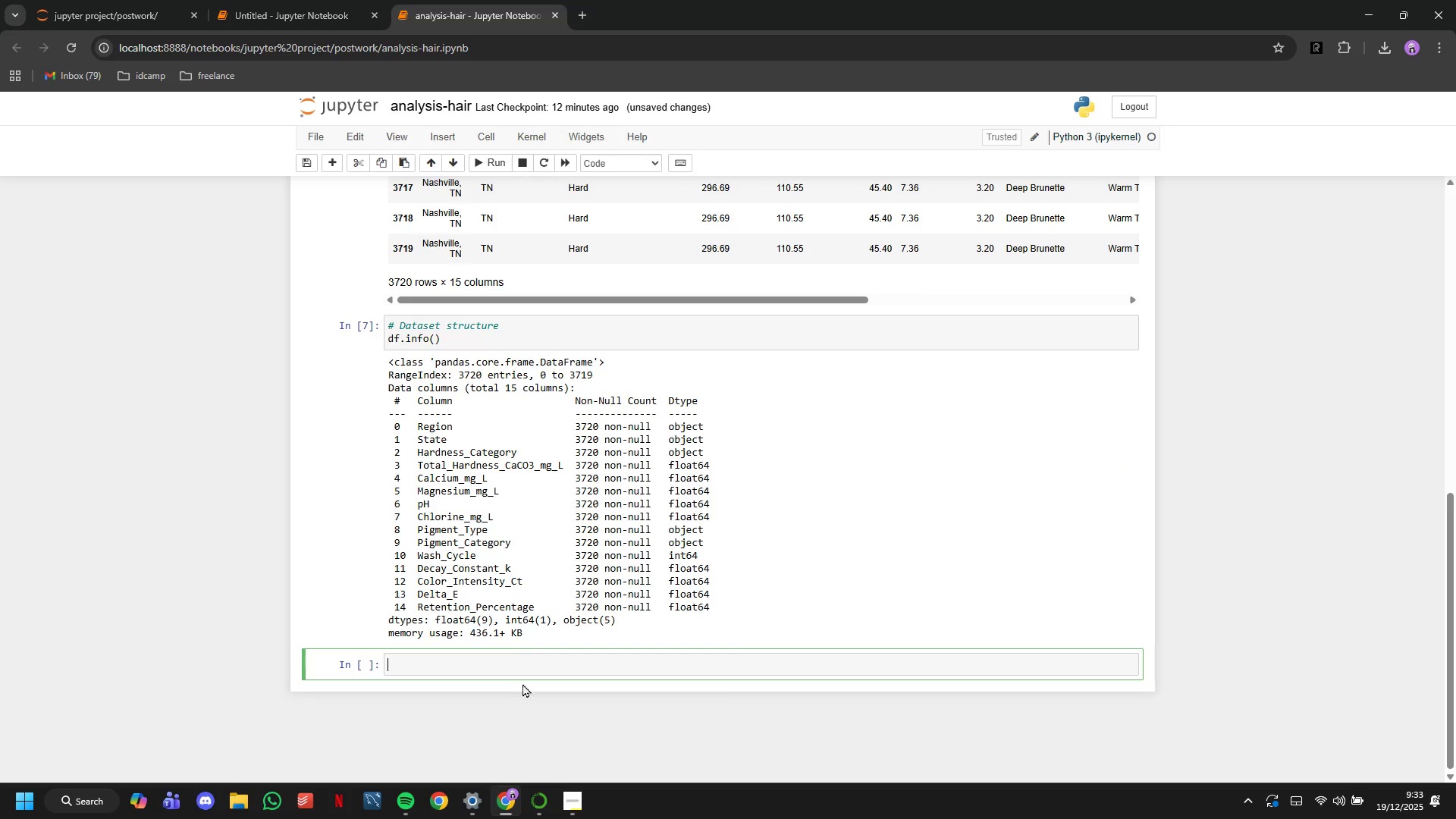 
type(# Datset Statistics)
 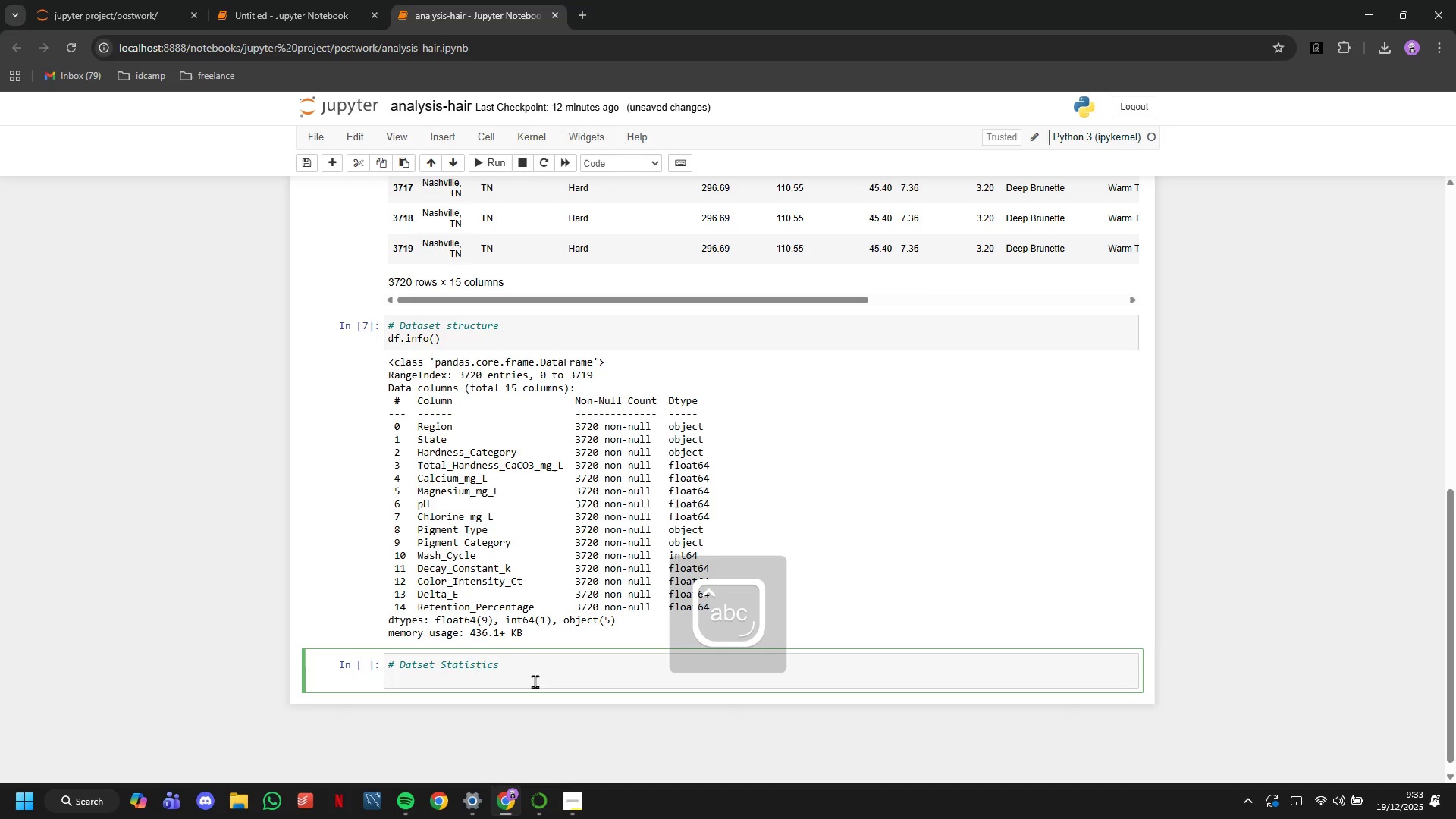 
key(Enter)
 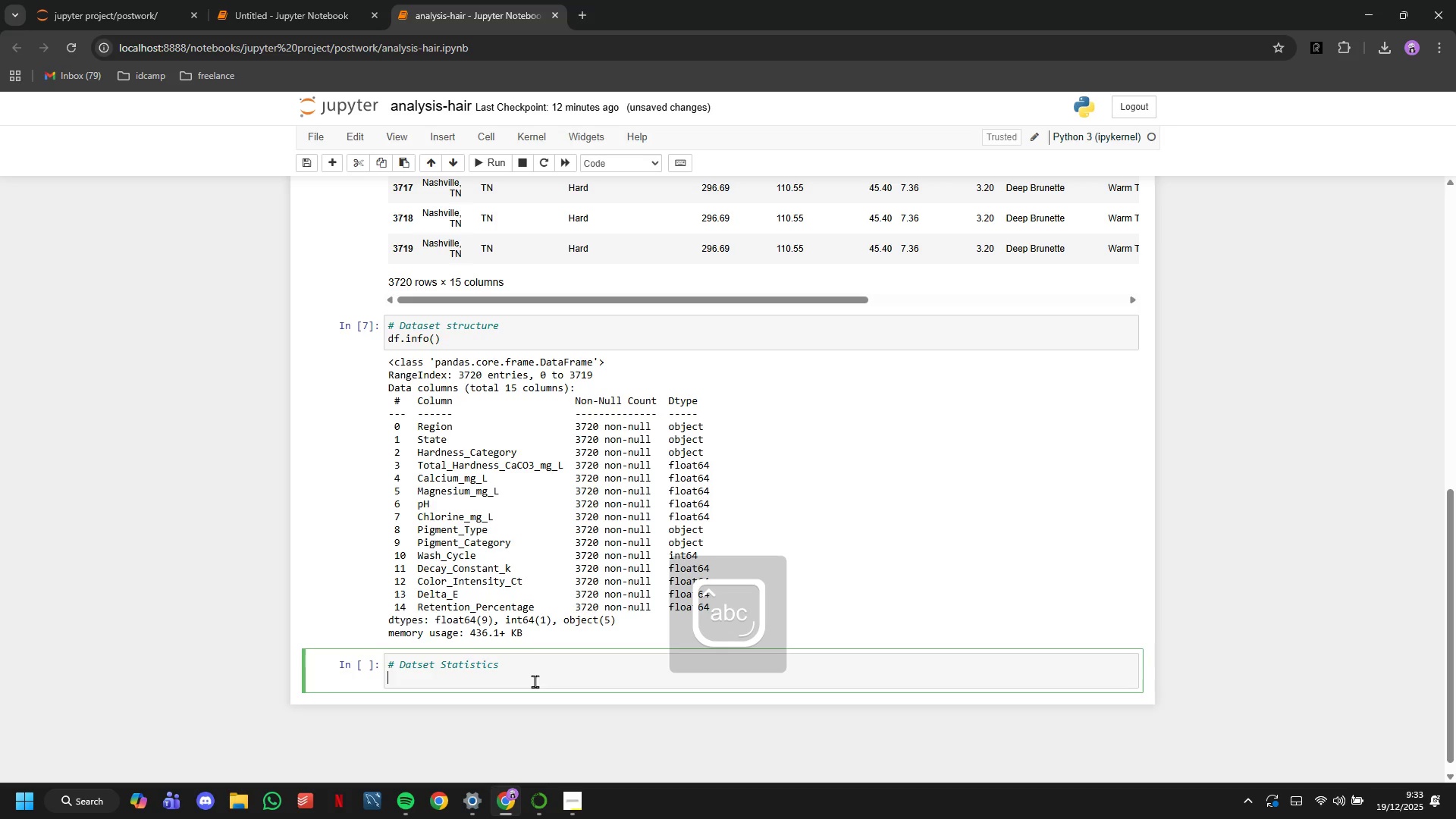 
type(df.stat)
key(Backspace)
key(Backspace)
key(Backspace)
key(Backspace)
type(describe()
 